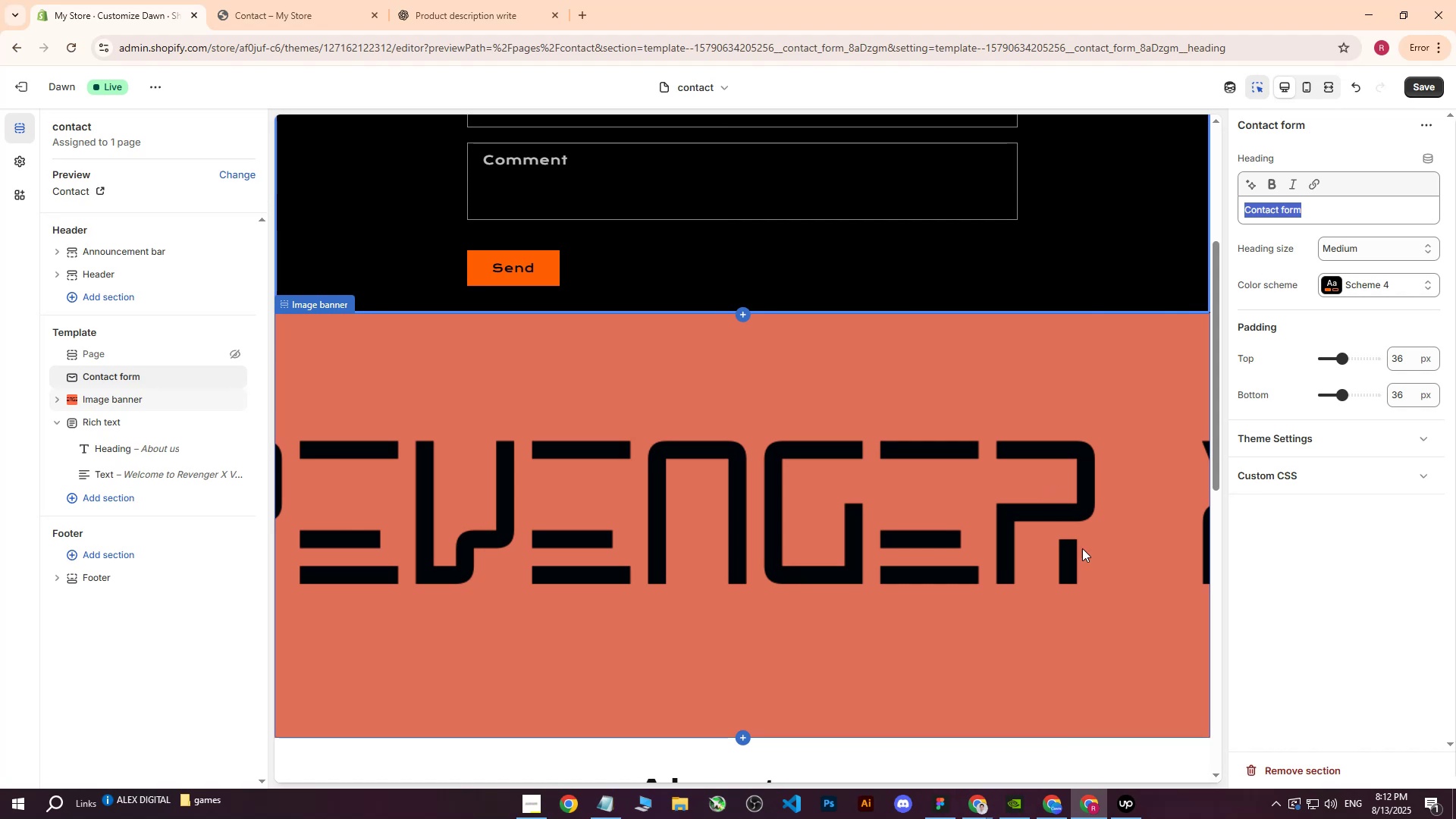 
wait(9.23)
 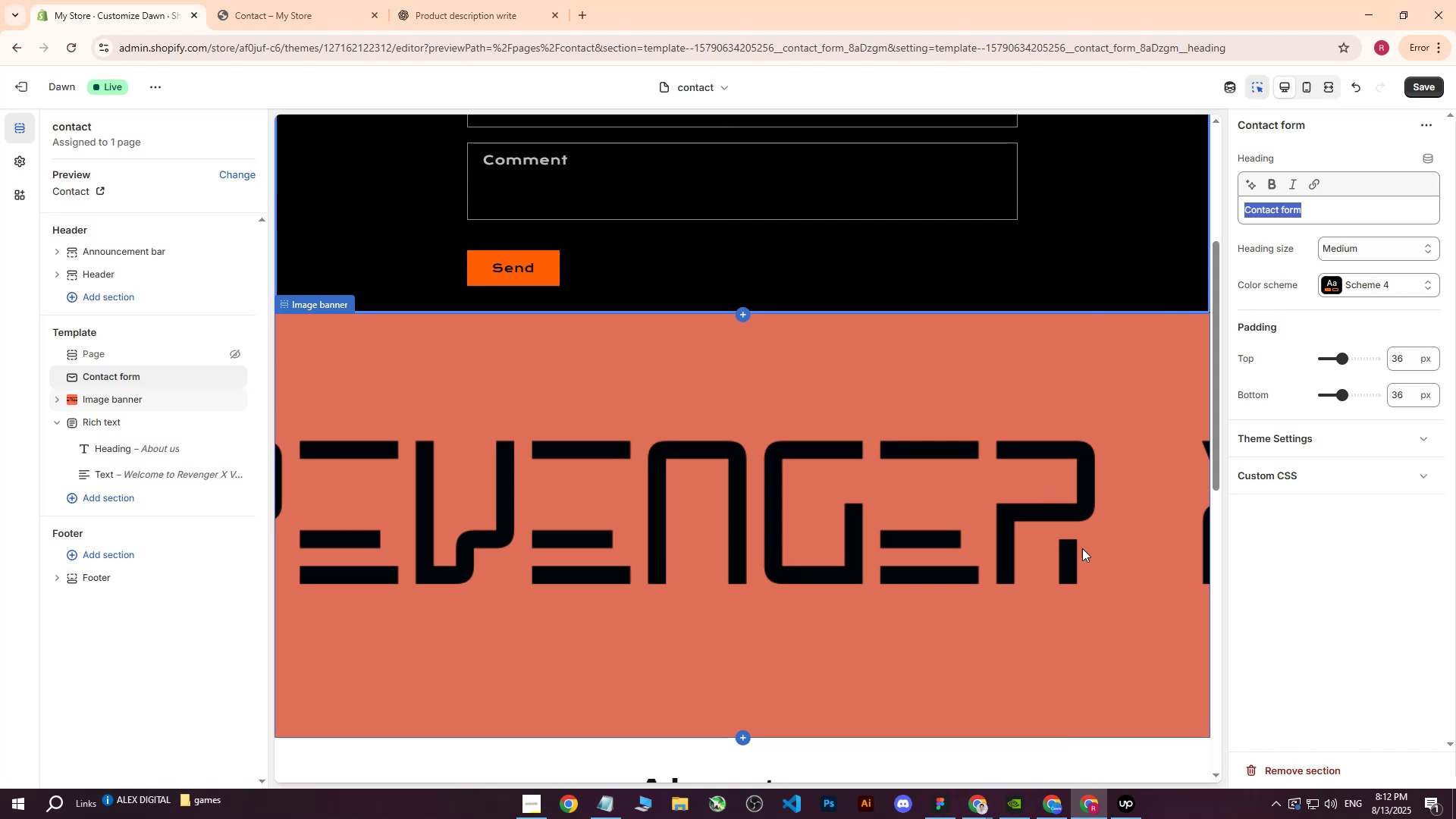 
left_click([1131, 814])
 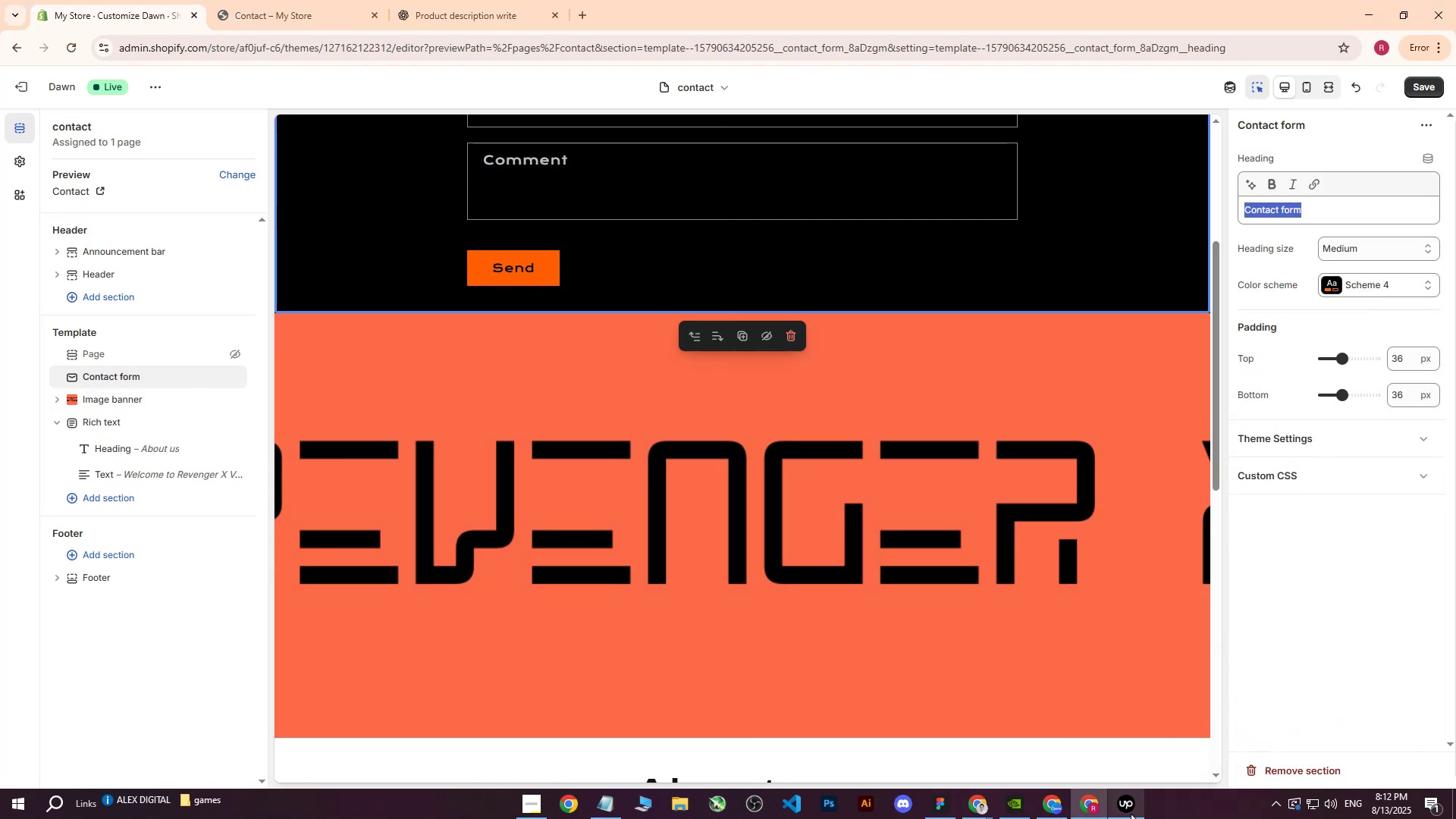 
left_click([1131, 814])
 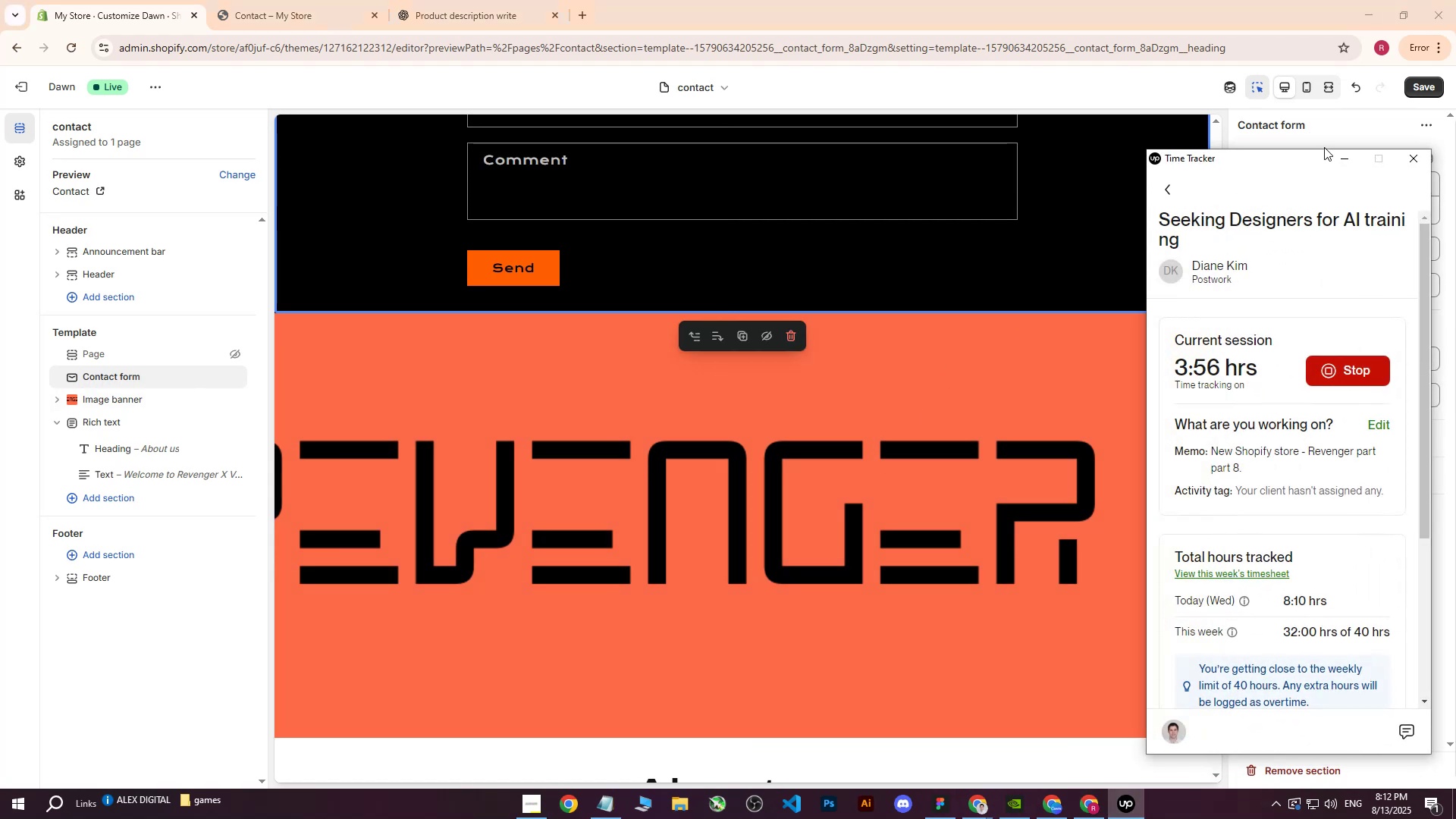 
left_click([1338, 156])
 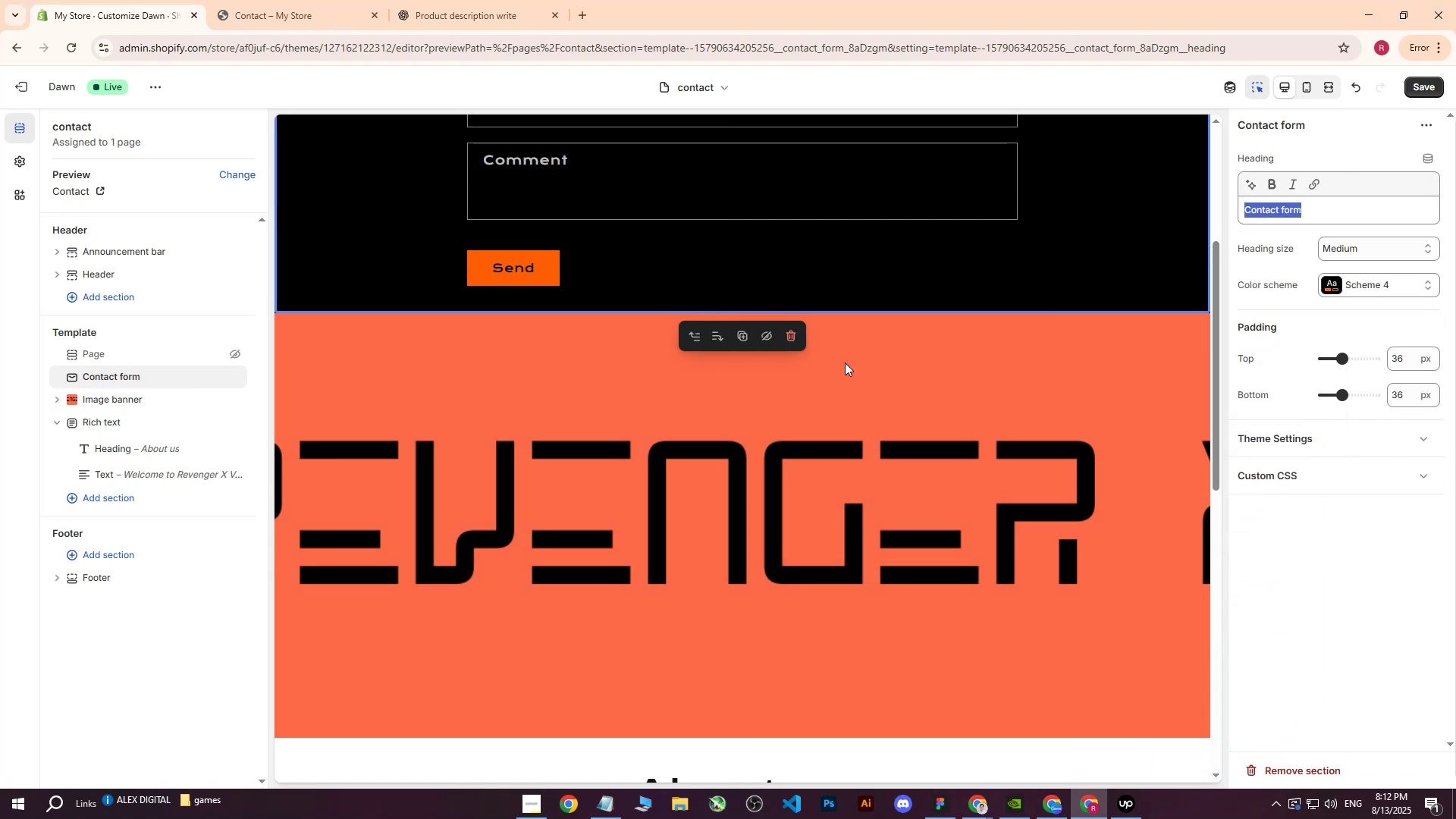 
scroll: coordinate [841, 366], scroll_direction: down, amount: 5.0
 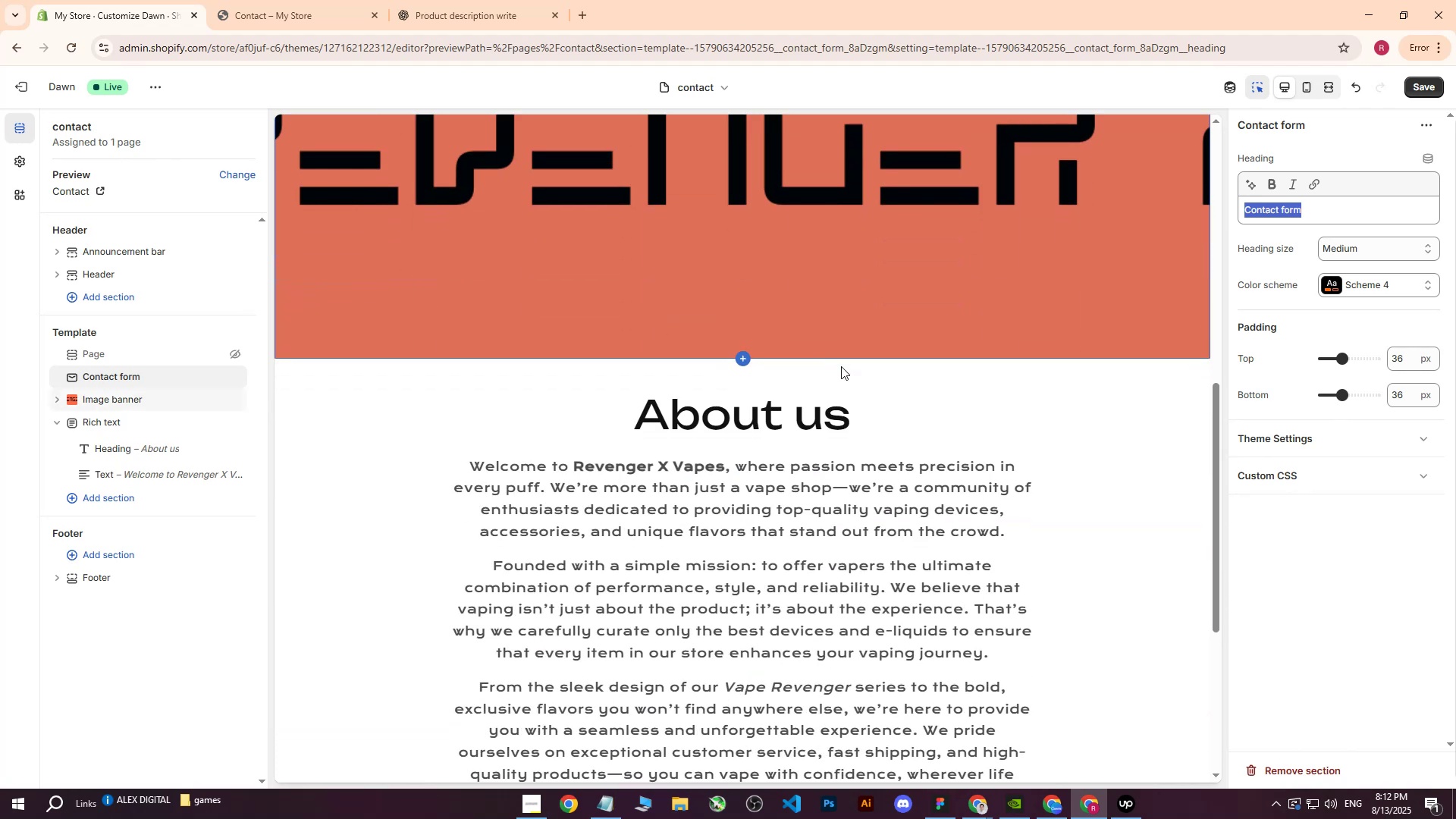 
scroll: coordinate [853, 368], scroll_direction: up, amount: 5.0
 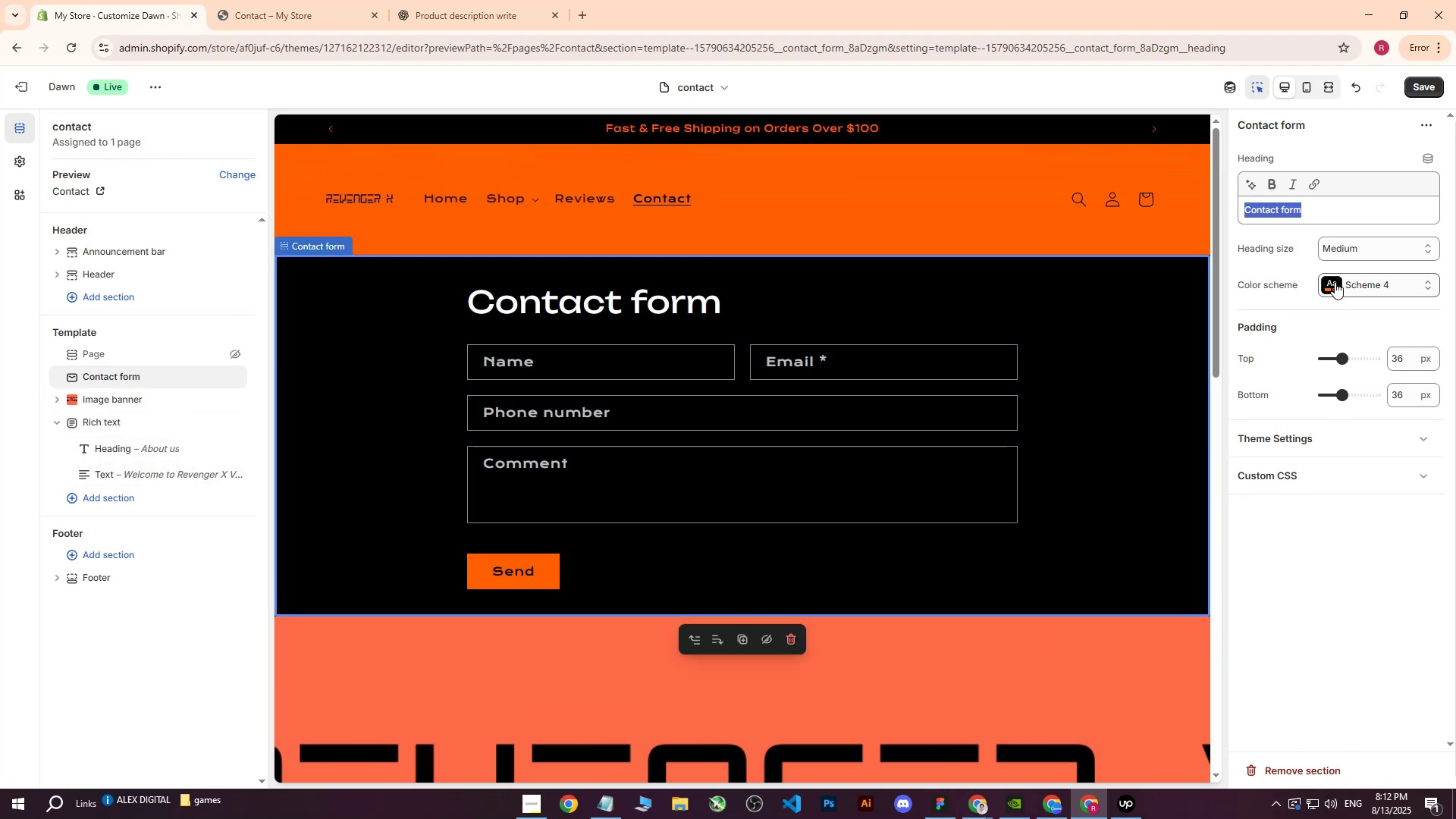 
left_click([1329, 281])
 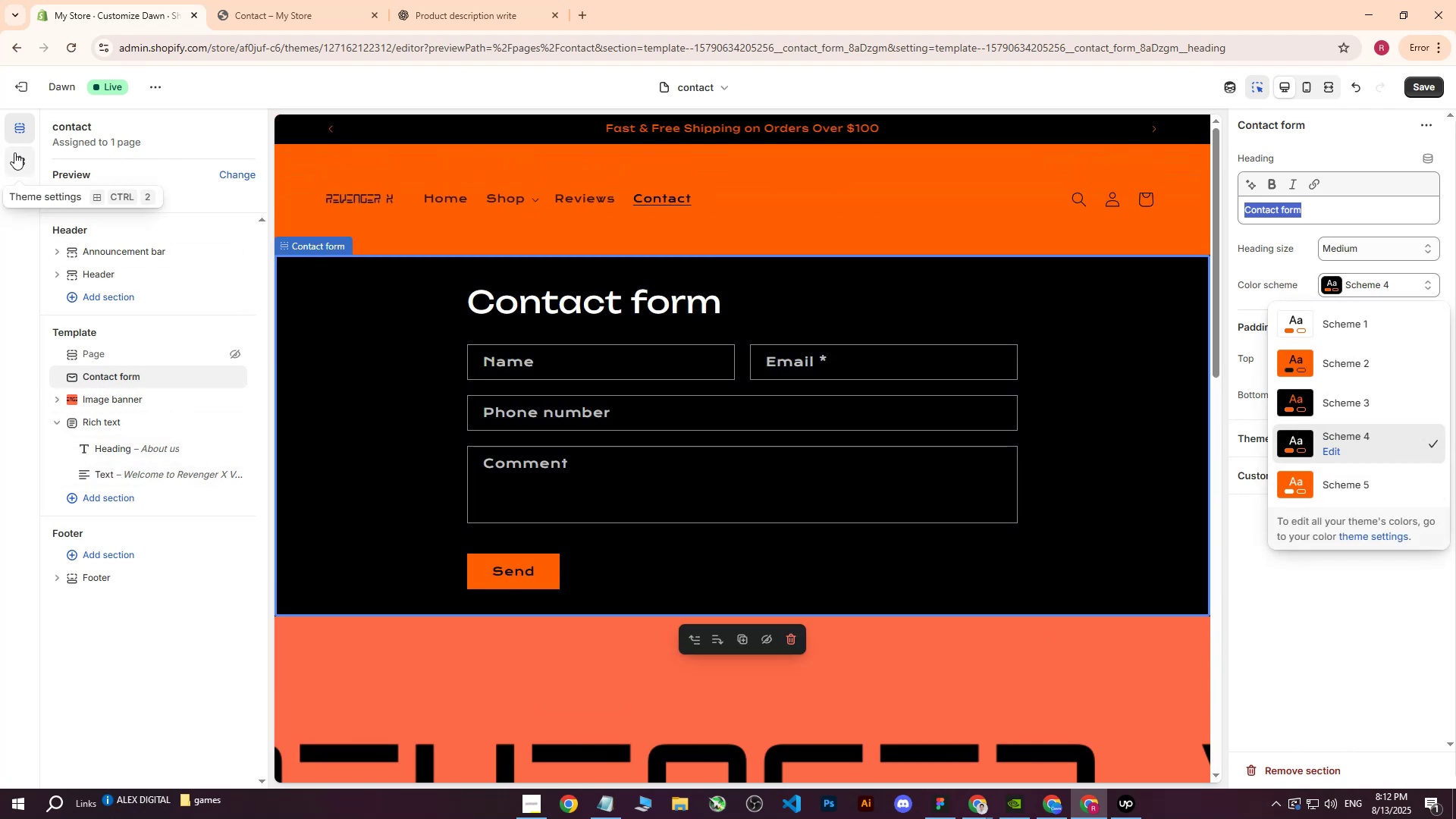 
left_click([1429, 84])
 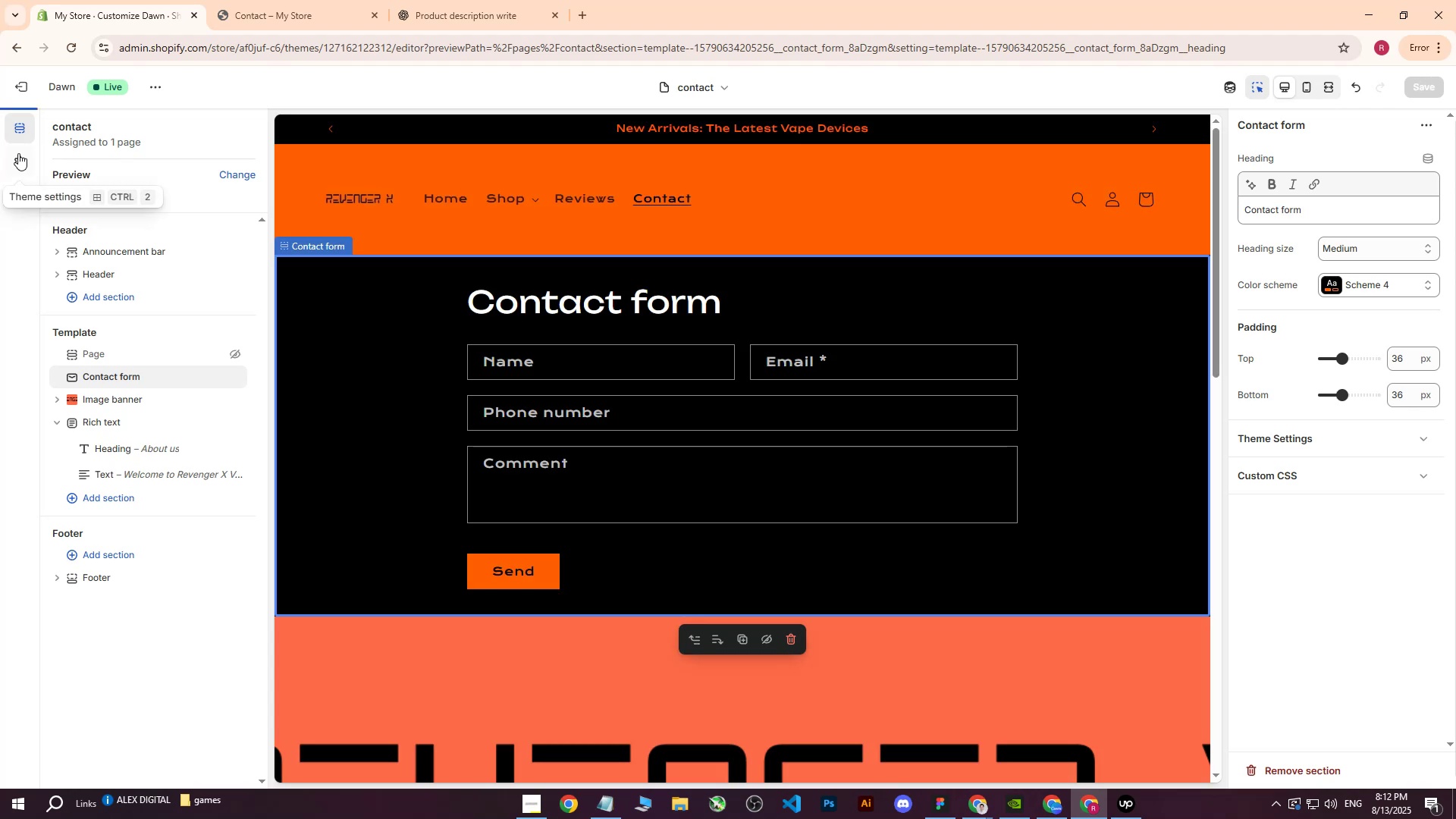 
left_click([16, 158])
 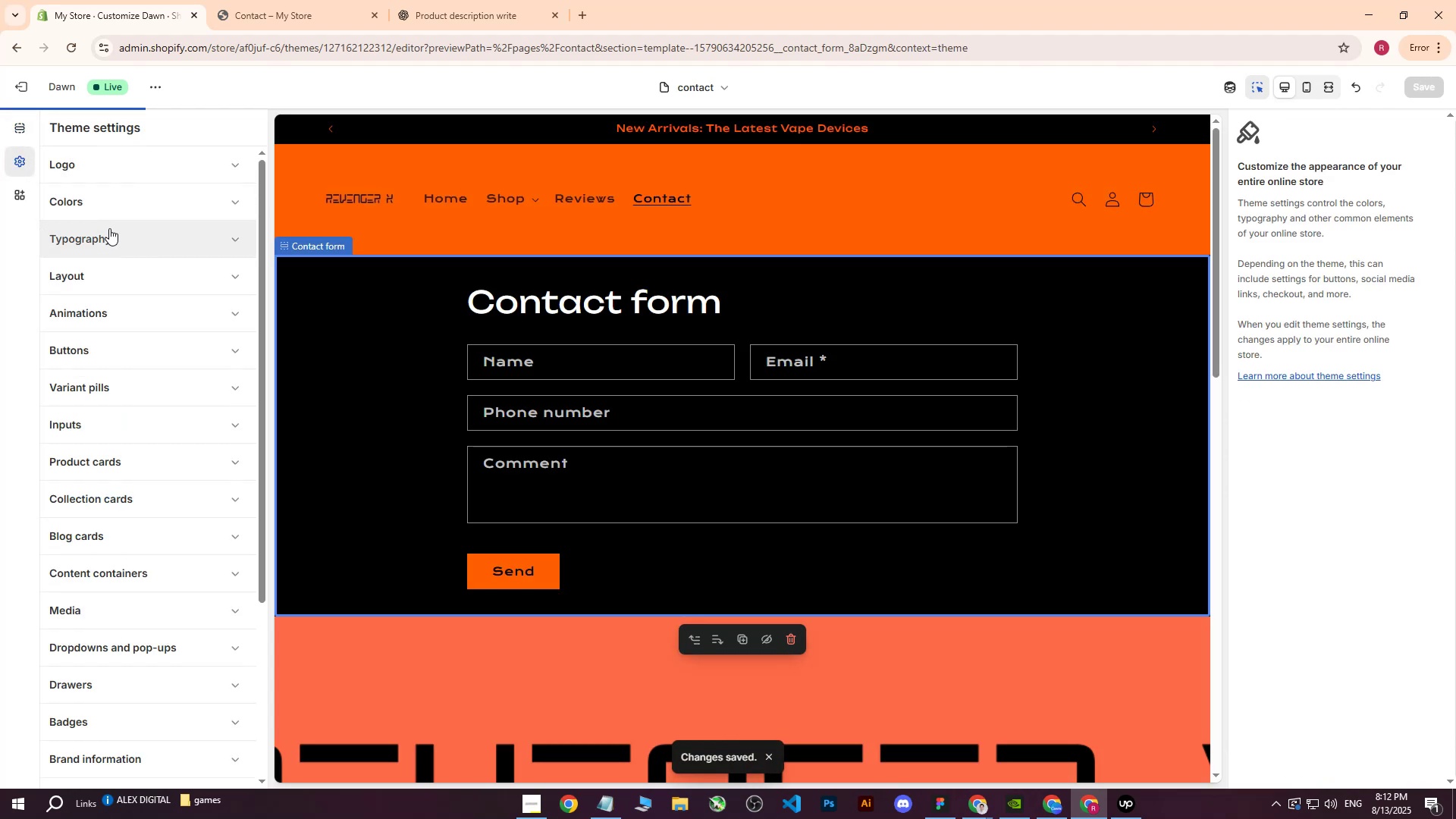 
left_click([111, 244])
 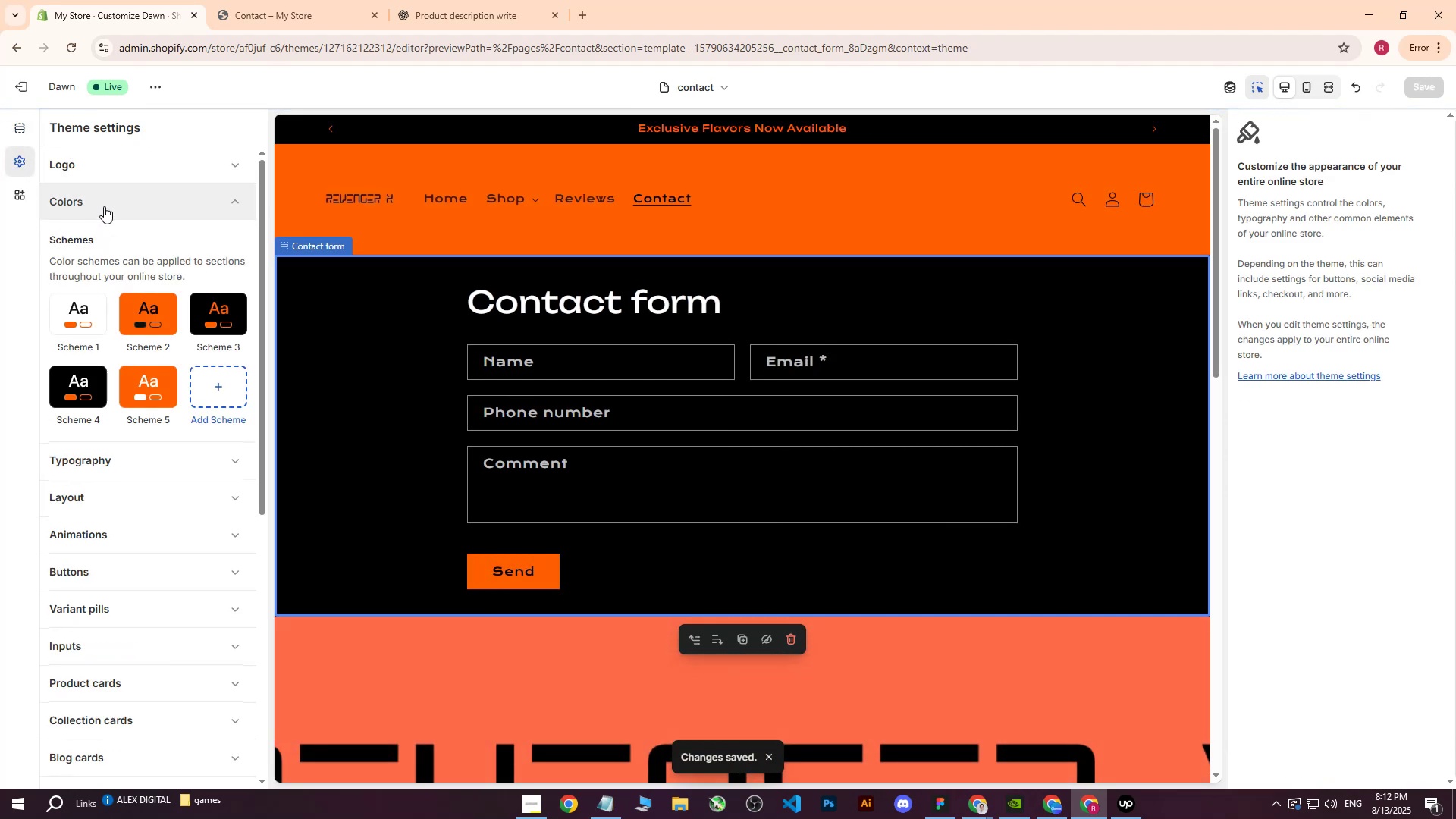 
left_click([224, 397])
 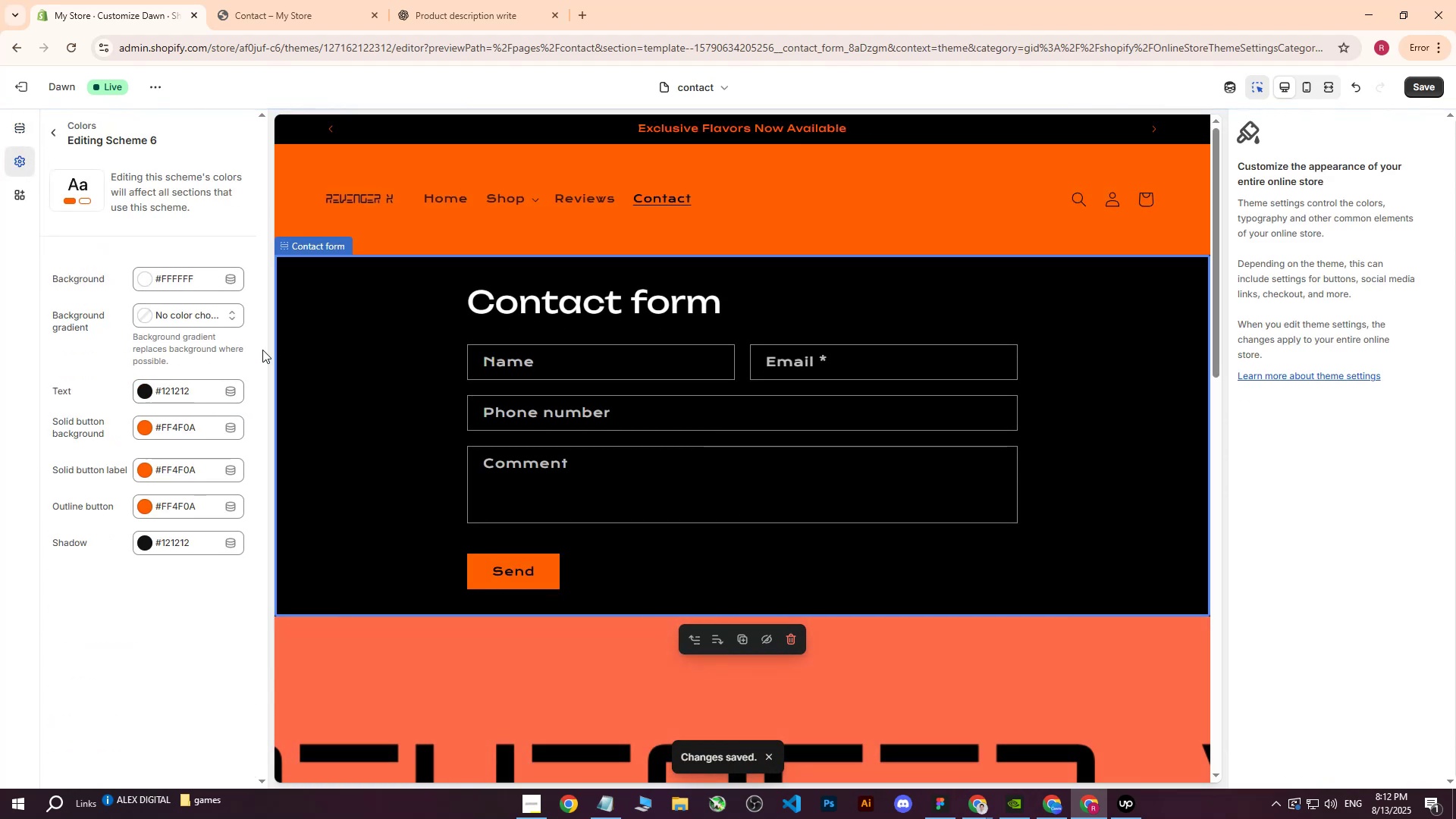 
left_click([52, 131])
 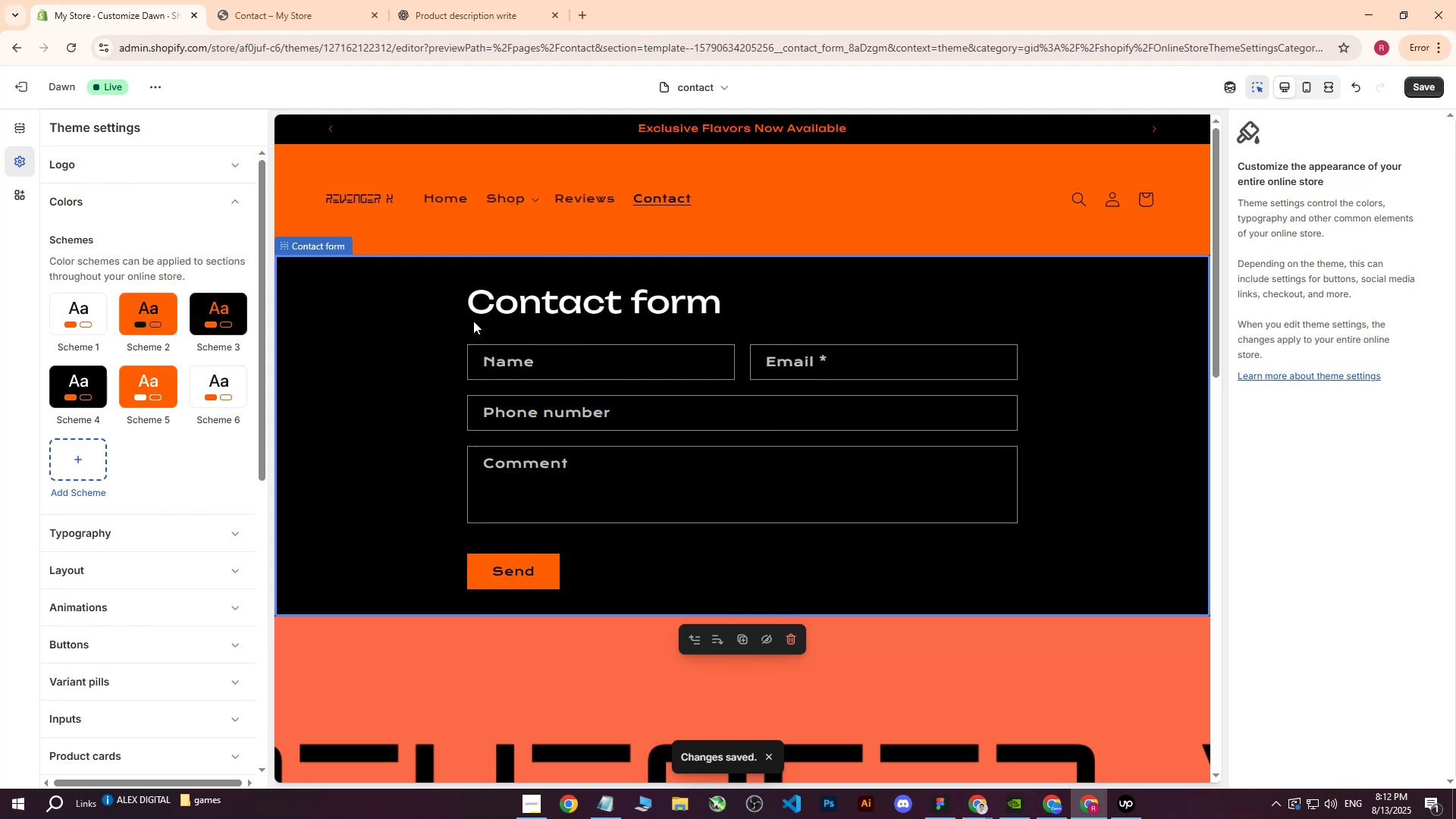 
left_click([410, 327])
 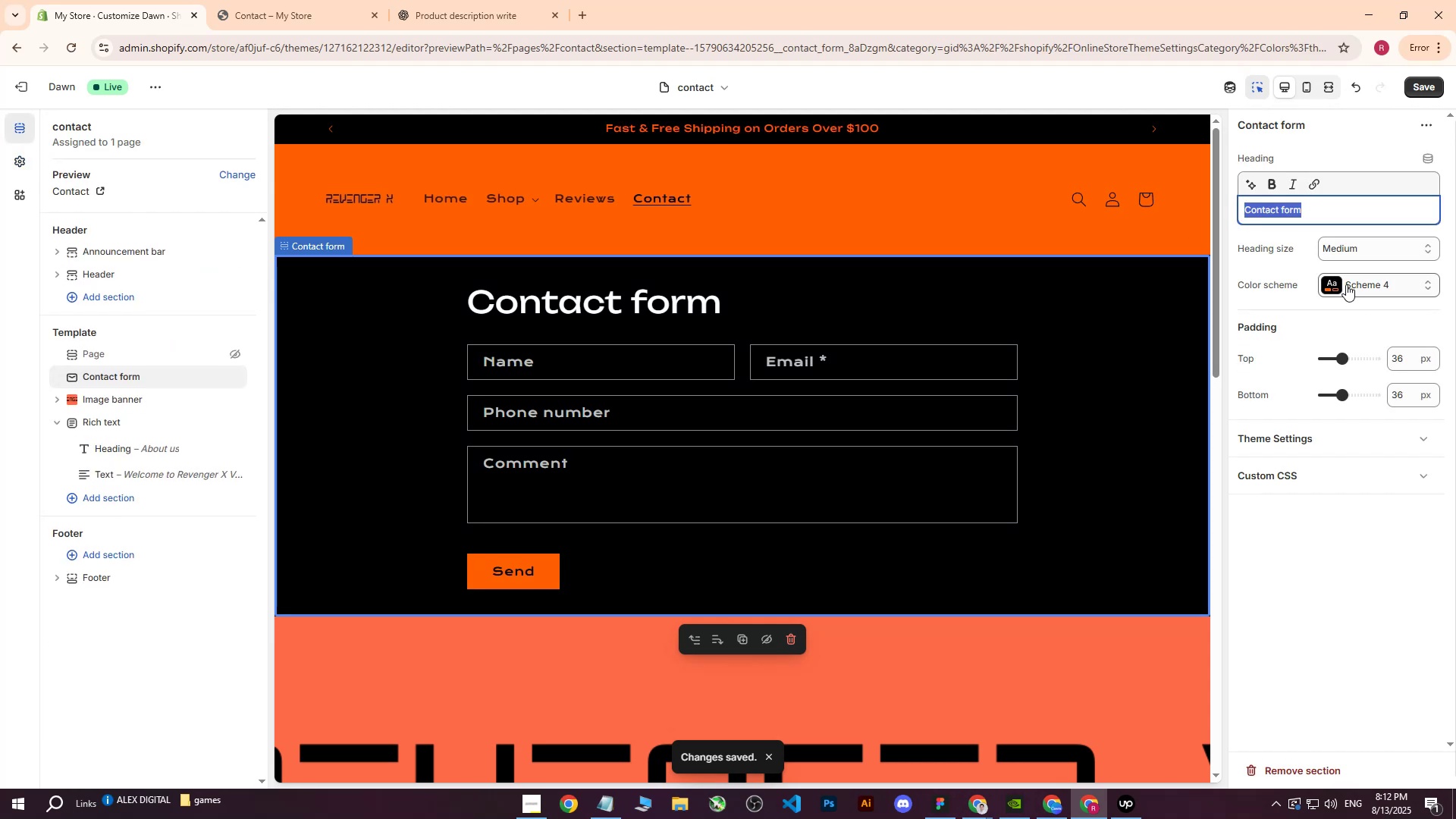 
left_click([1339, 287])
 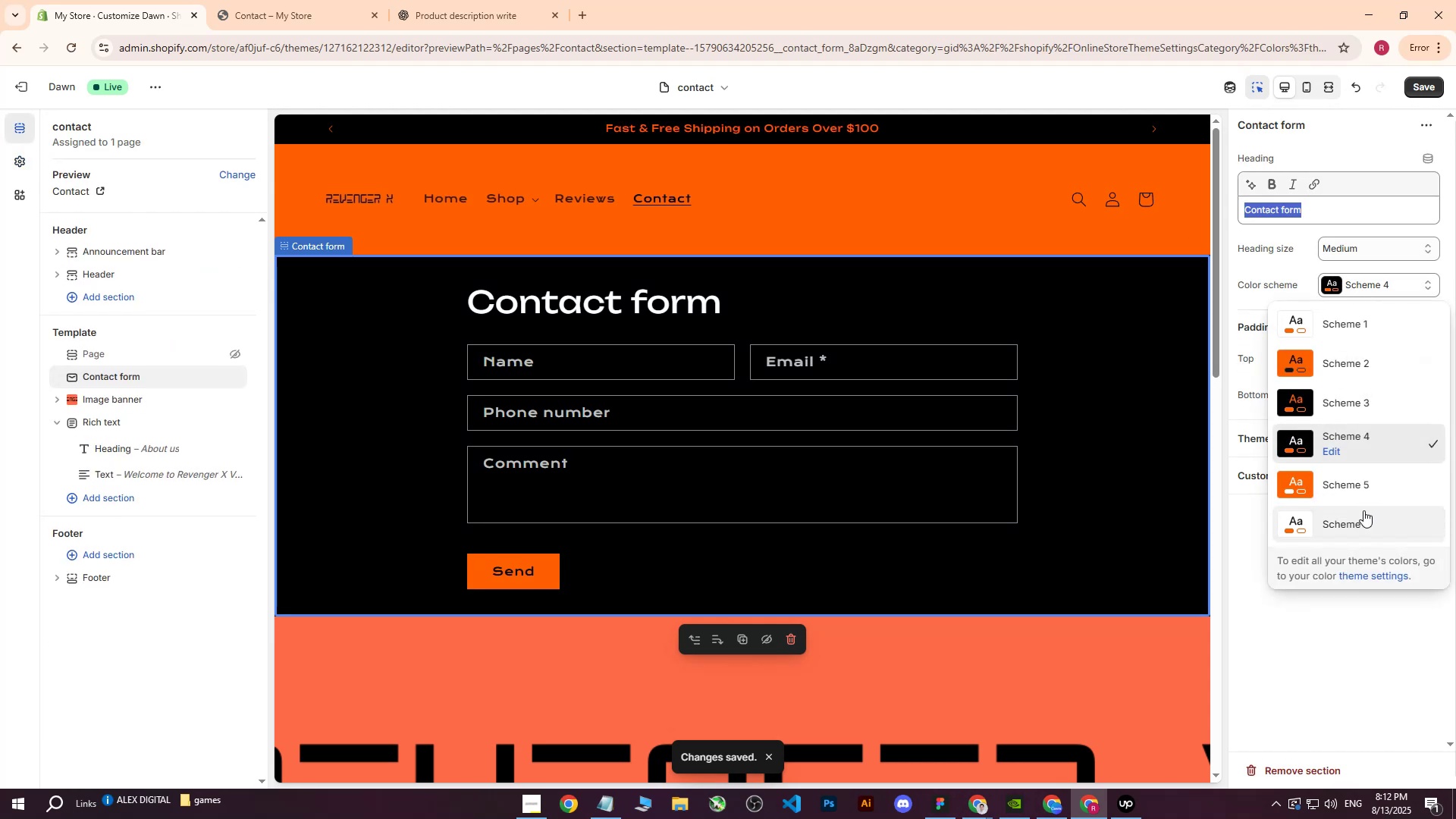 
left_click([1329, 525])
 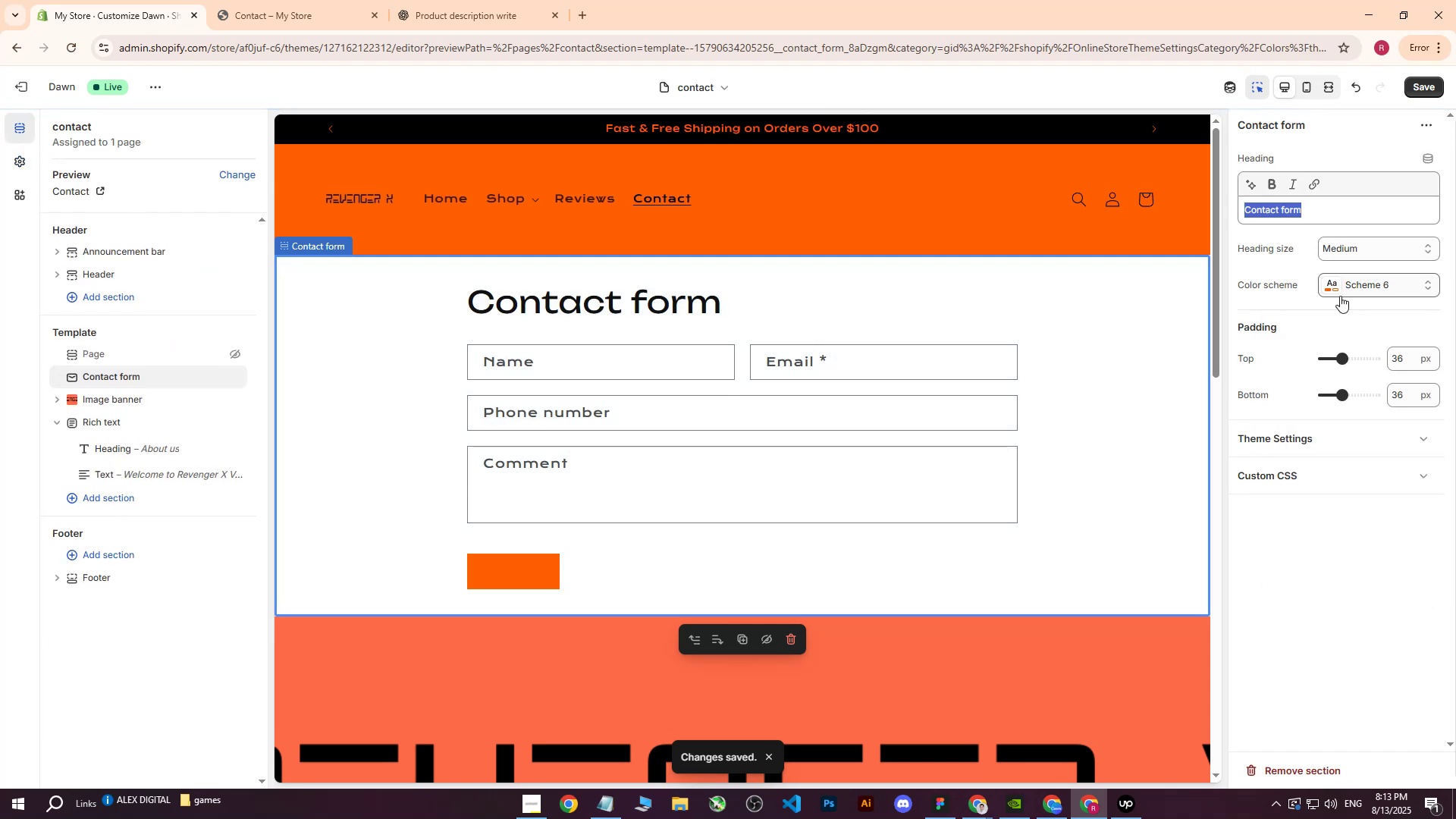 
left_click([1333, 282])
 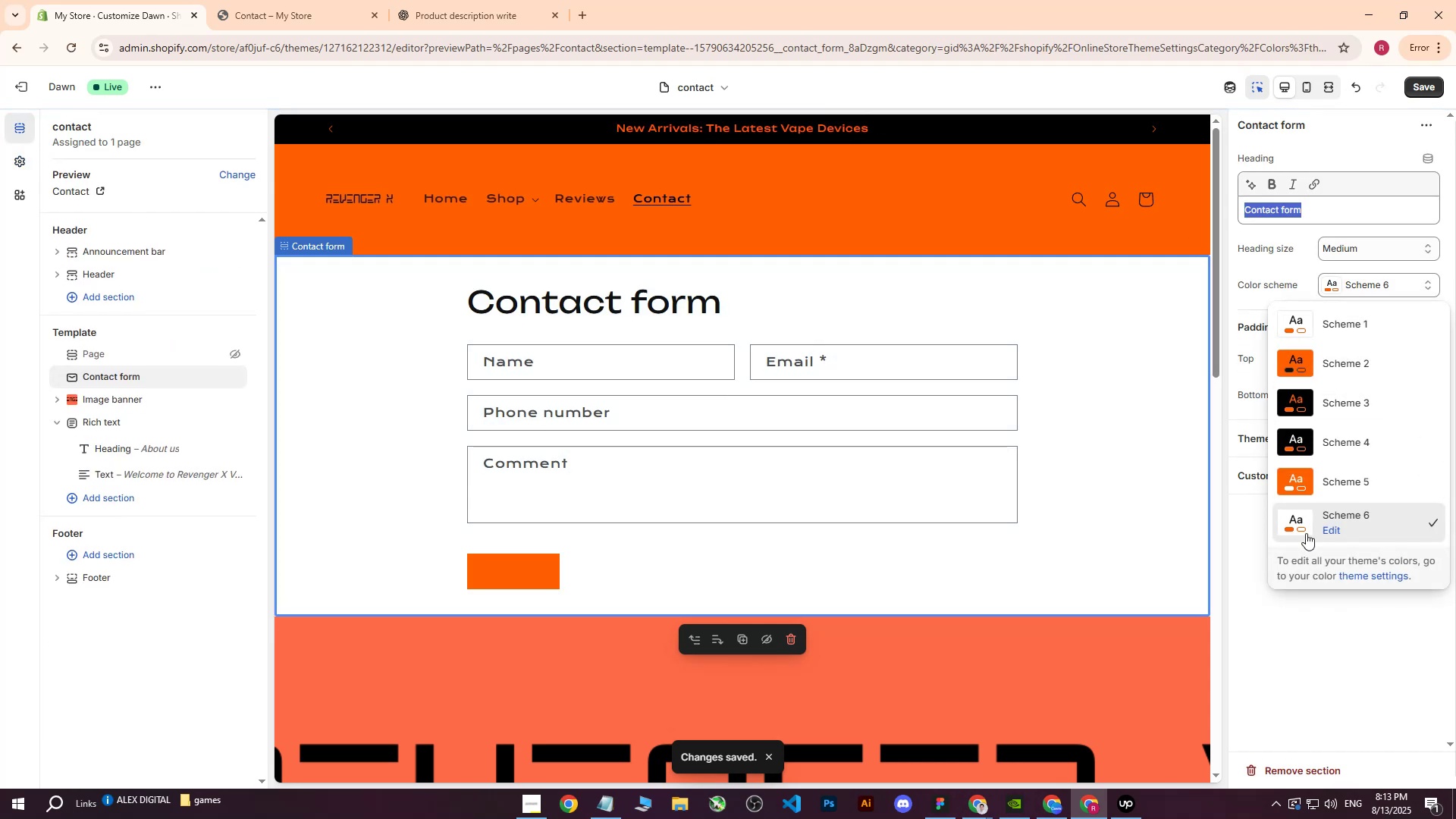 
left_click([1329, 529])
 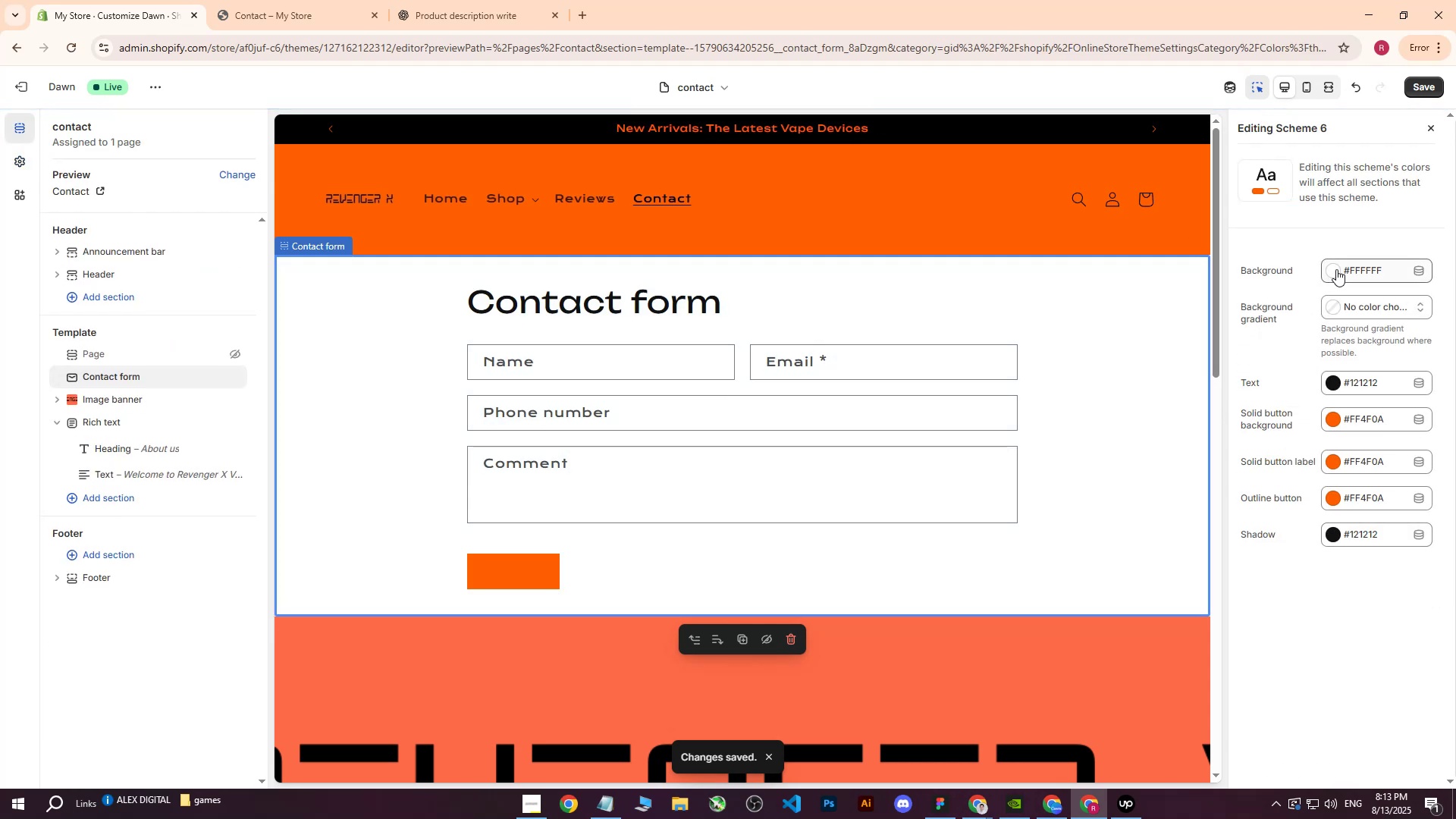 
scroll: coordinate [1128, 394], scroll_direction: up, amount: 1.0
 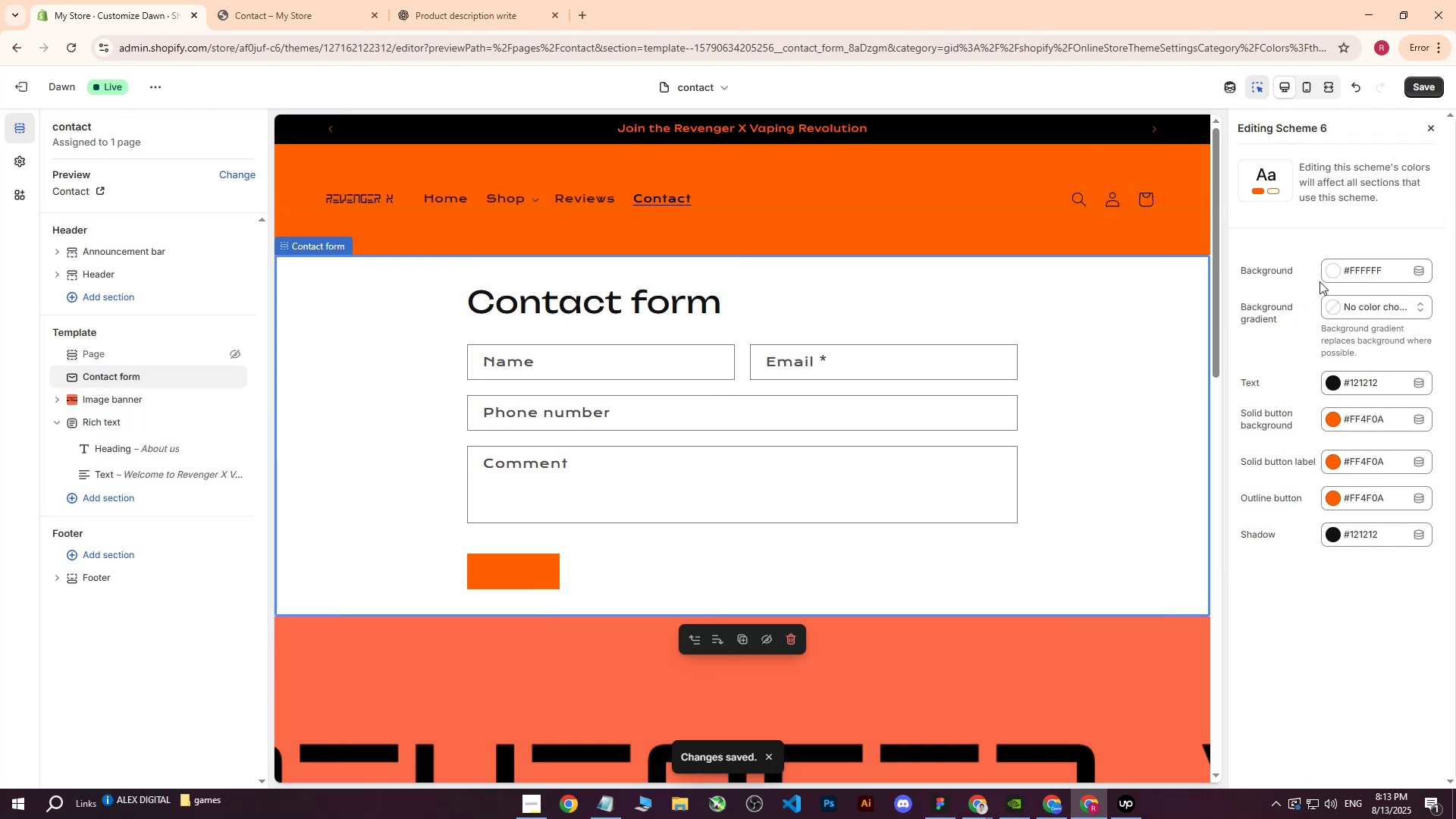 
left_click([1332, 271])
 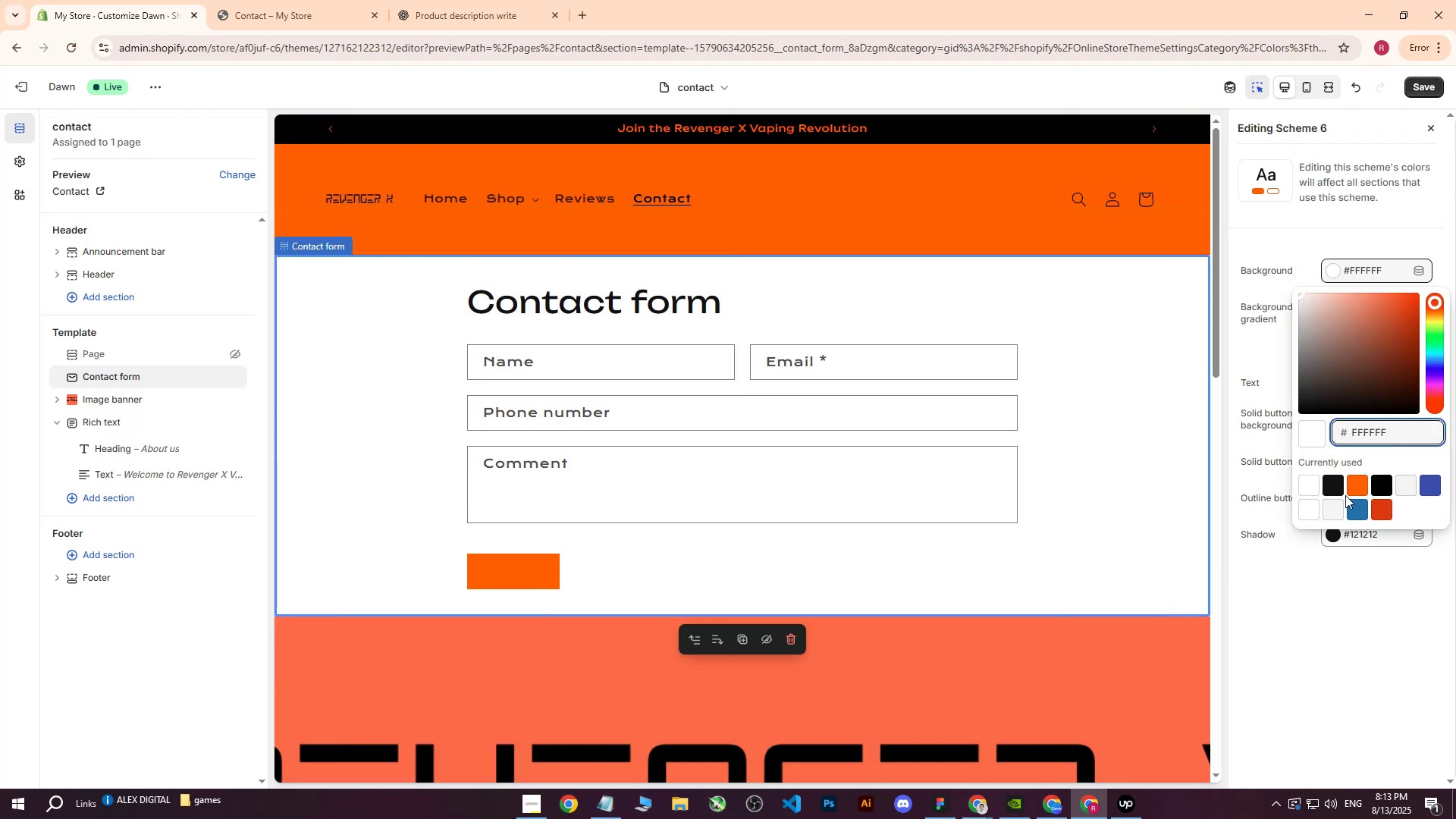 
left_click([1357, 491])
 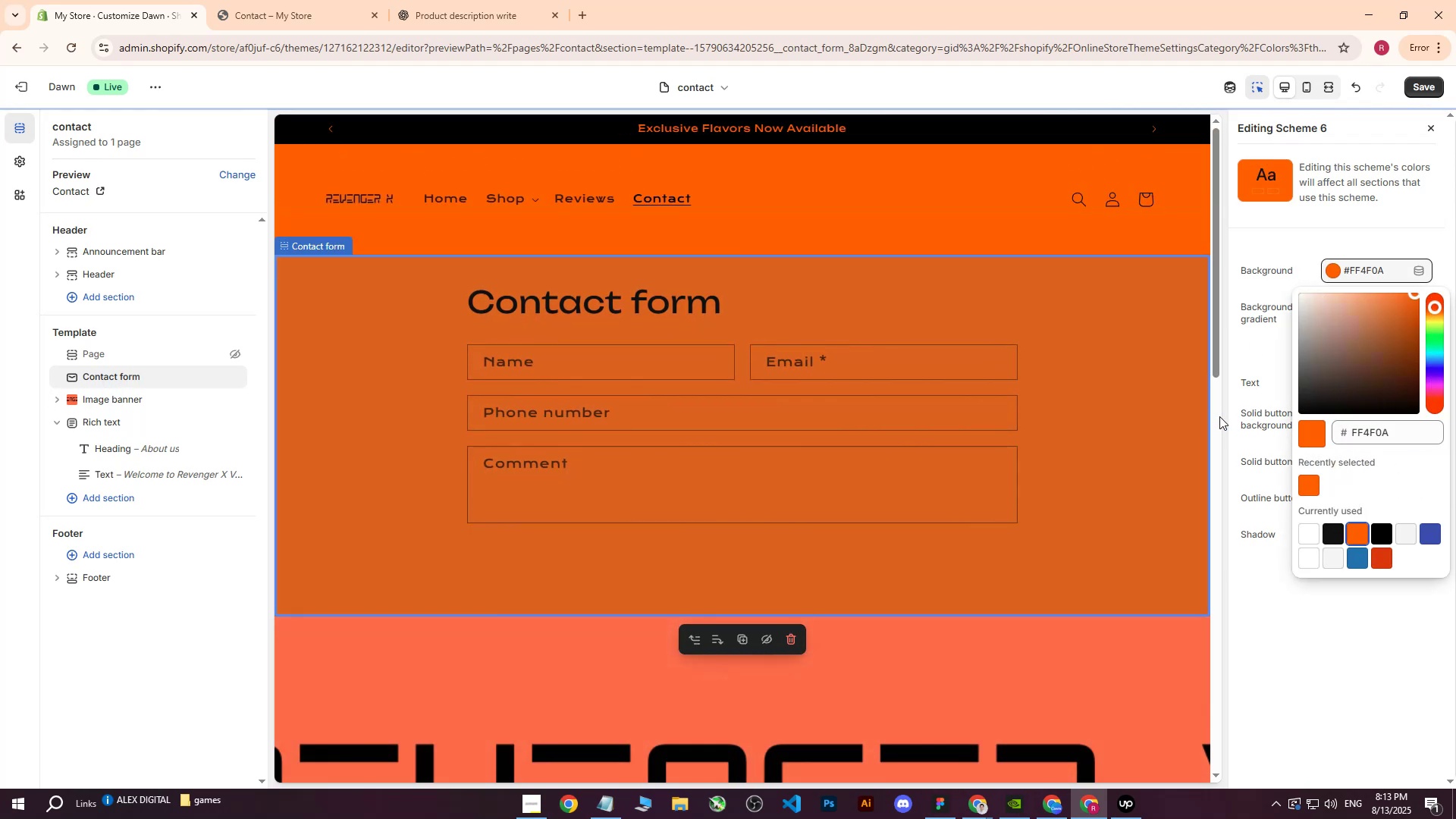 
scroll: coordinate [899, 479], scroll_direction: none, amount: 0.0
 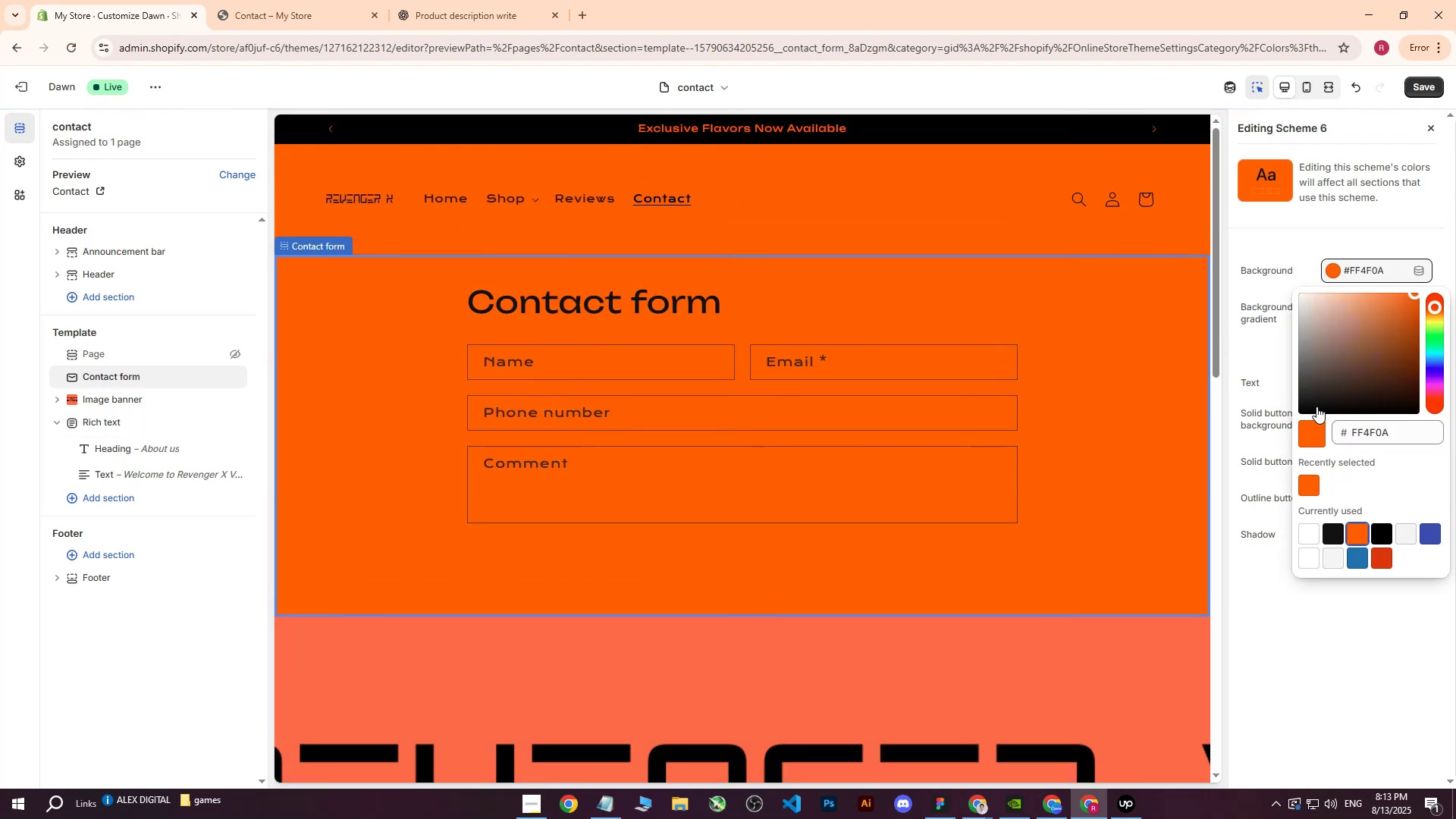 
left_click_drag(start_coordinate=[1348, 369], to_coordinate=[1279, 439])
 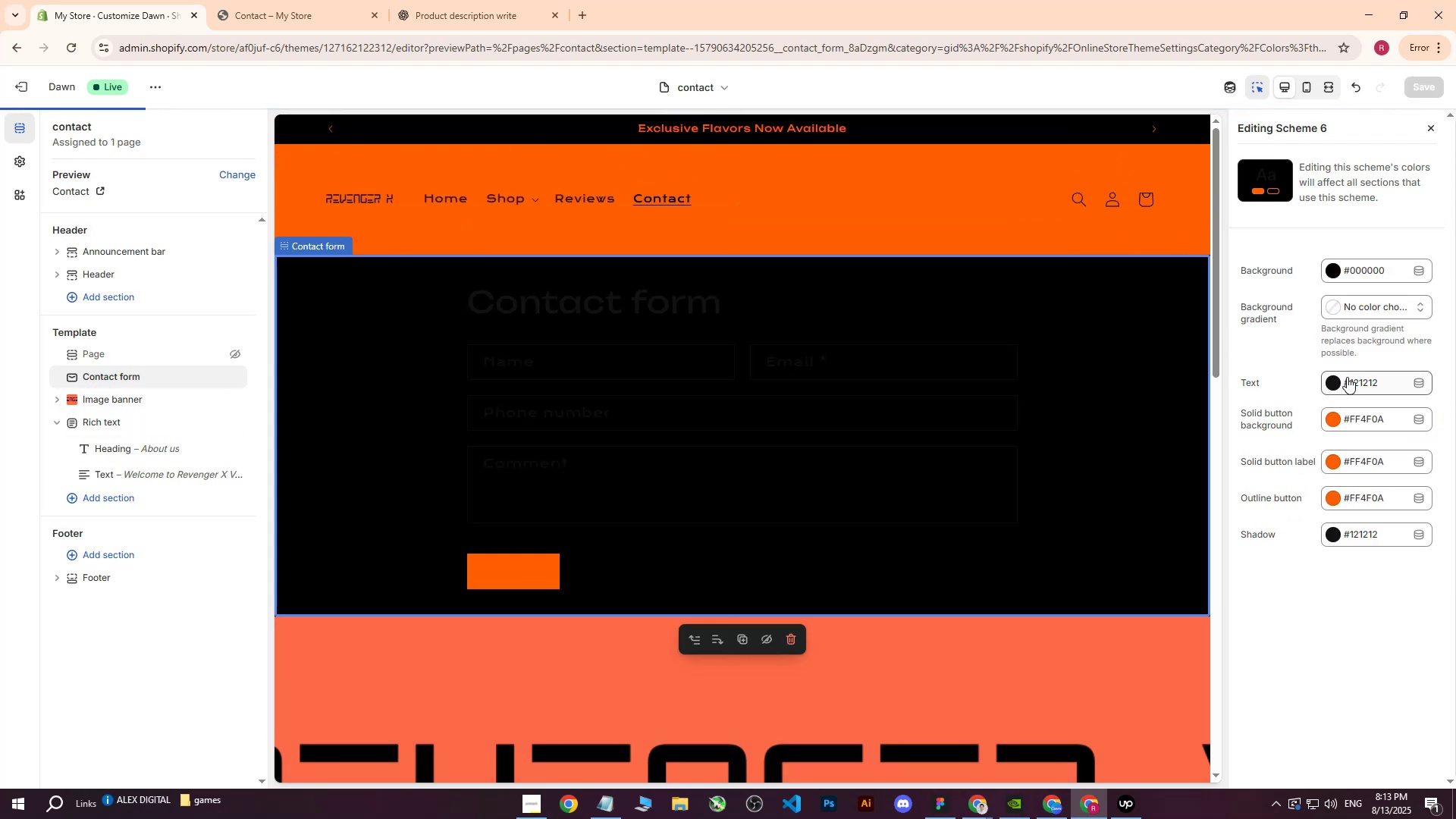 
left_click([1341, 384])
 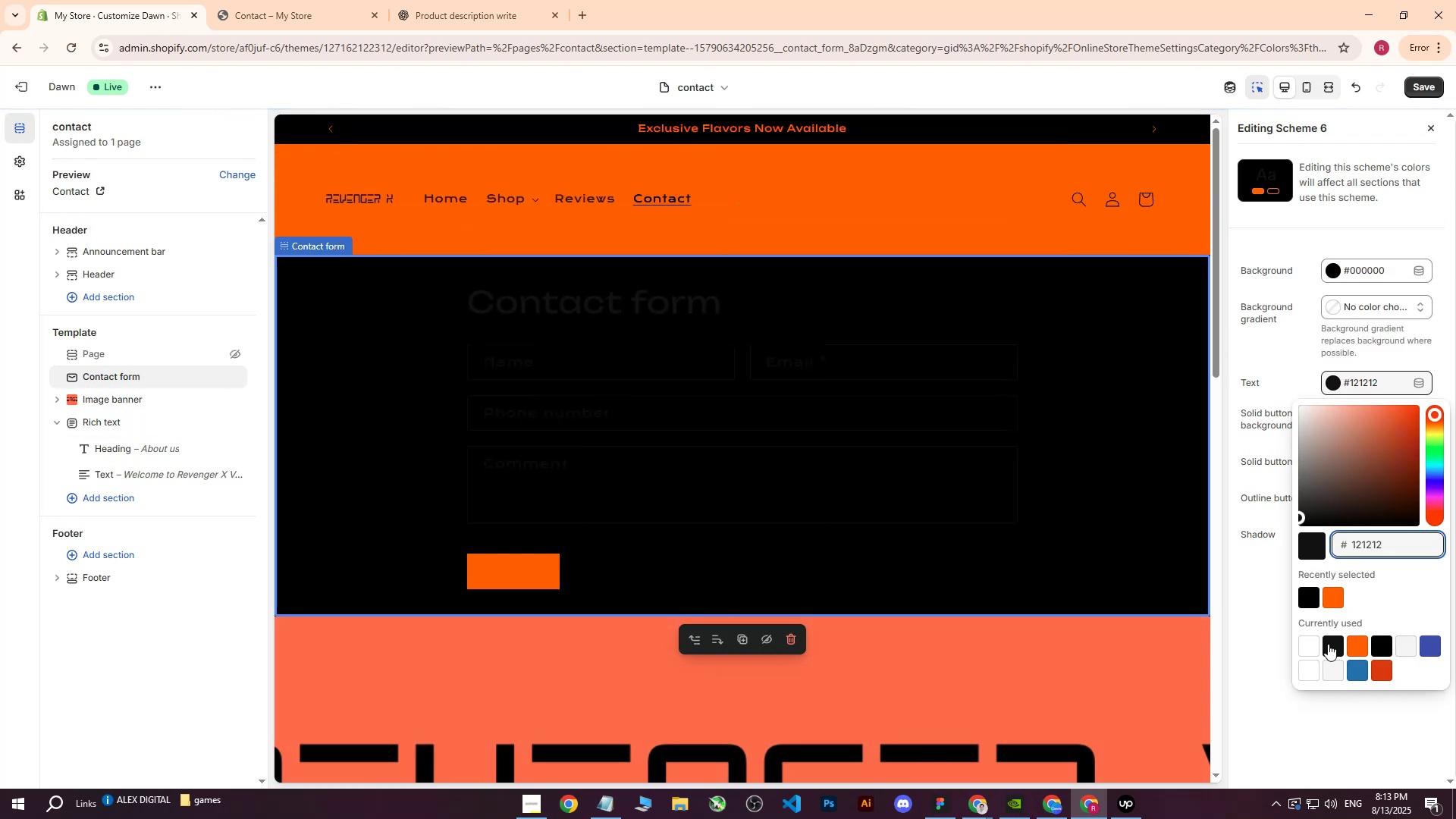 
left_click([1313, 648])
 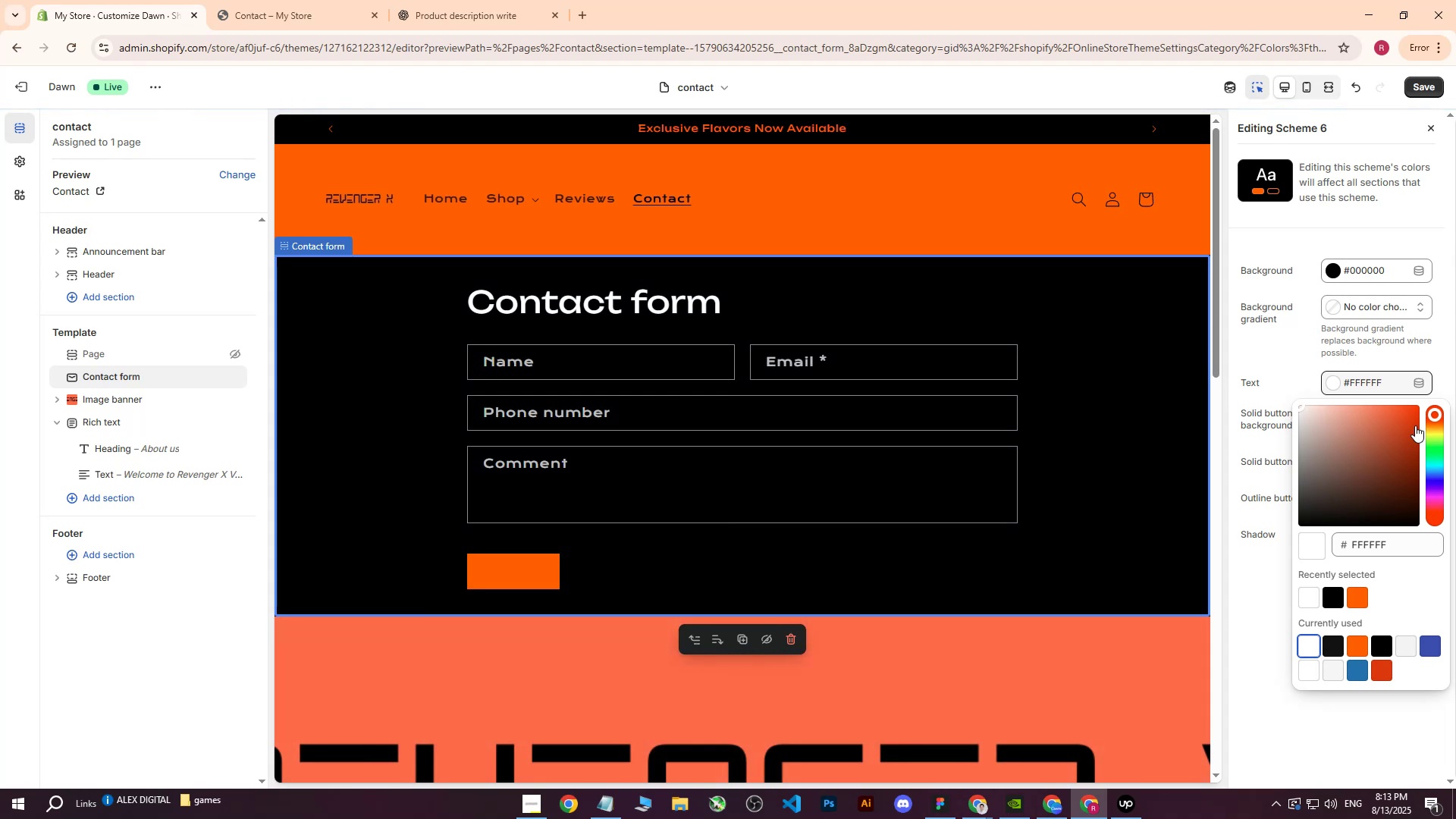 
left_click([1442, 343])
 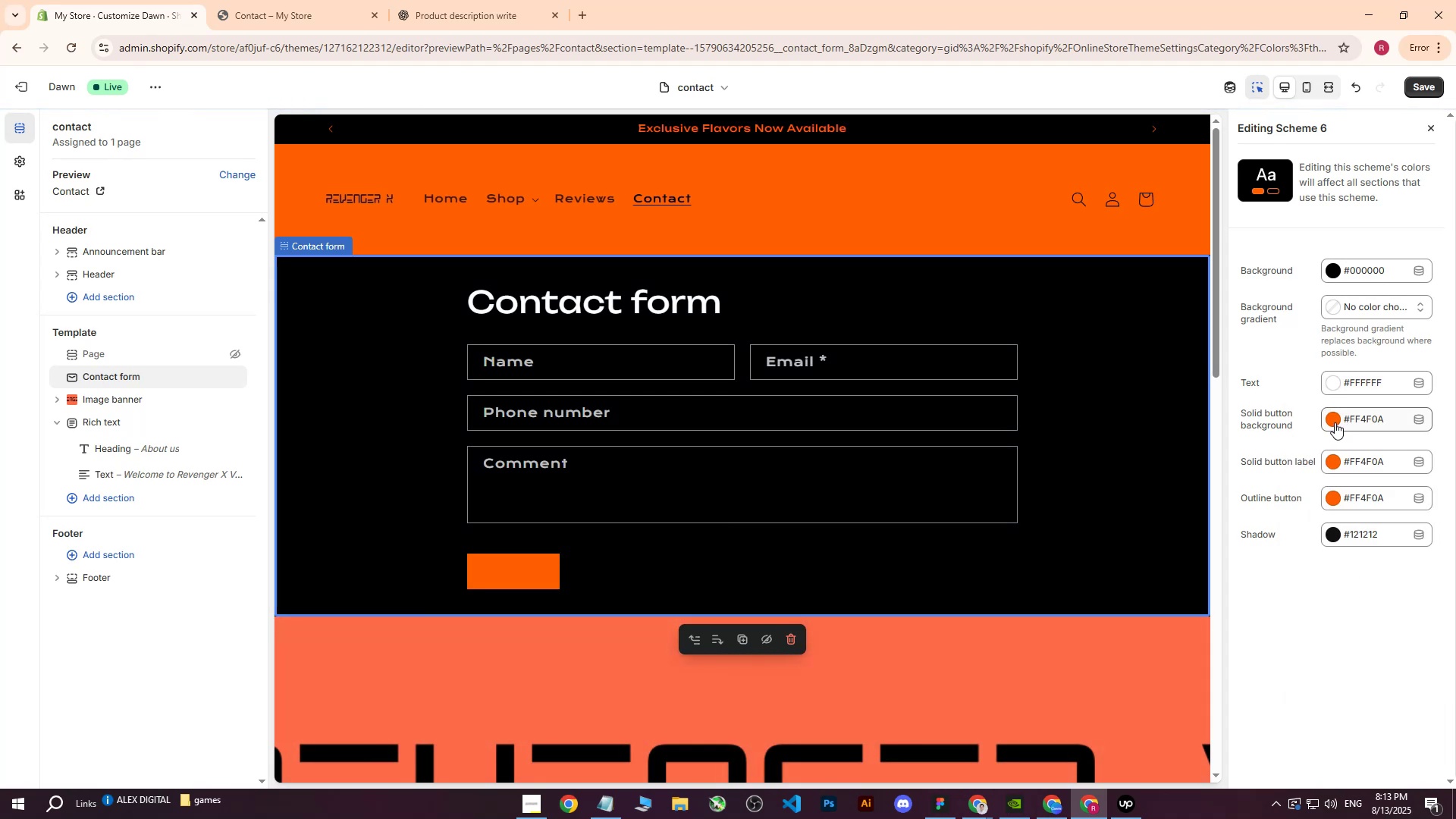 
left_click([1335, 422])
 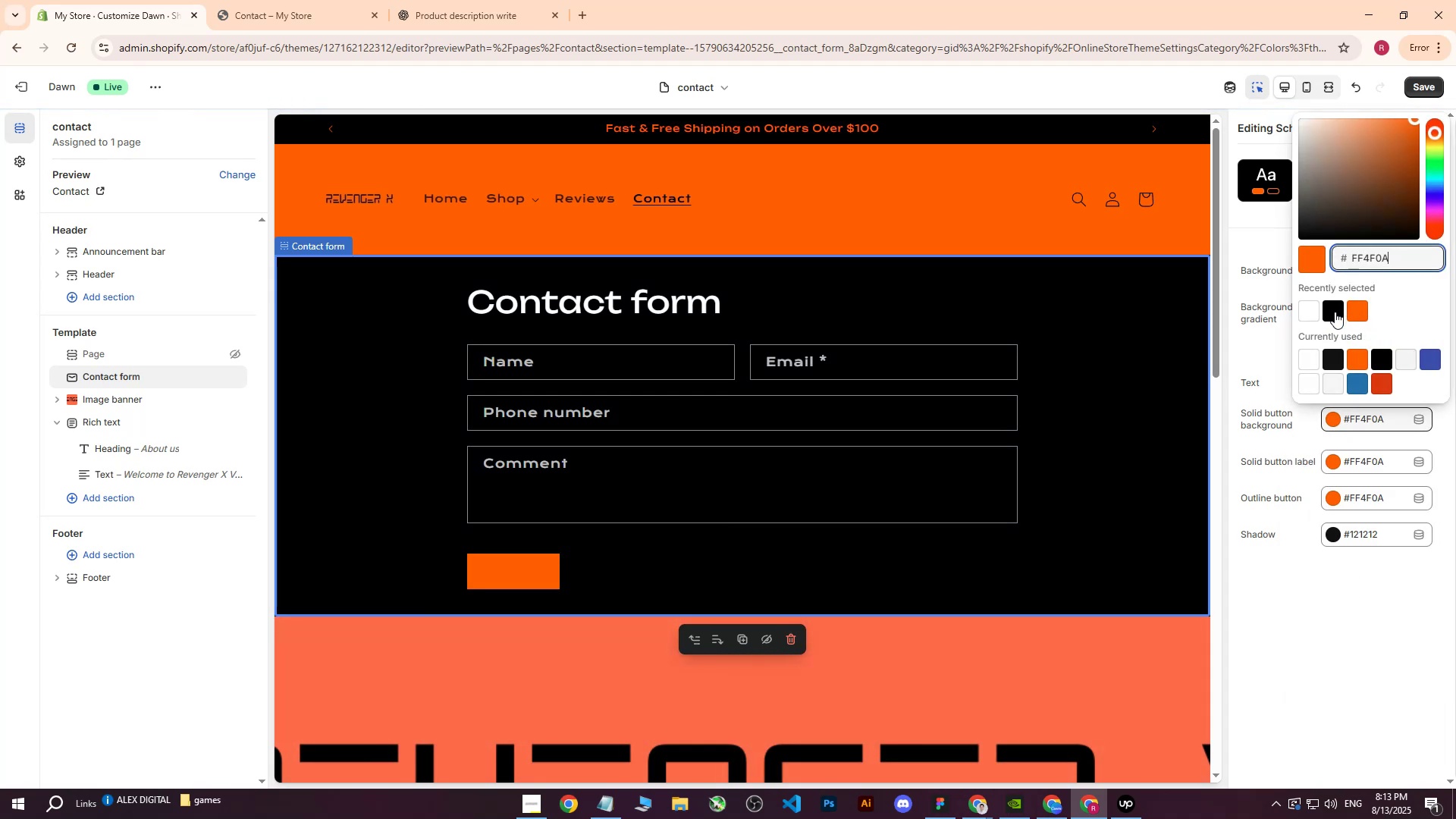 
left_click([1337, 360])
 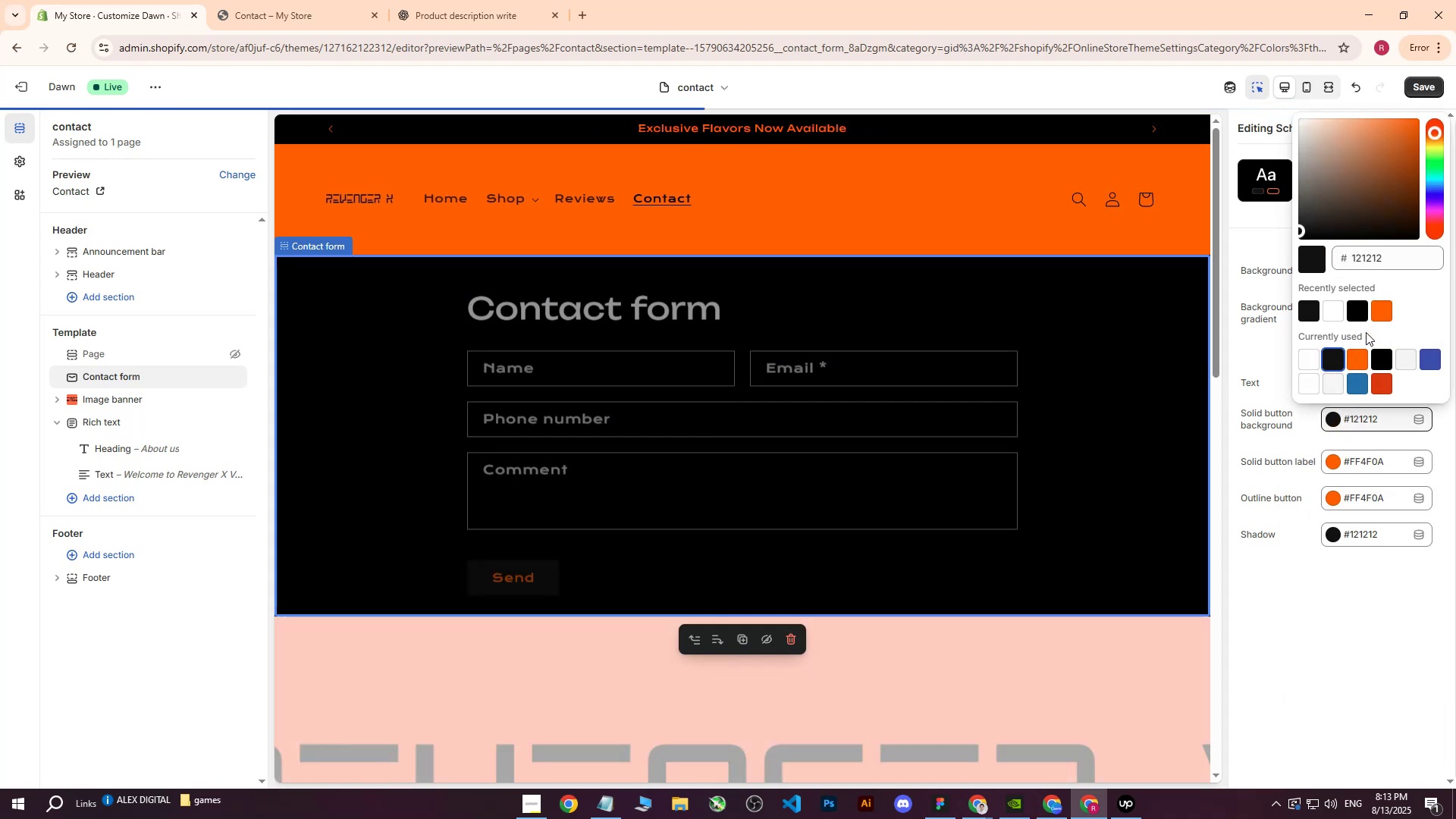 
left_click([1350, 309])
 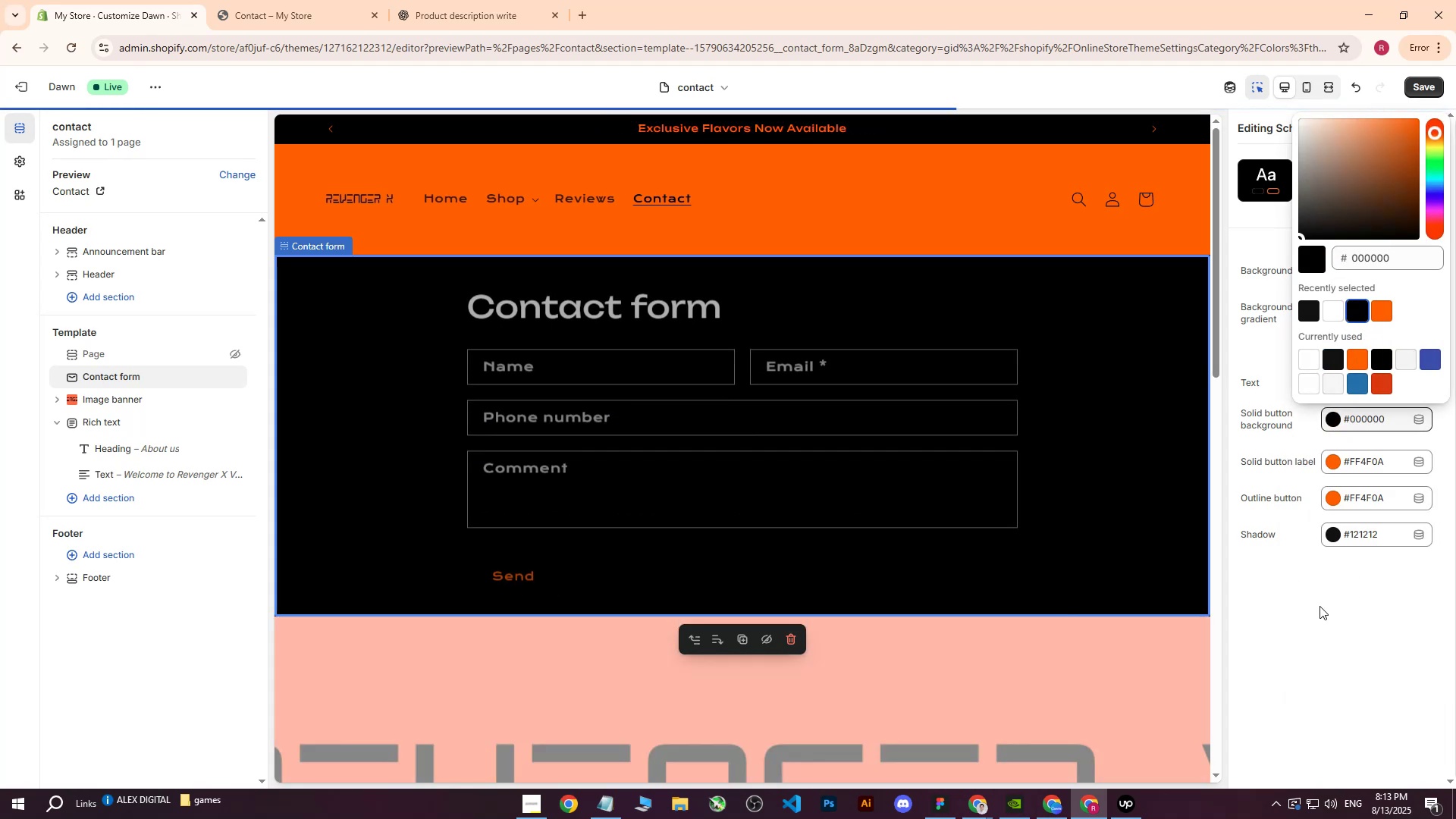 
left_click([1331, 588])
 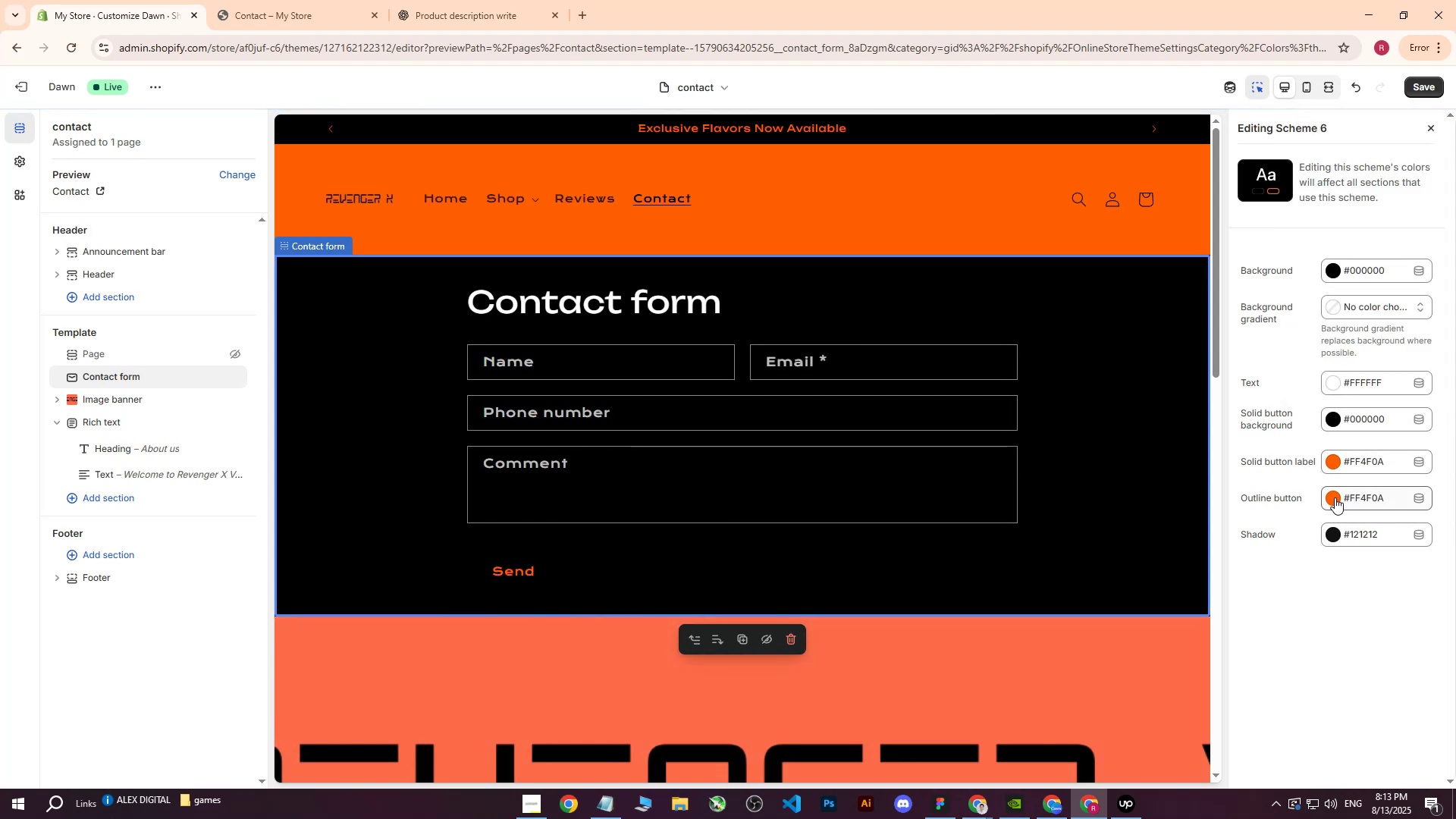 
left_click([1335, 498])
 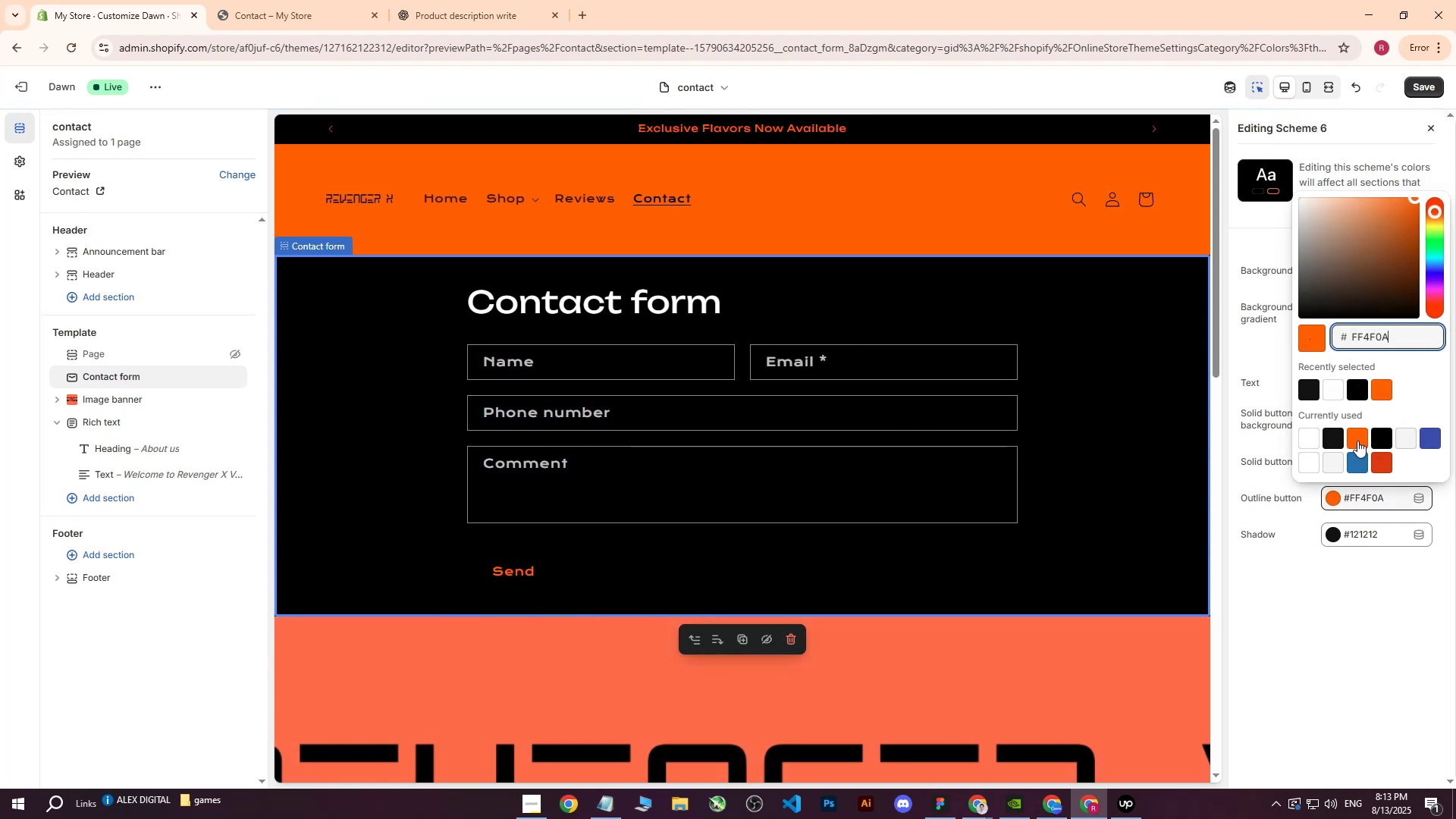 
left_click([1388, 386])
 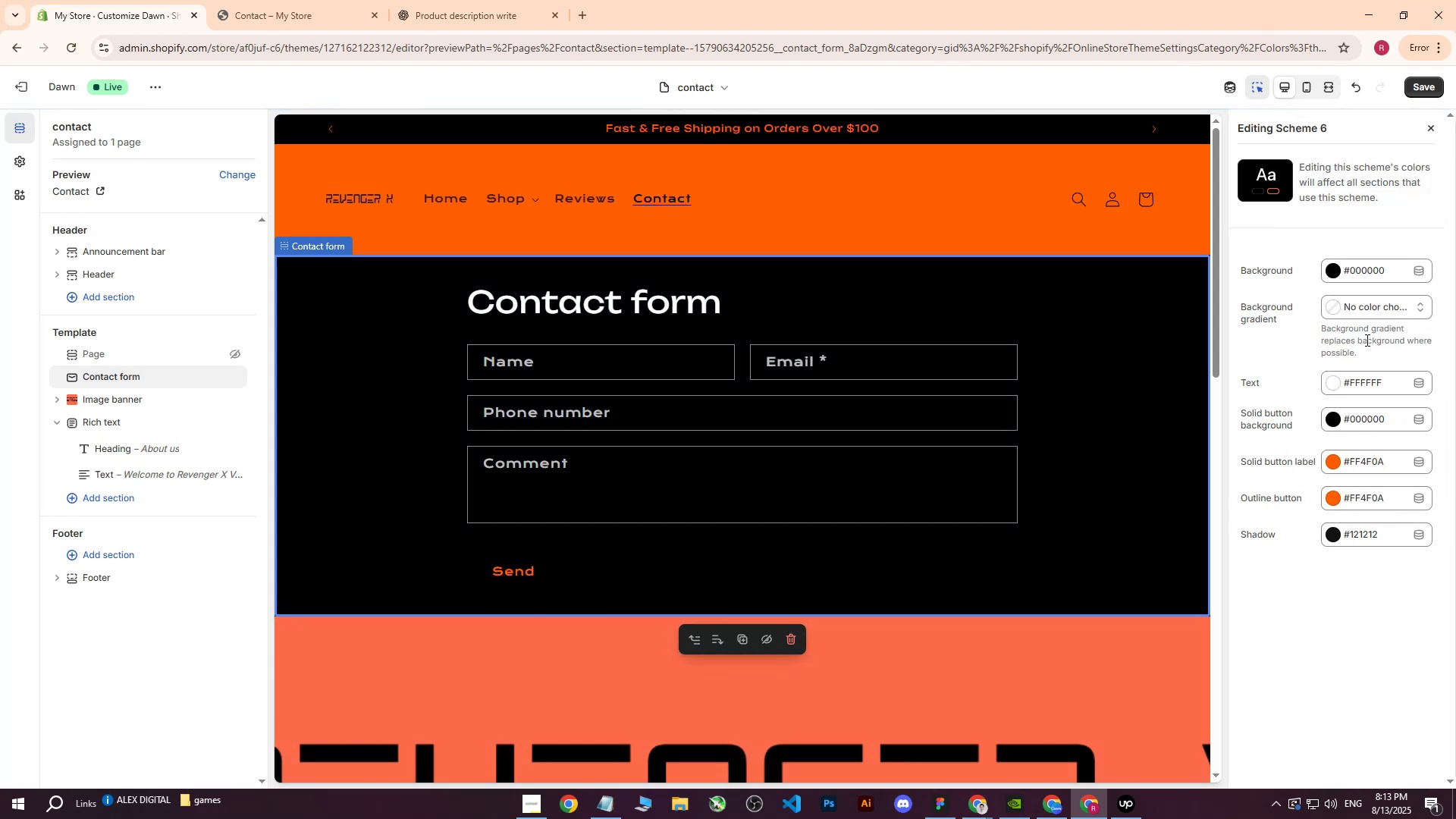 
left_click([1416, 92])
 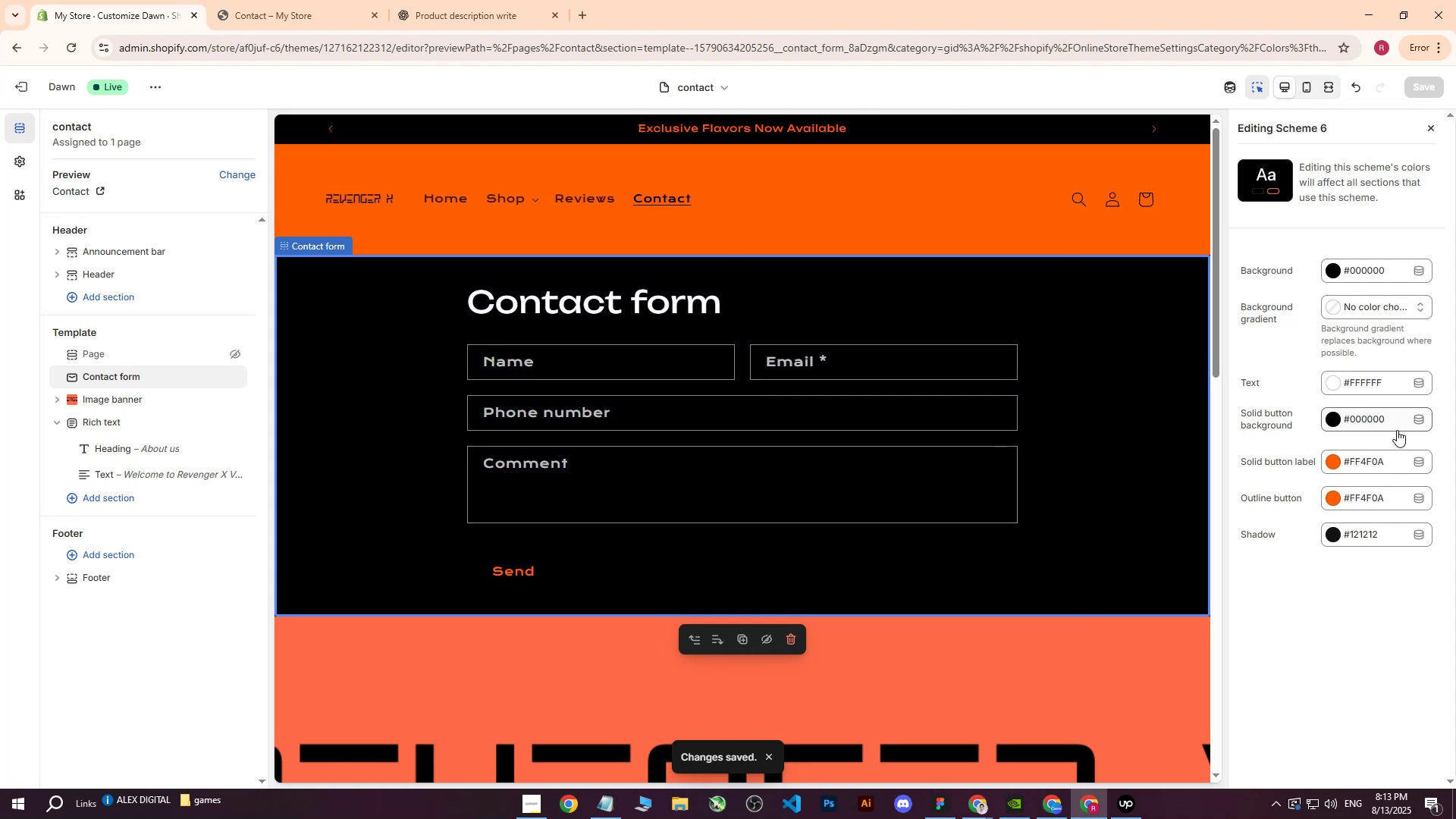 
left_click([1428, 126])
 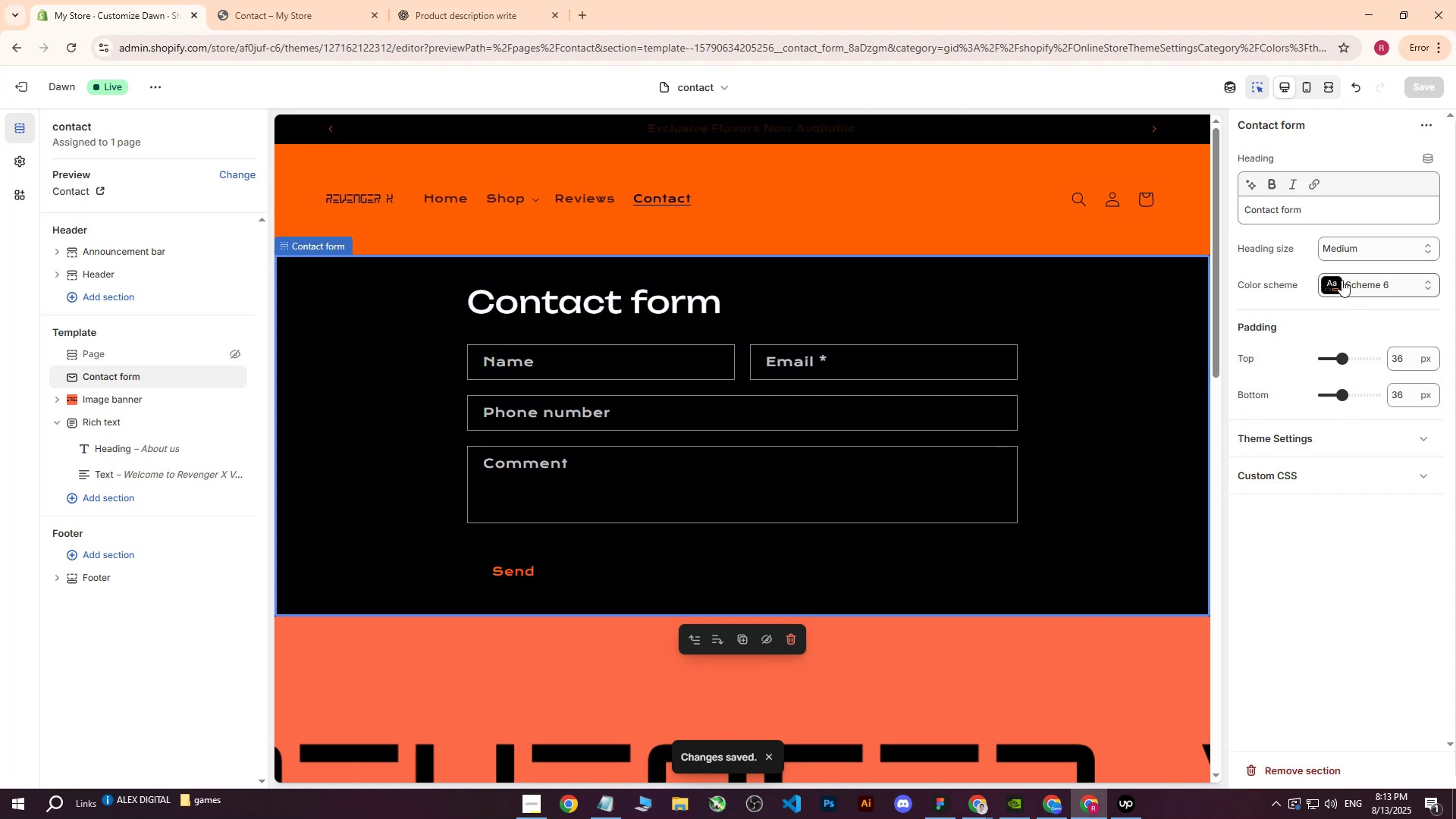 
scroll: coordinate [1125, 259], scroll_direction: up, amount: 12.0
 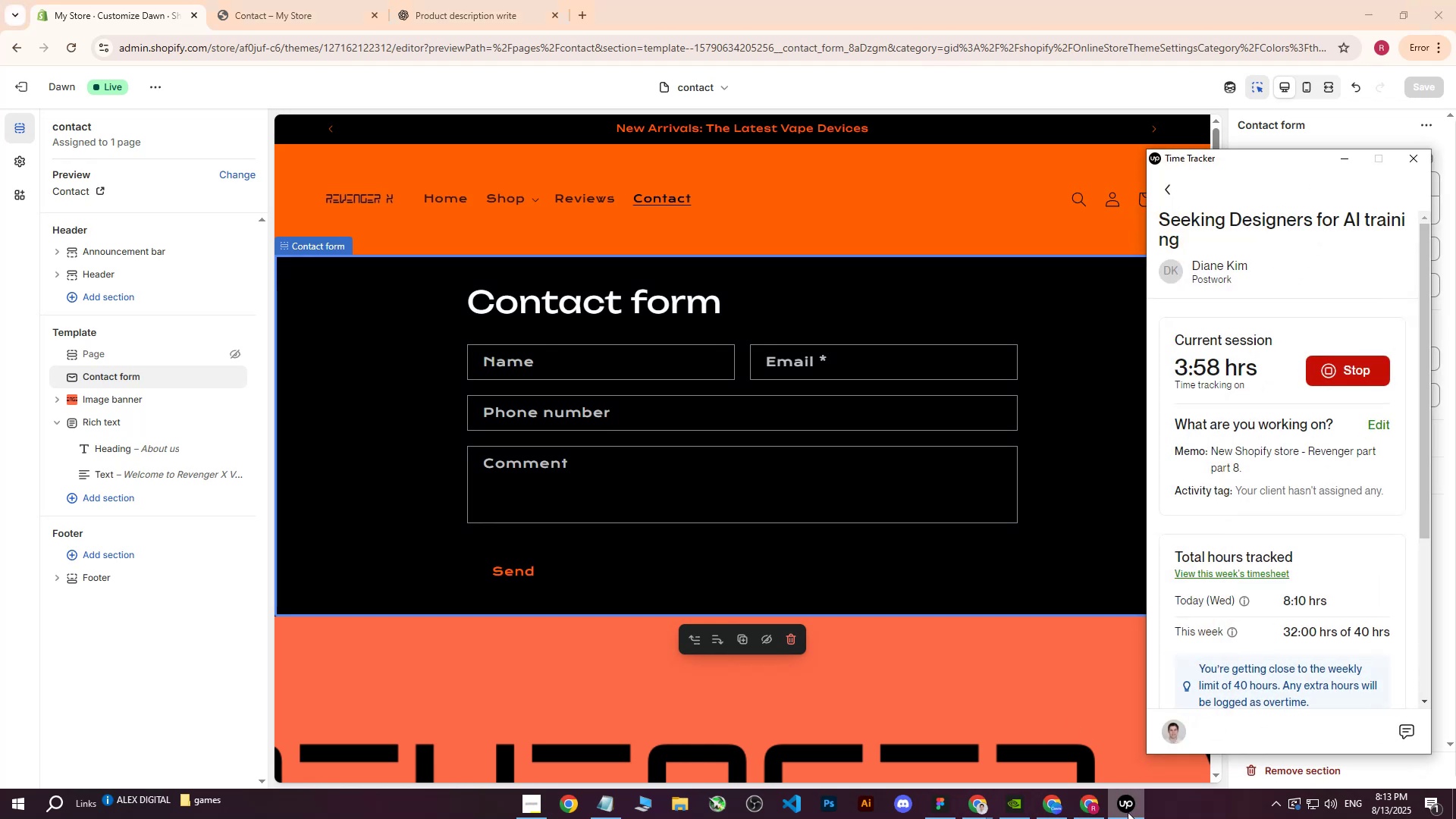 
left_click([1128, 812])
 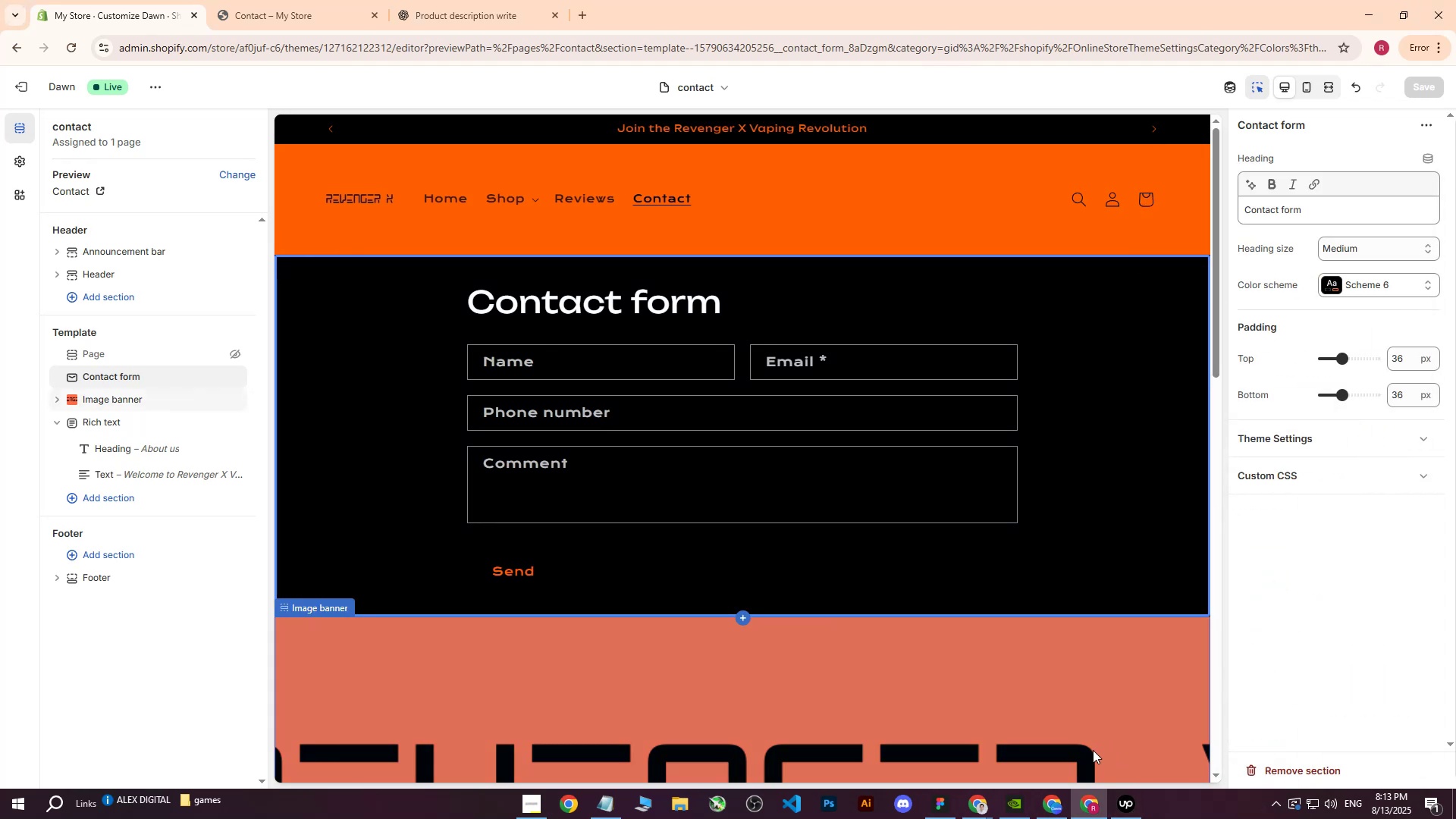 
wait(9.29)
 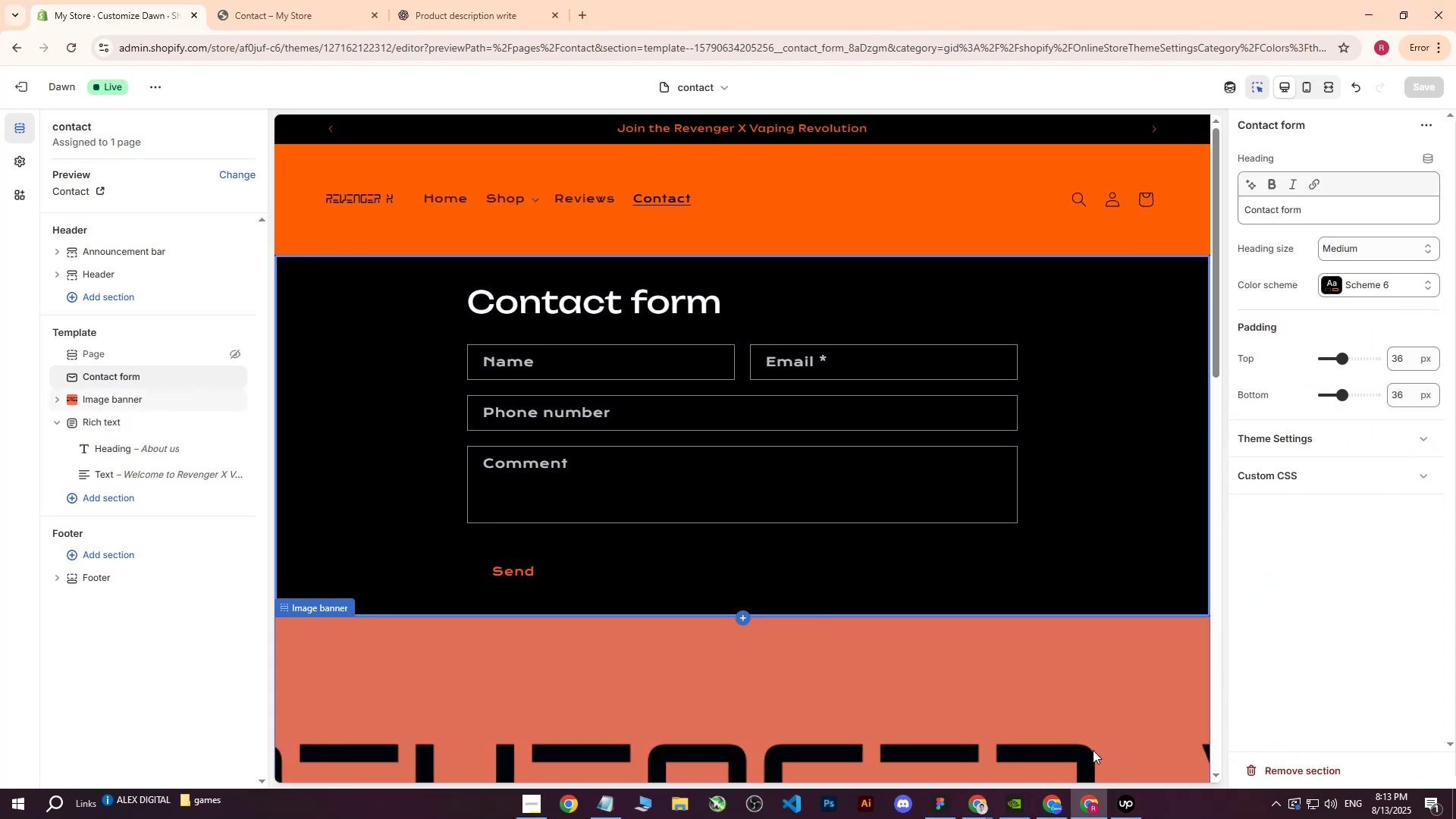 
scroll: coordinate [902, 561], scroll_direction: up, amount: 6.0
 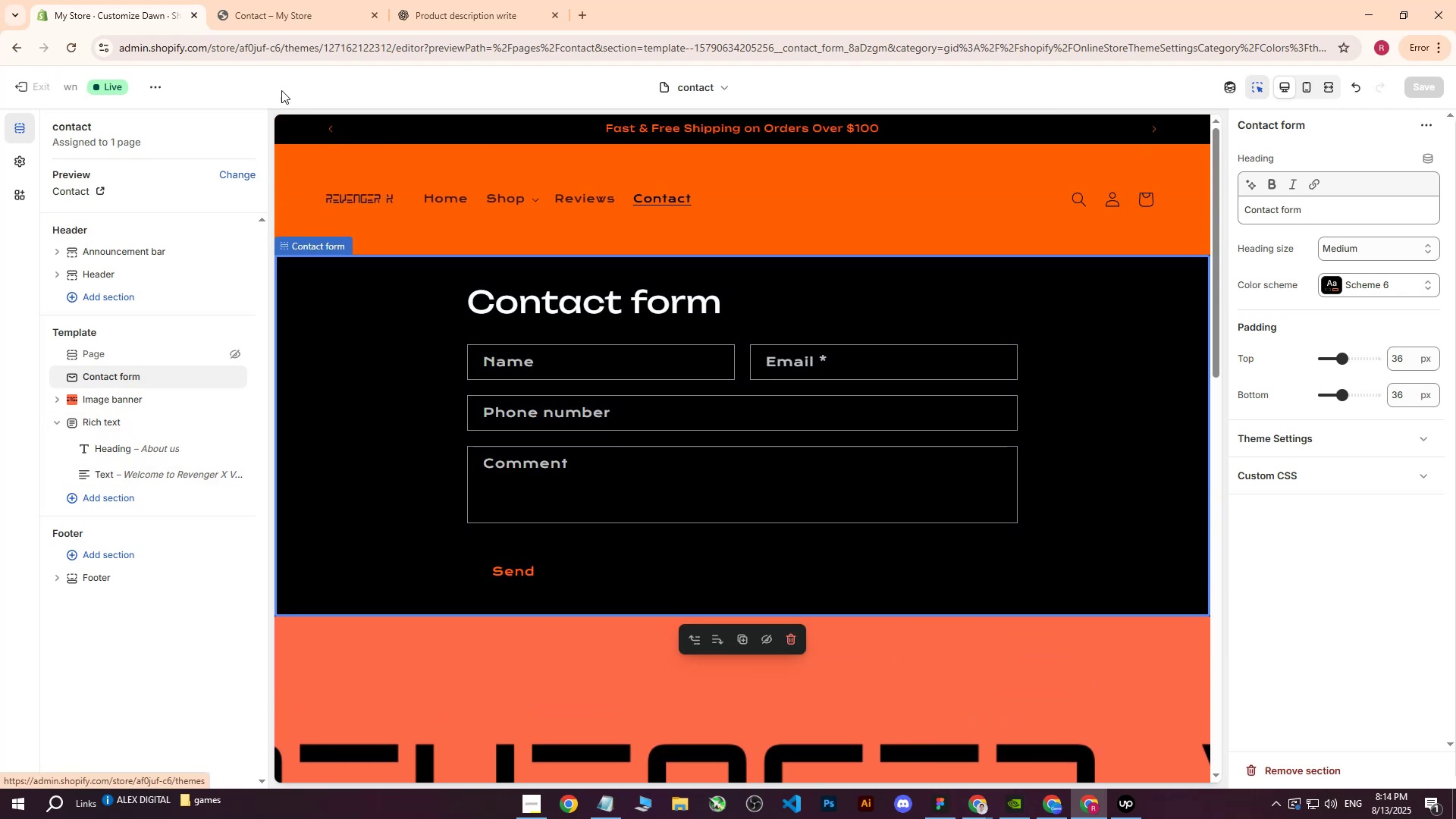 
left_click([457, 0])
 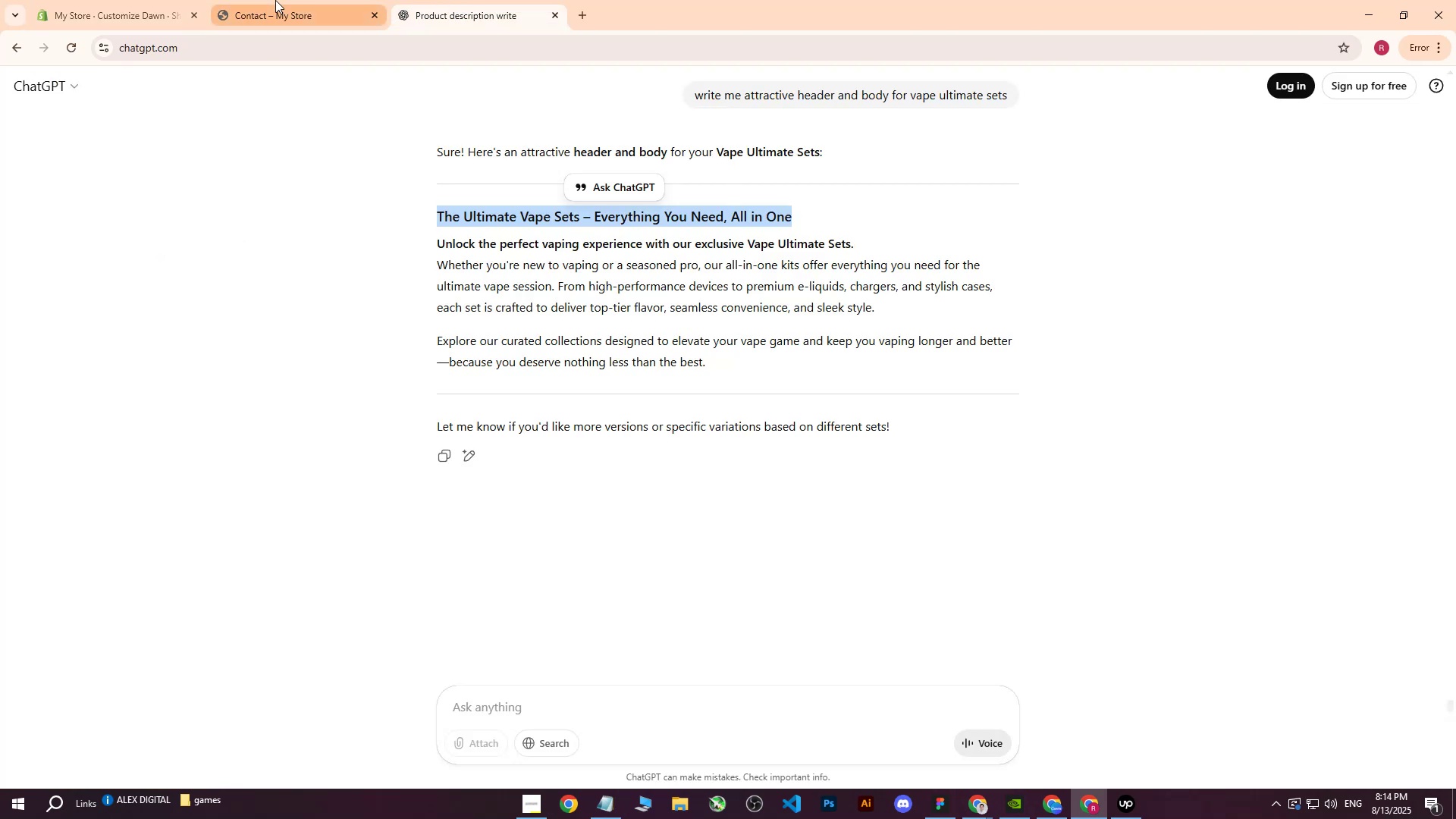 
left_click([275, 0])
 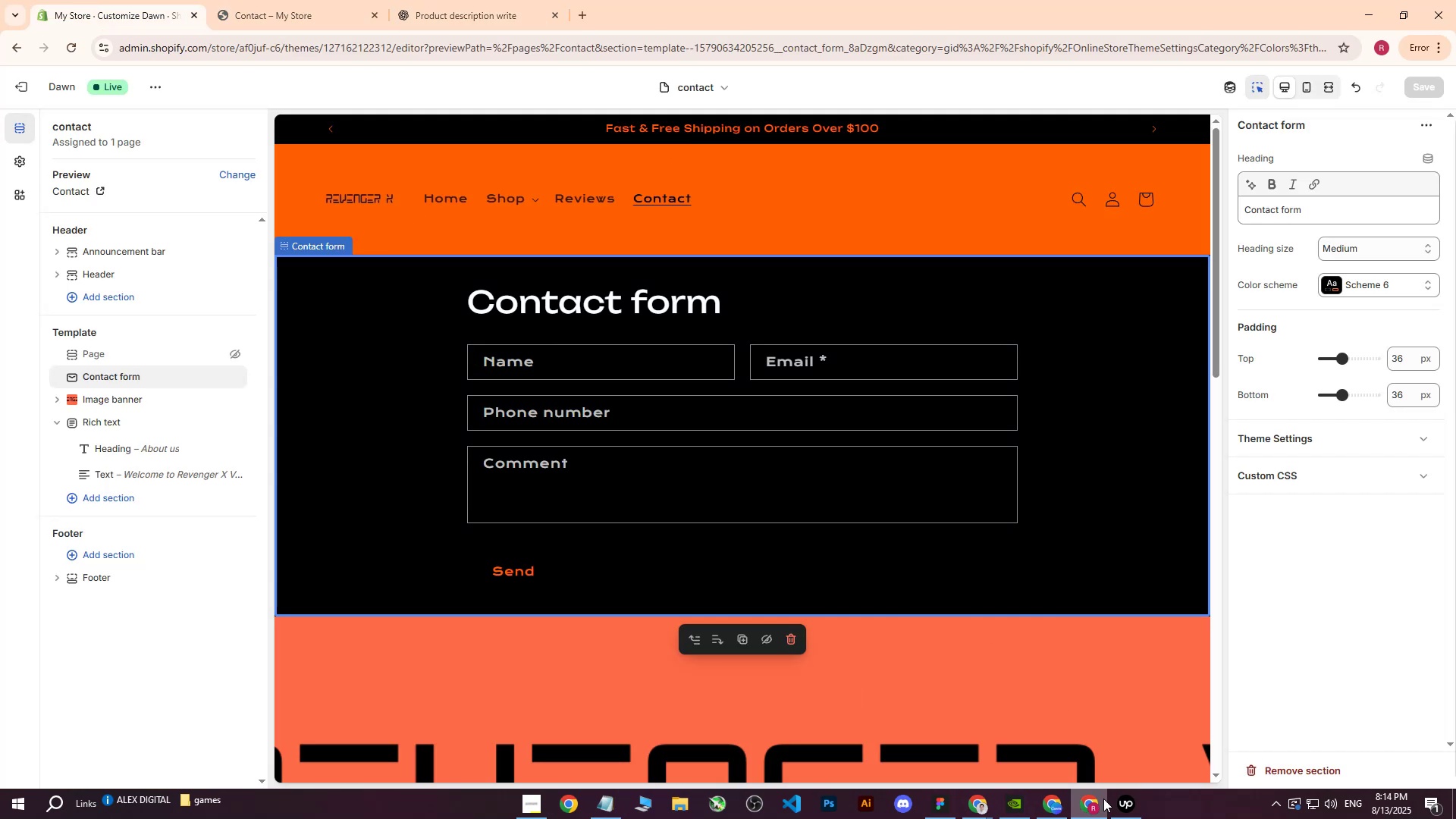 
left_click([1087, 810])
 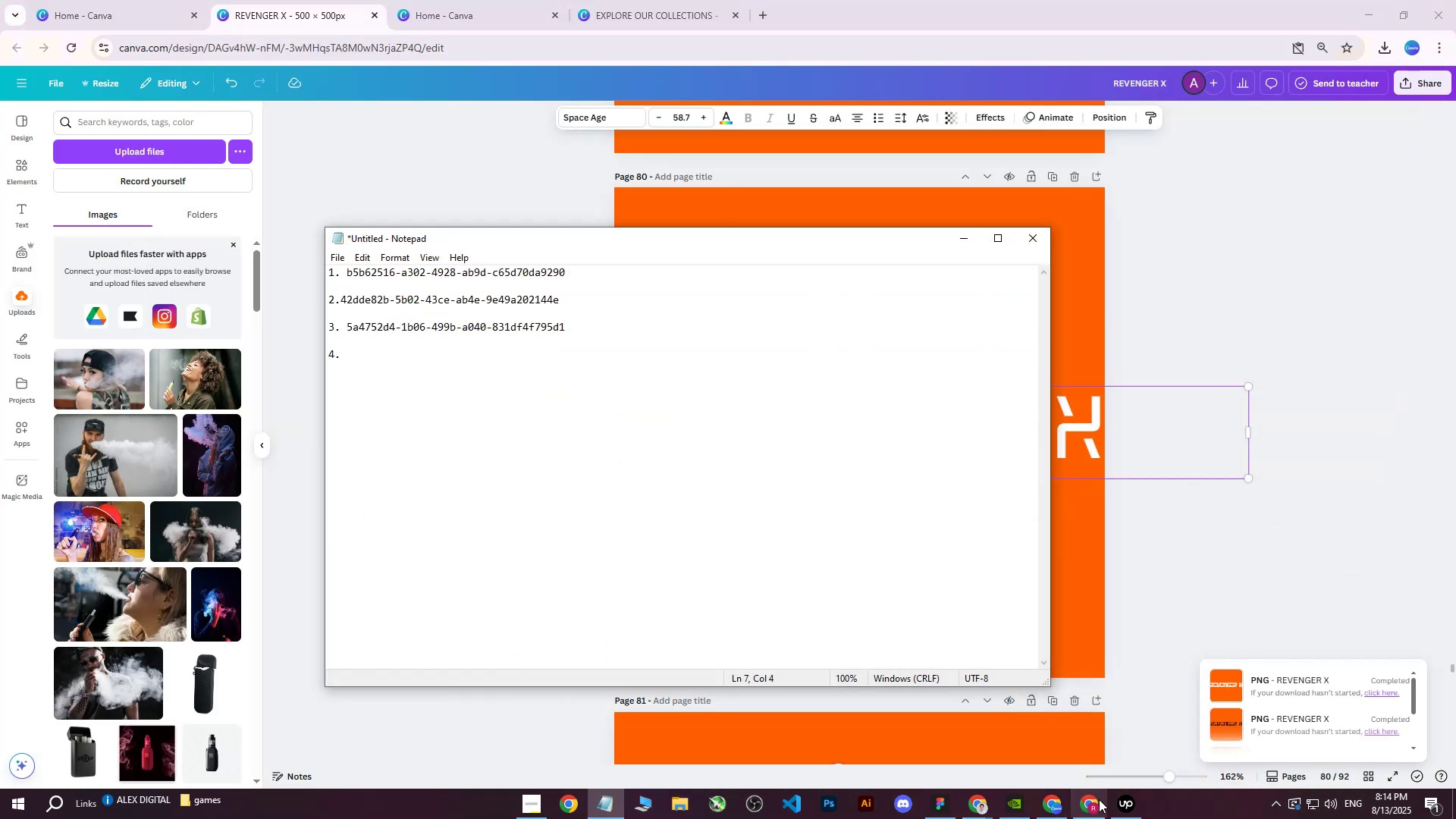 
left_click([1094, 808])
 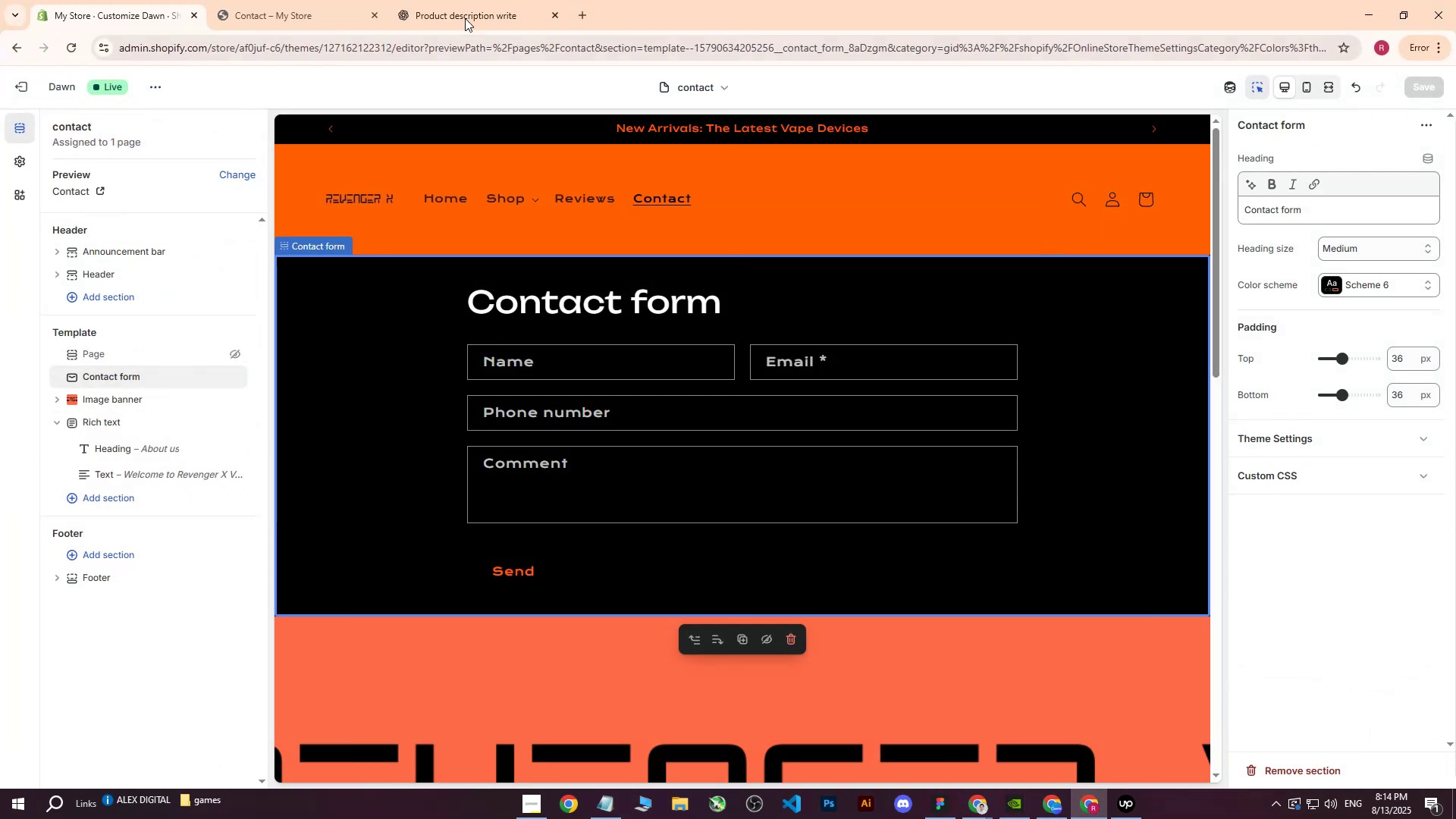 
left_click([334, 0])
 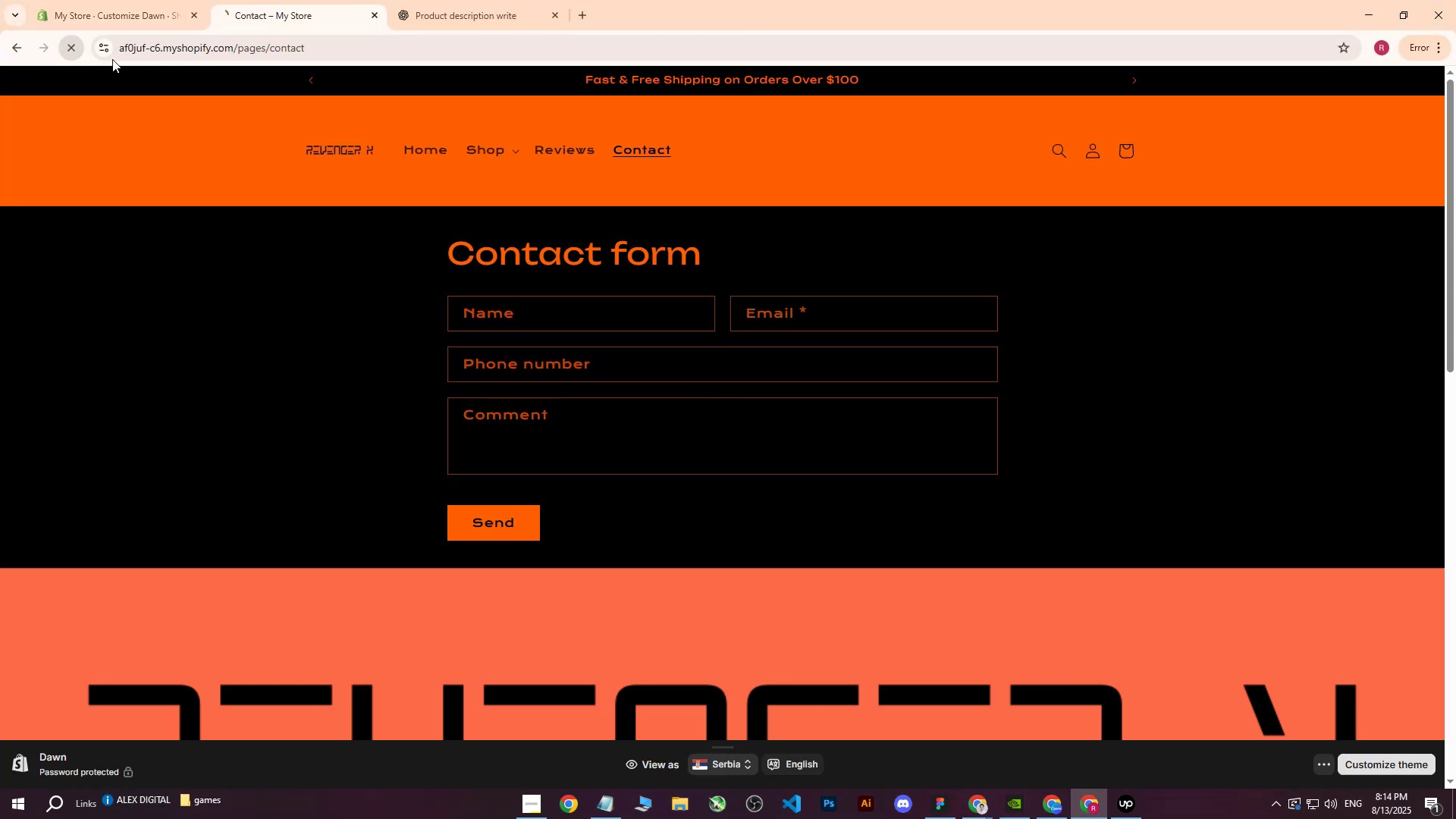 
mouse_move([1105, 790])
 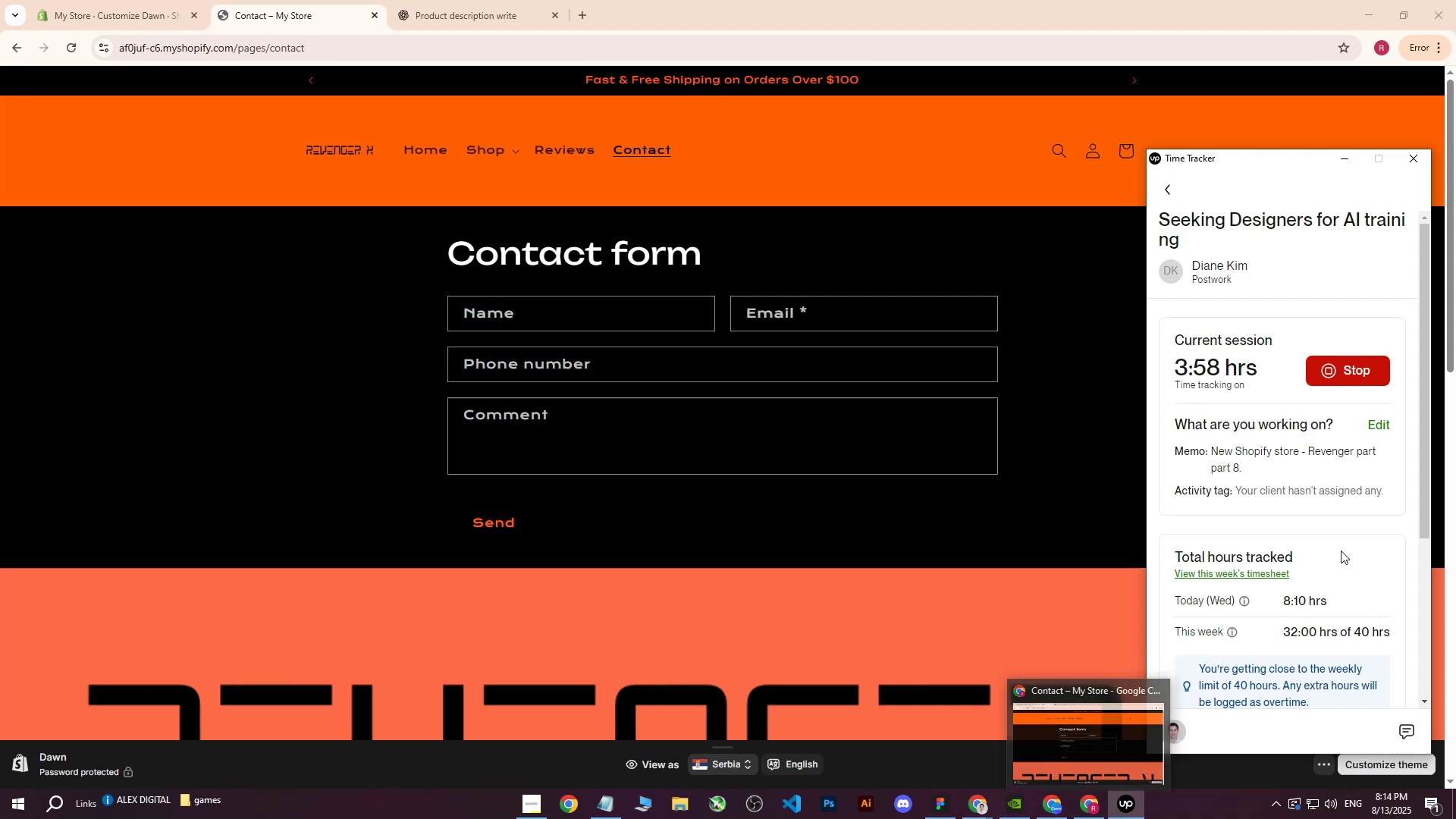 
scroll: coordinate [1340, 551], scroll_direction: down, amount: 1.0
 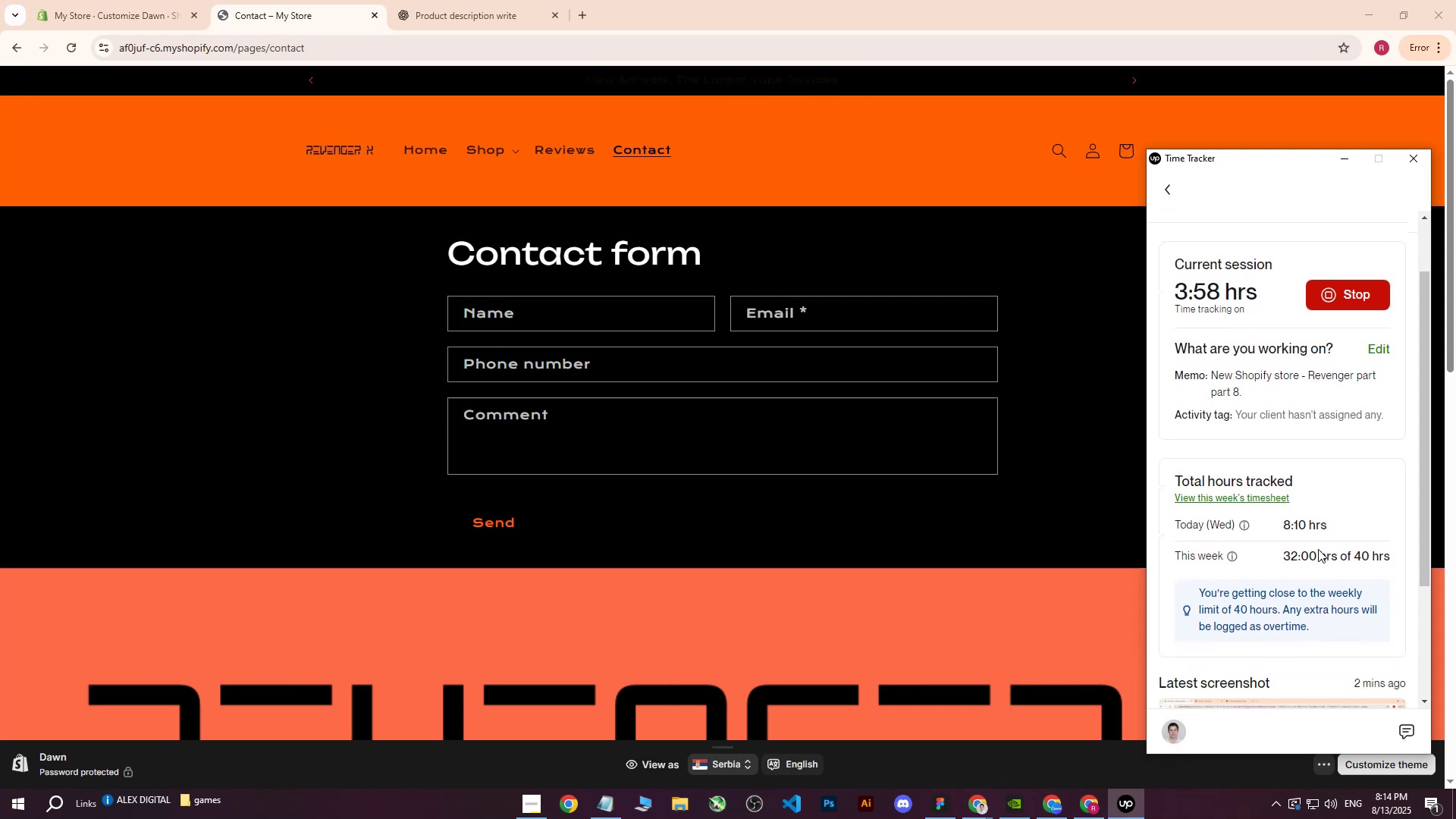 
scroll: coordinate [1318, 549], scroll_direction: up, amount: 2.0
 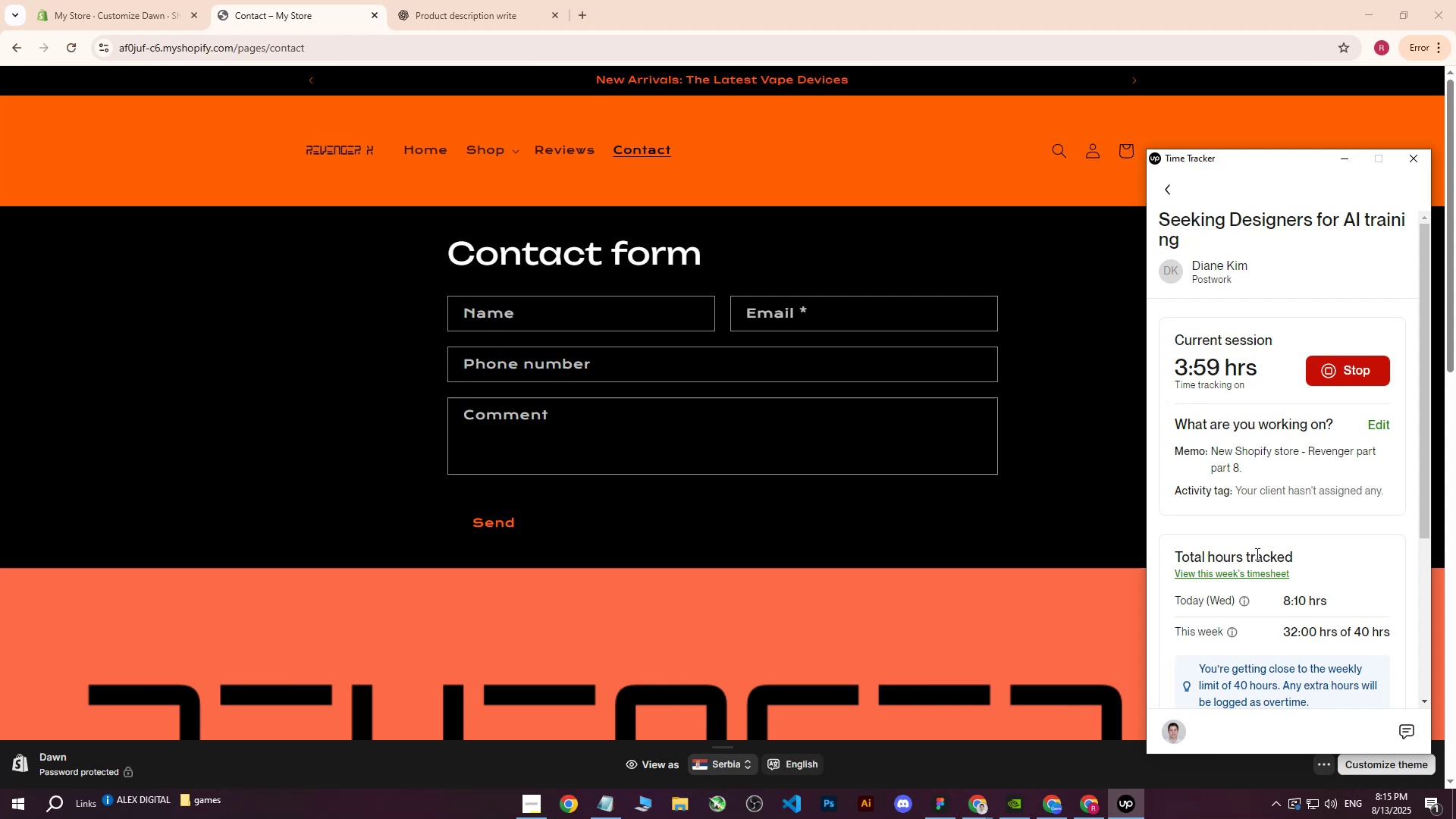 
wait(47.6)
 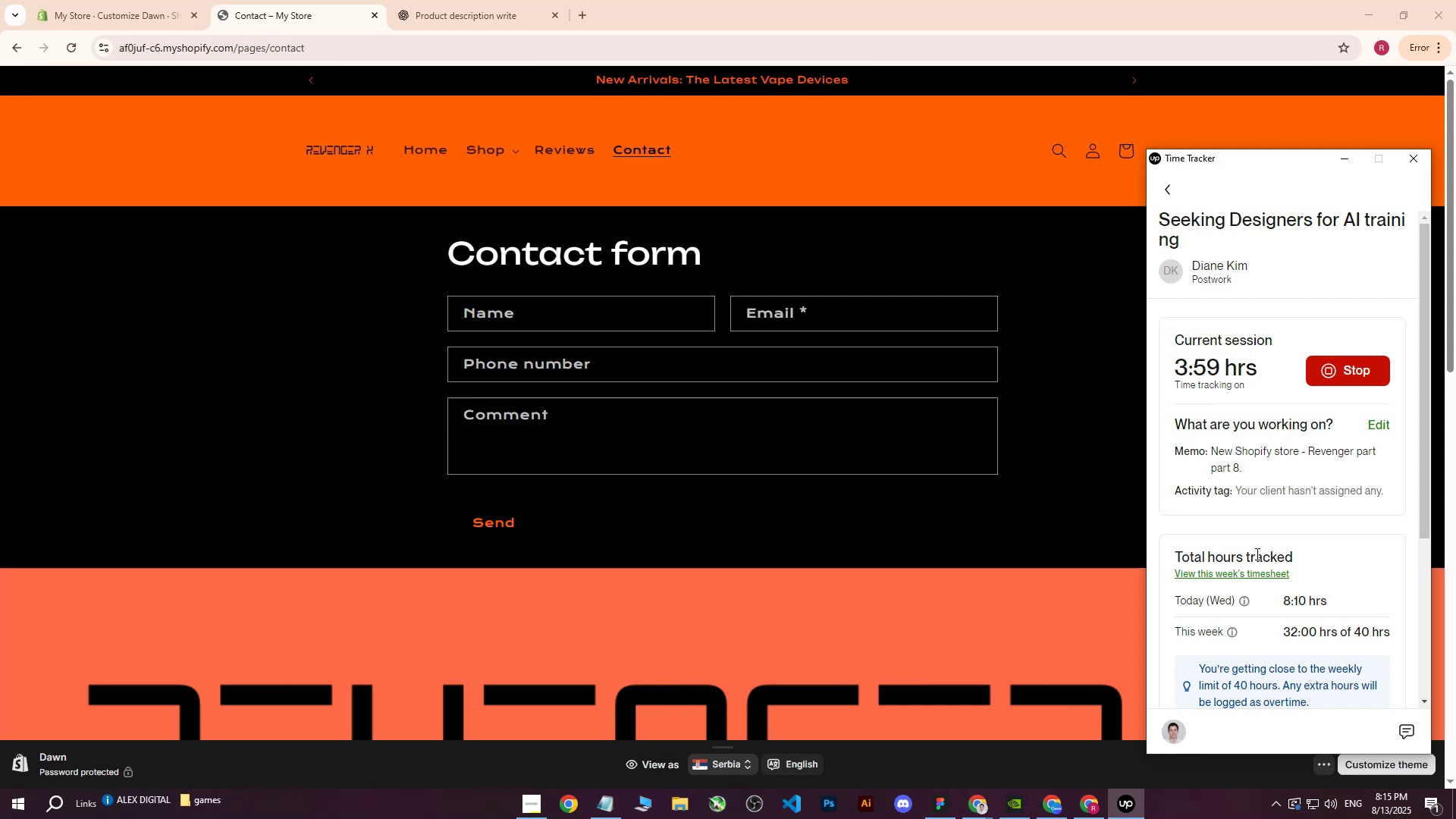 
left_click([1344, 159])
 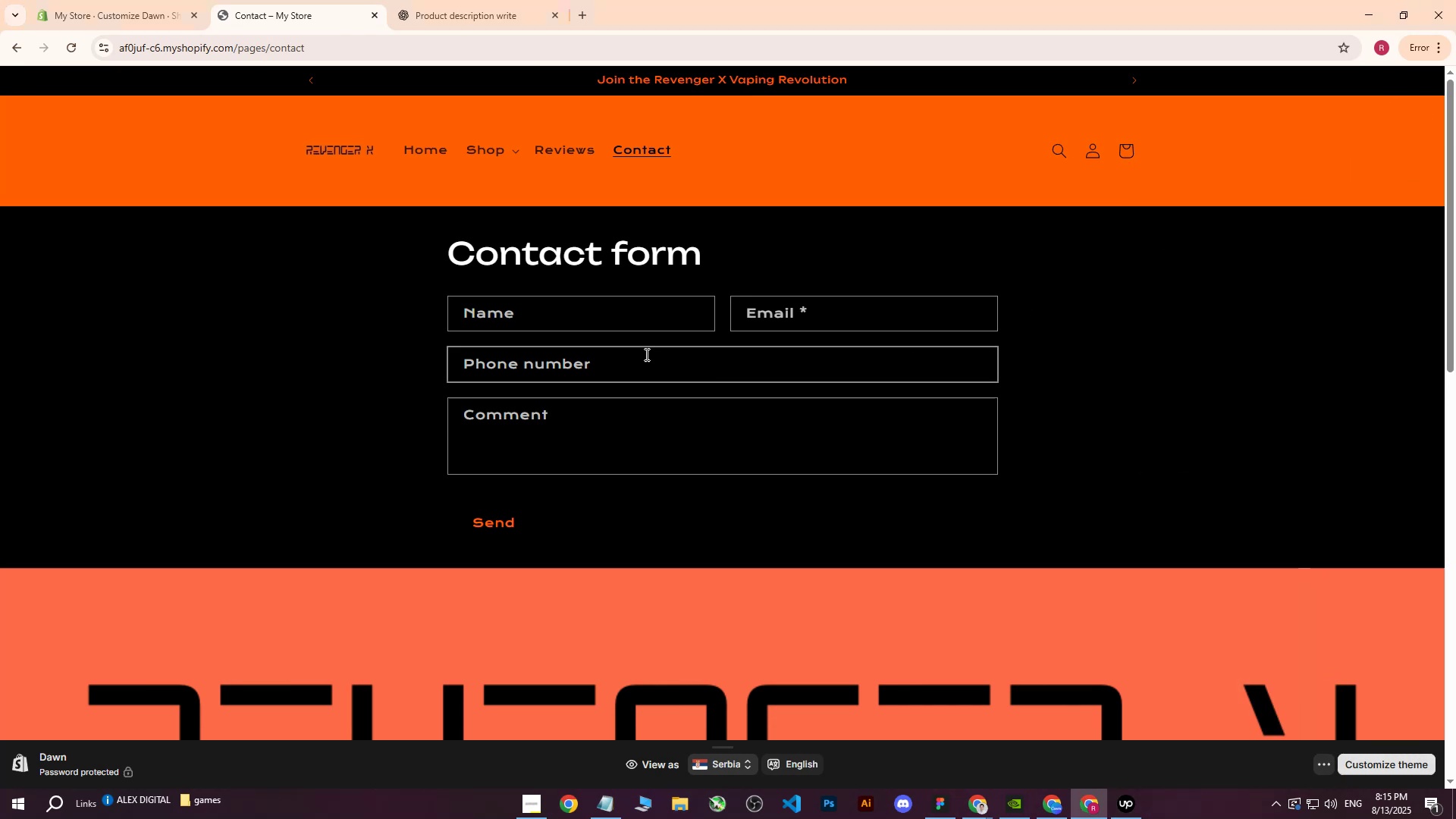 
scroll: coordinate [623, 381], scroll_direction: down, amount: 20.0
 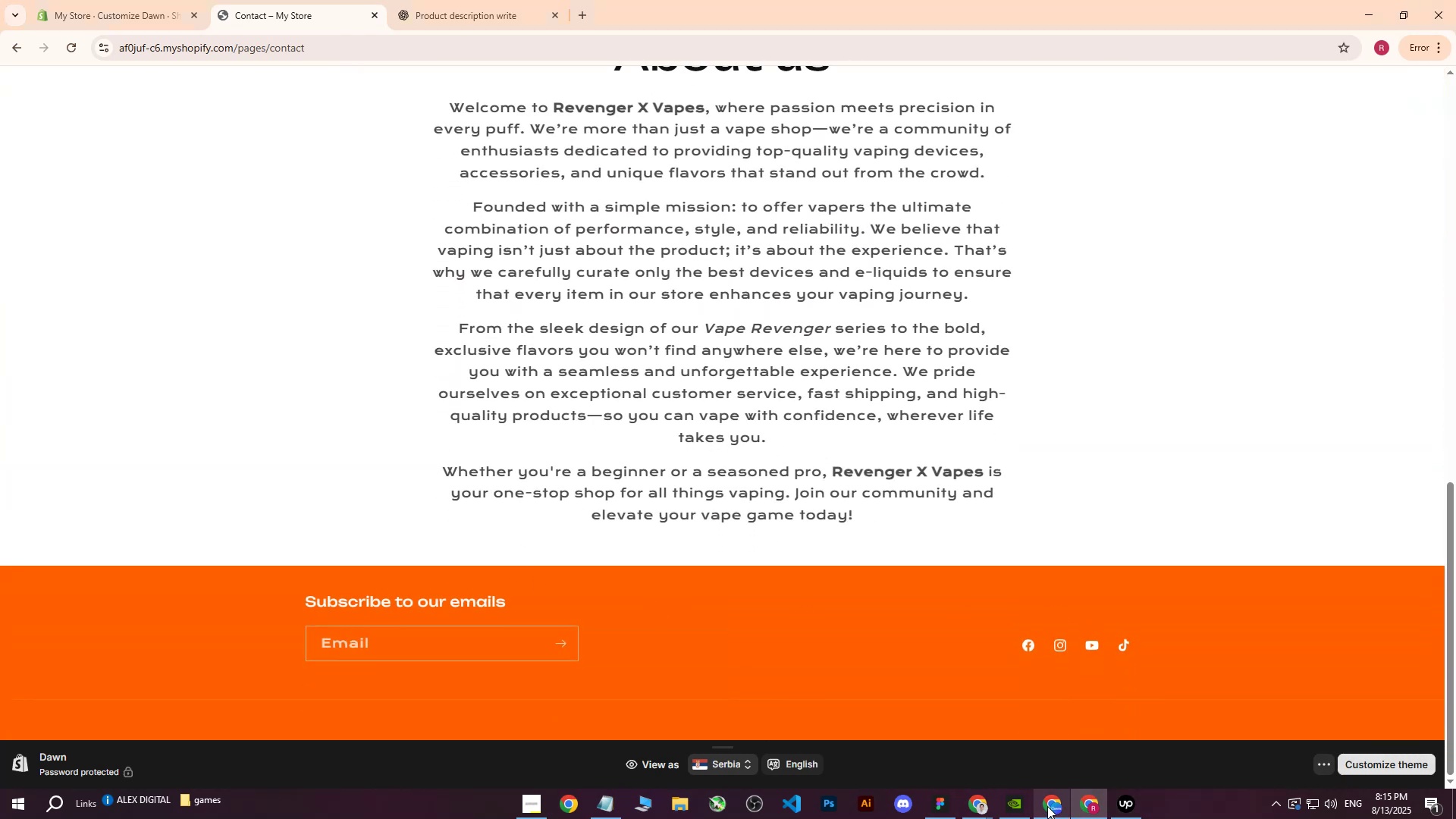 
left_click([981, 805])
 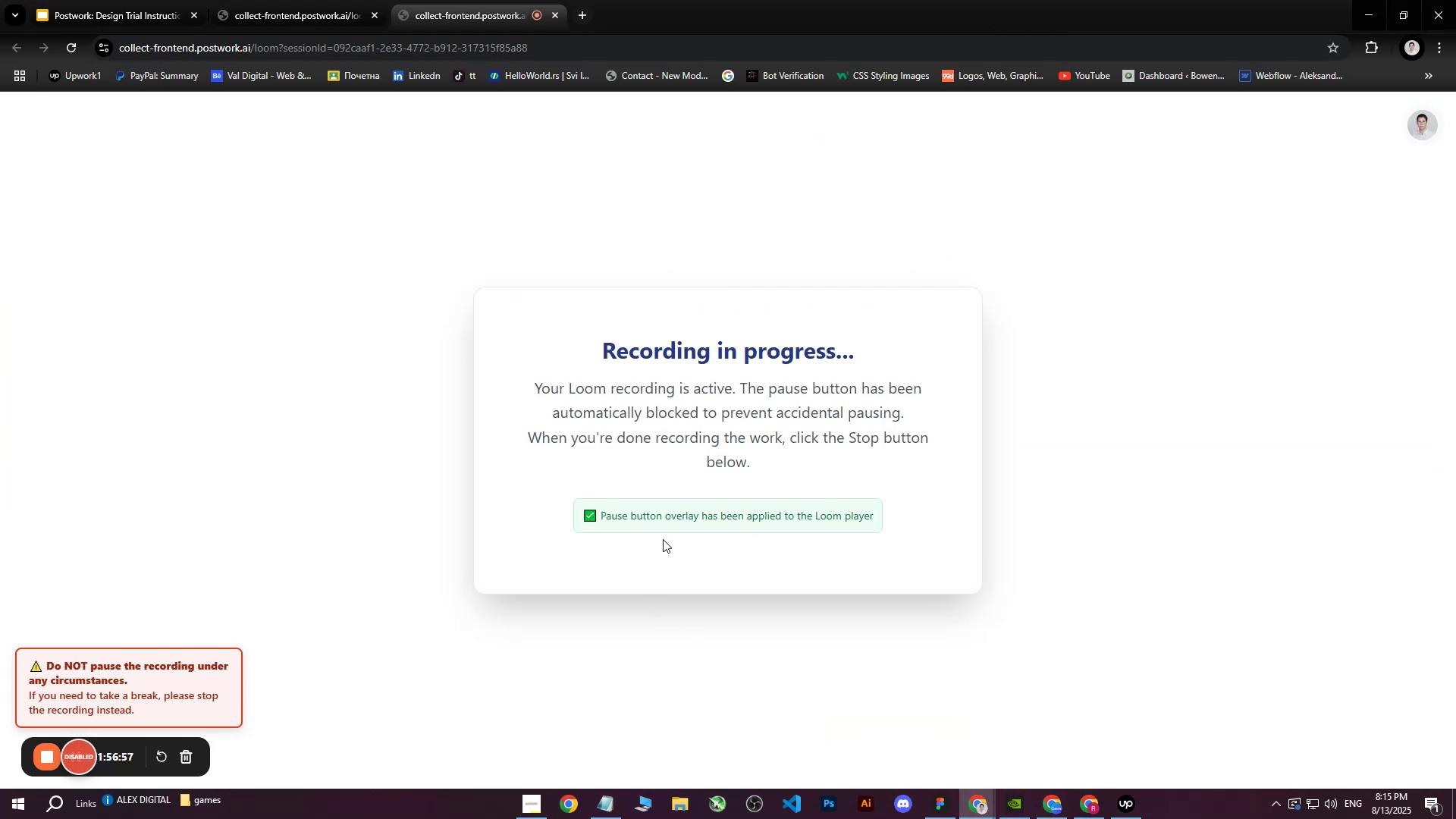 
left_click([1122, 808])
 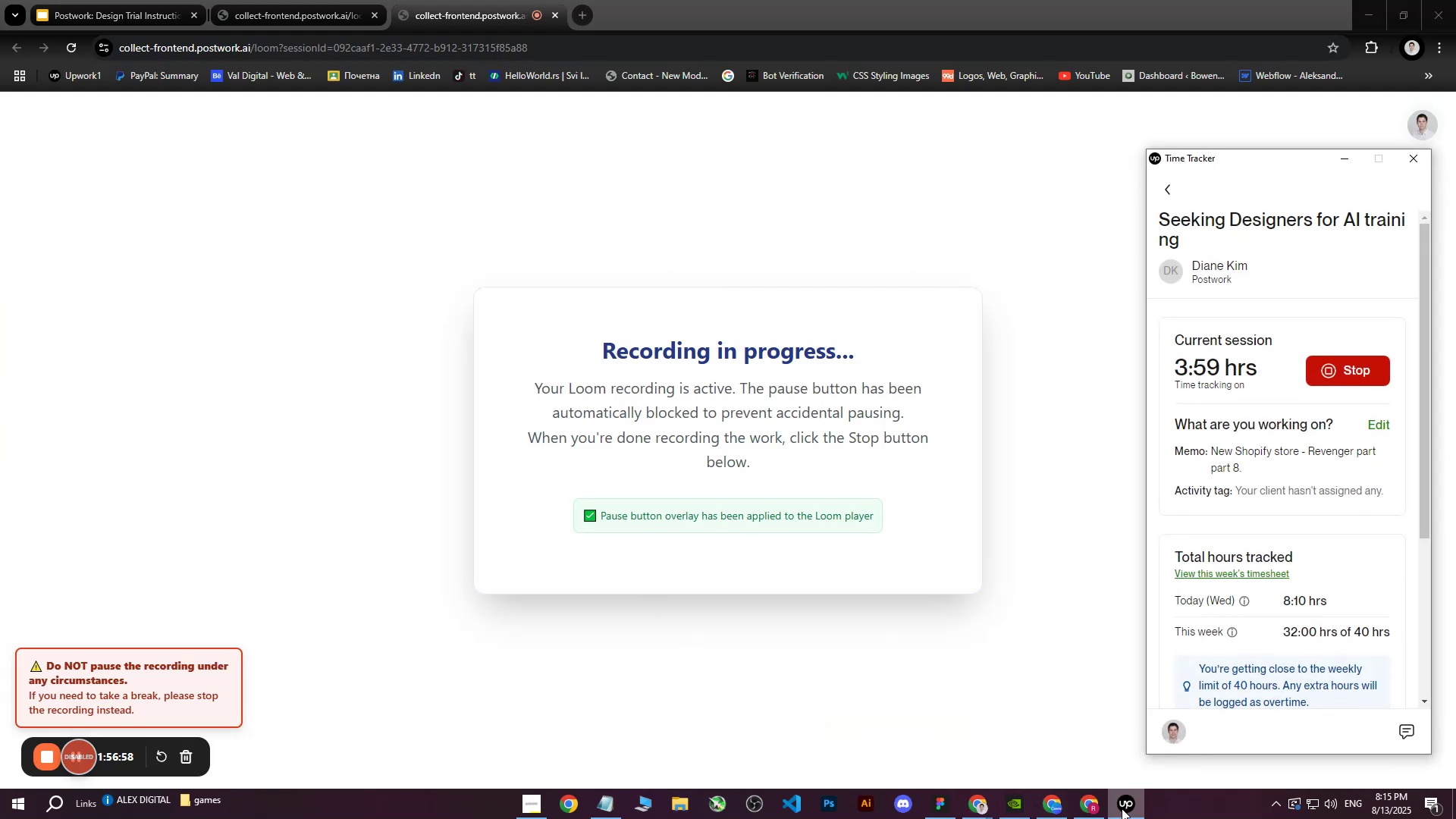 
left_click([1122, 808])
 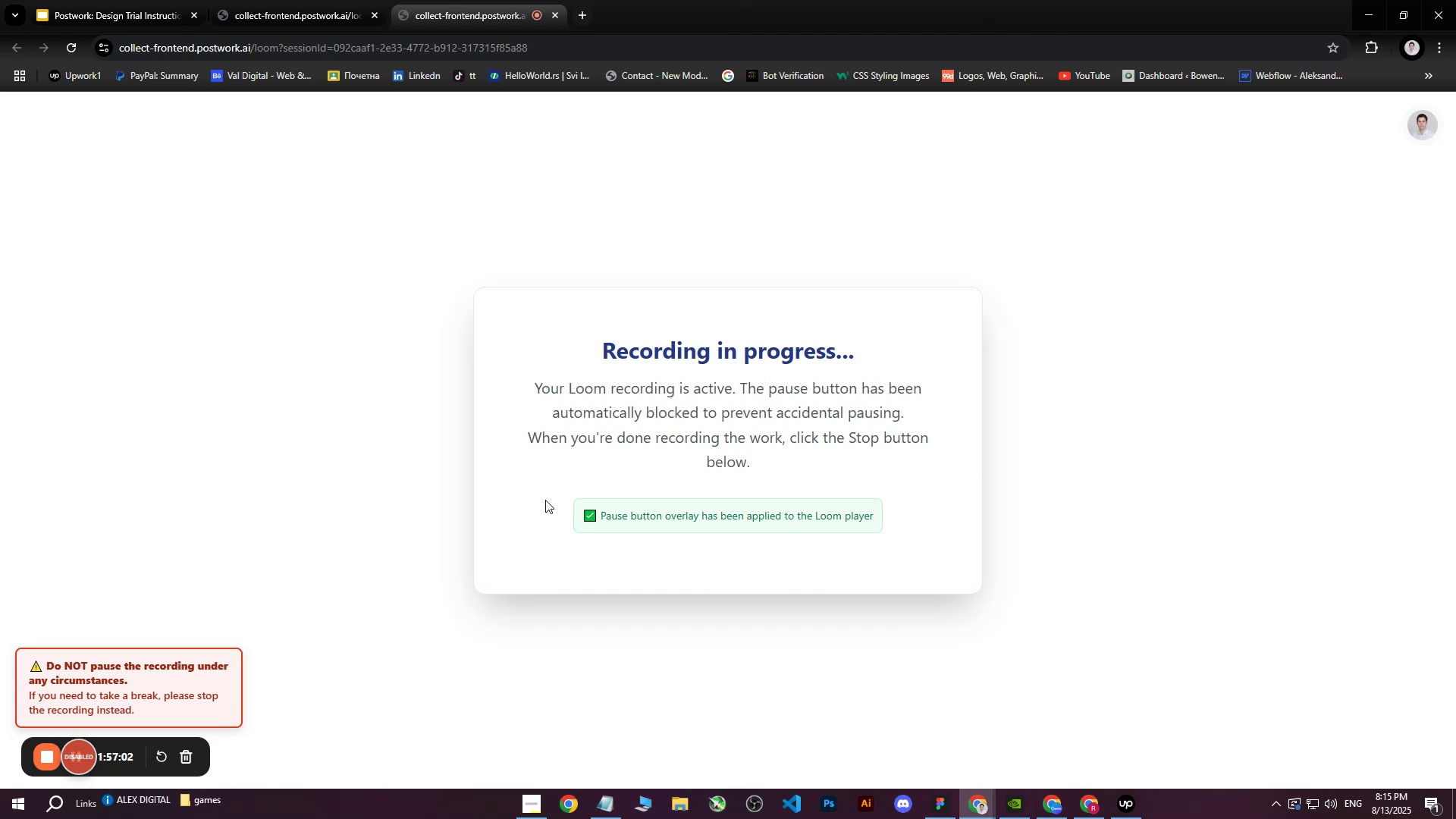 
wait(8.56)
 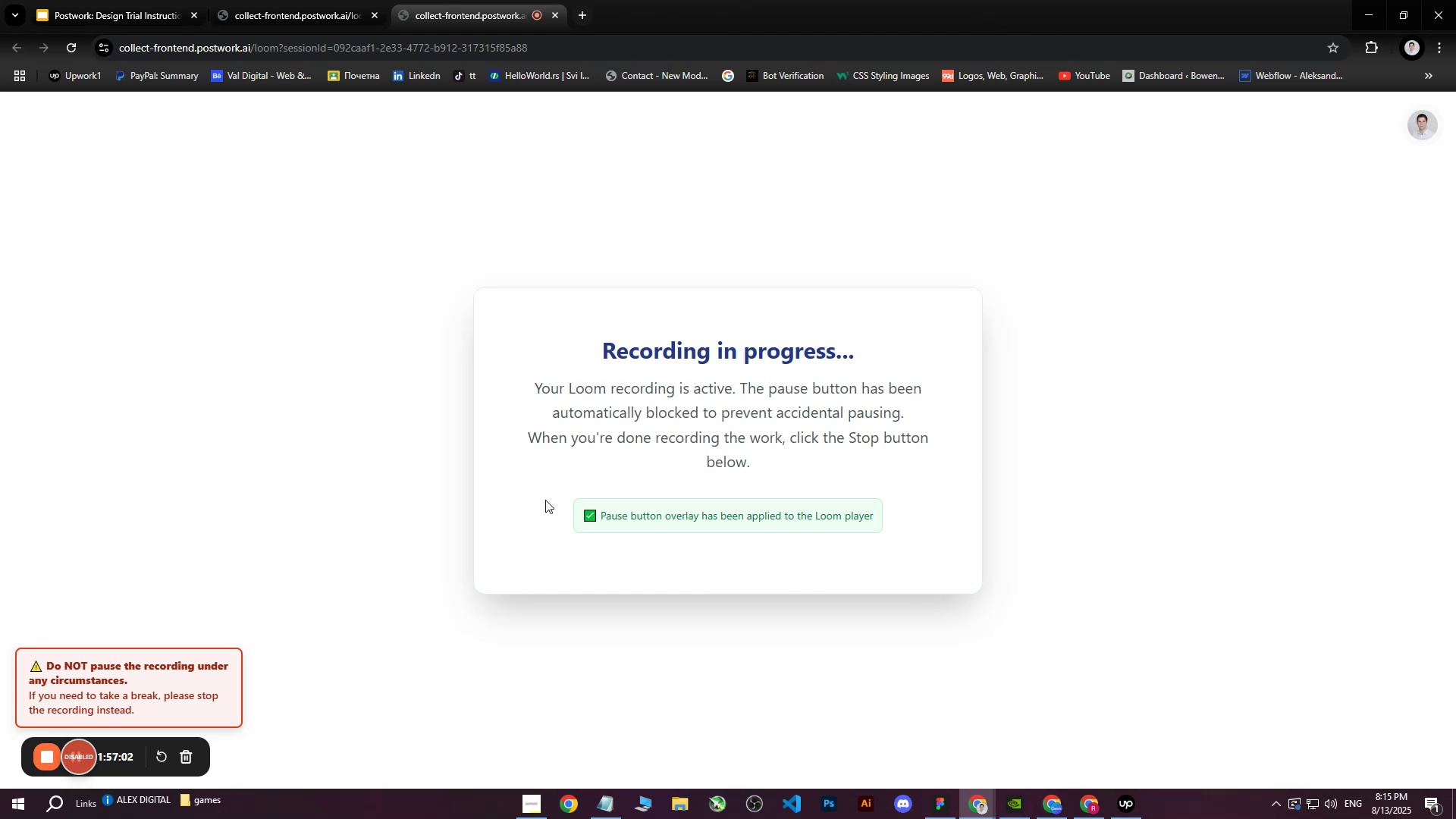 
left_click([1090, 808])
 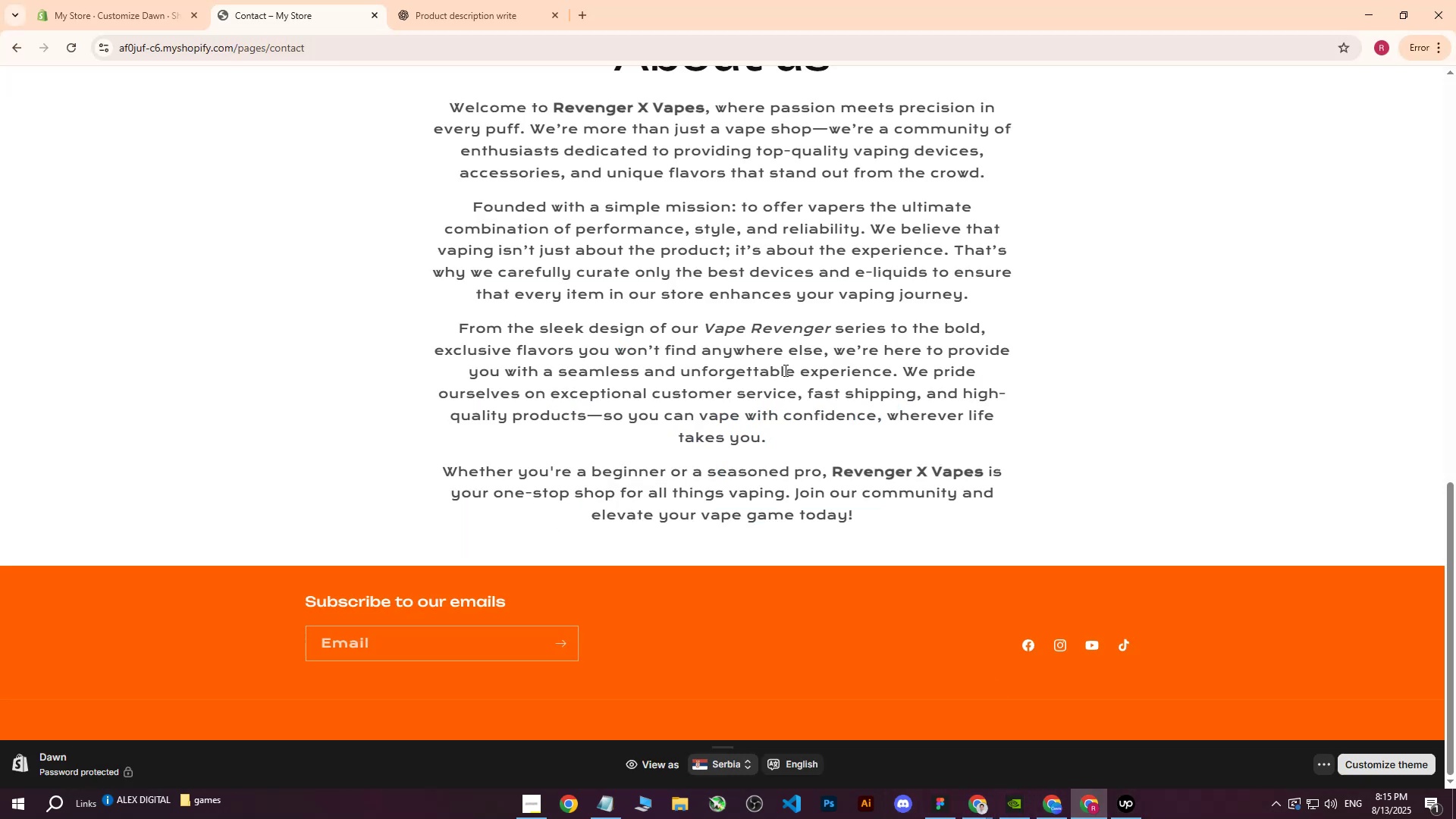 
scroll: coordinate [578, 287], scroll_direction: up, amount: 25.0
 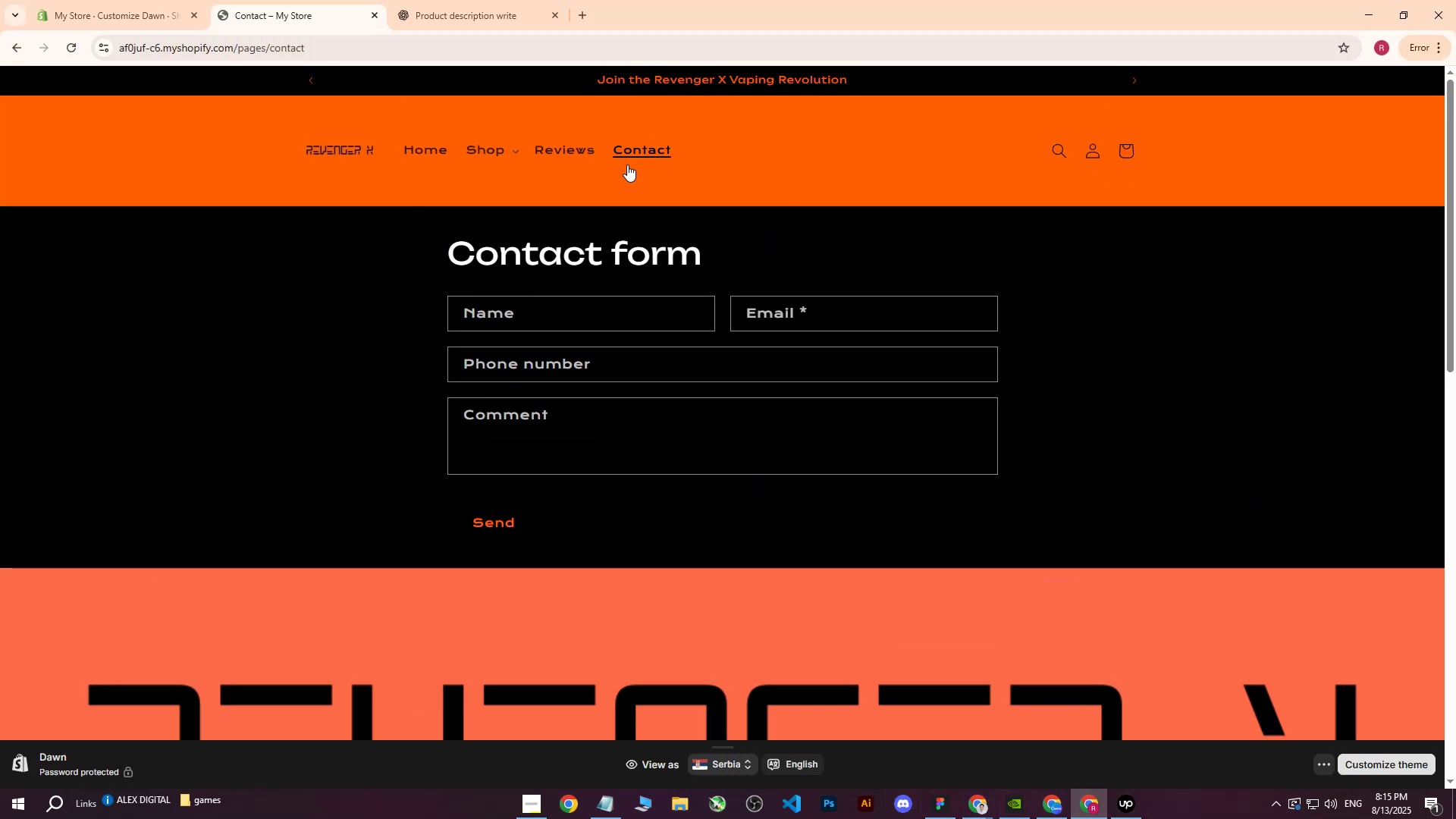 
left_click([570, 142])
 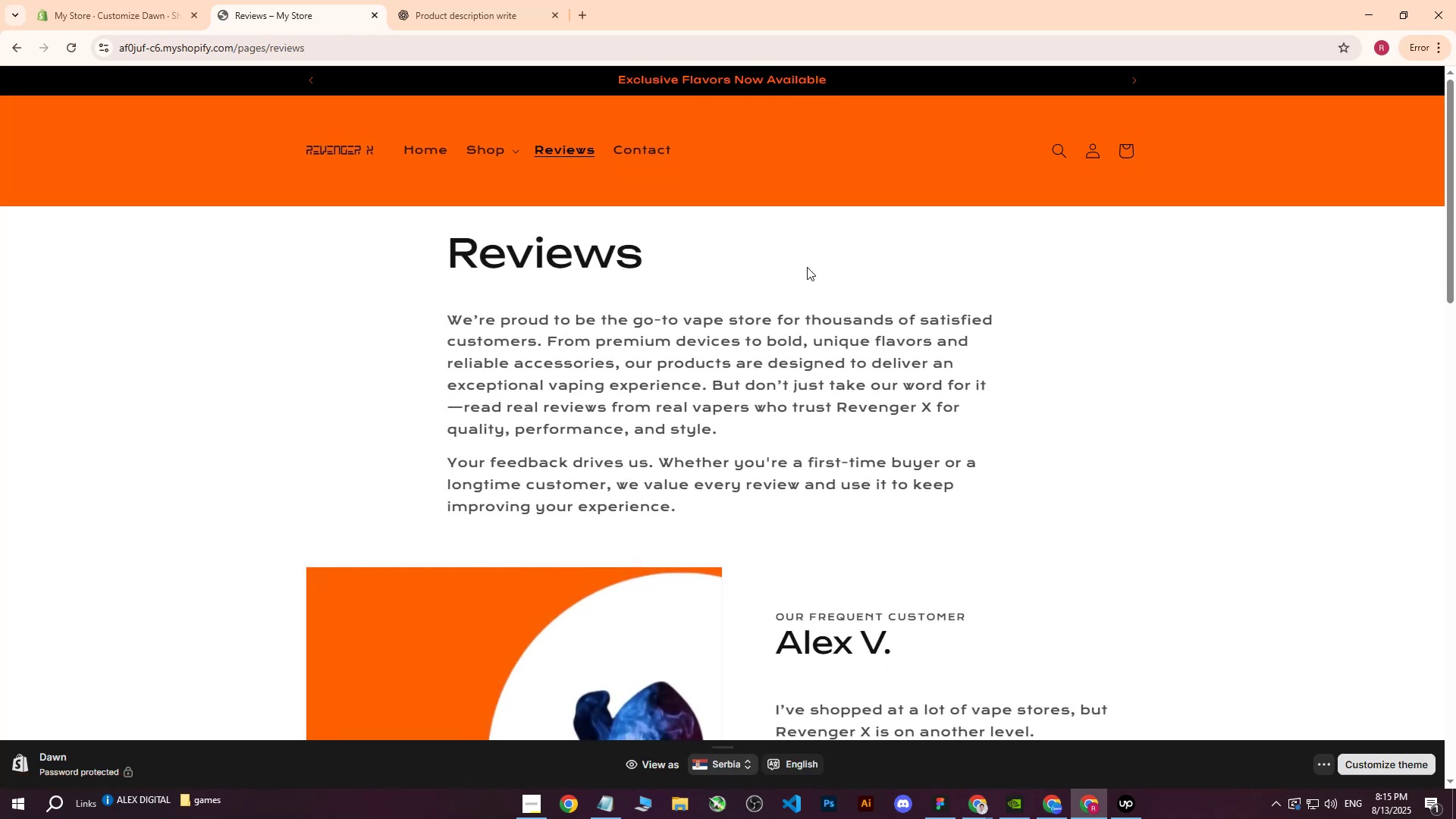 
scroll: coordinate [849, 263], scroll_direction: down, amount: 19.0
 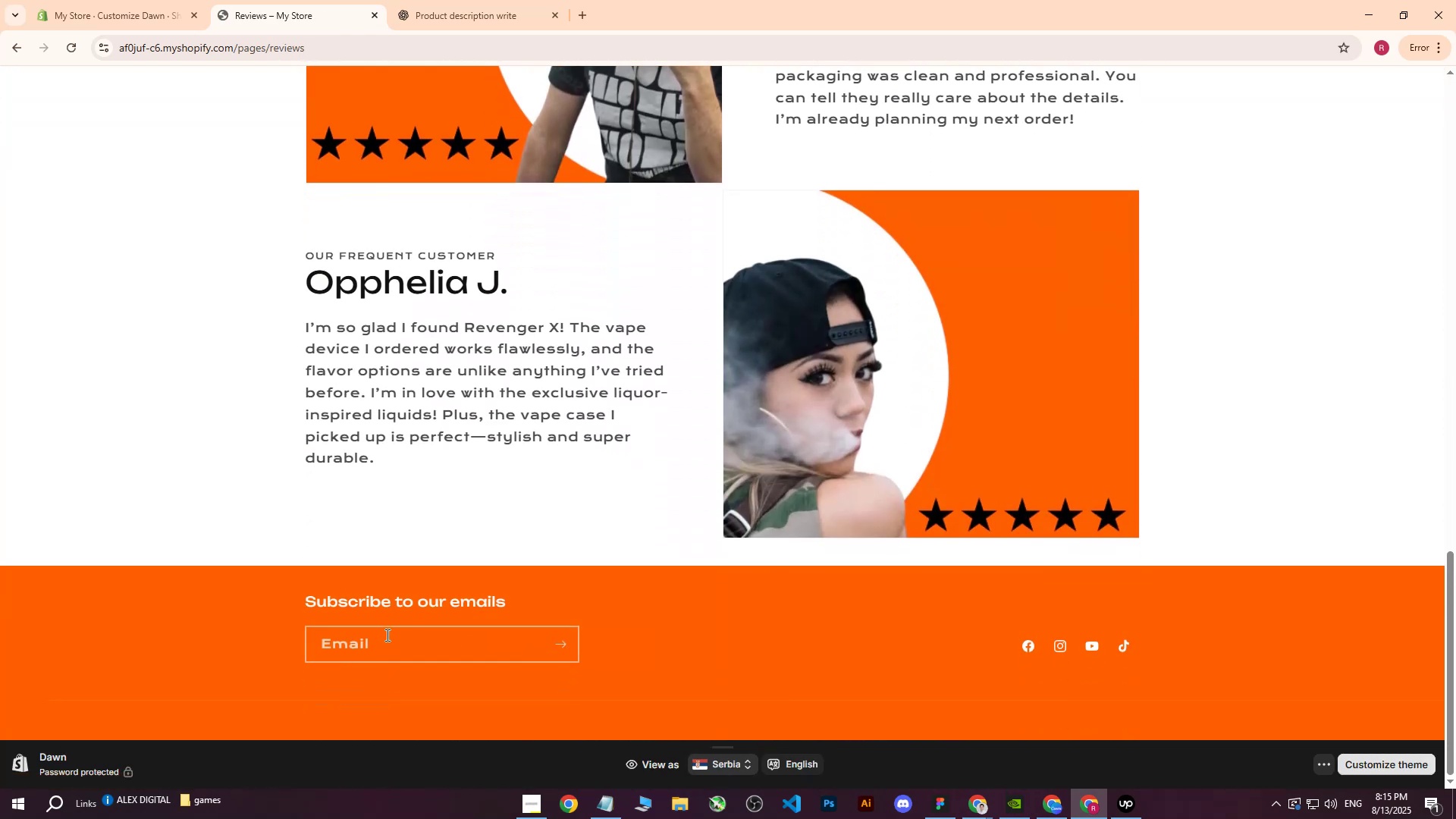 
left_click([364, 636])
 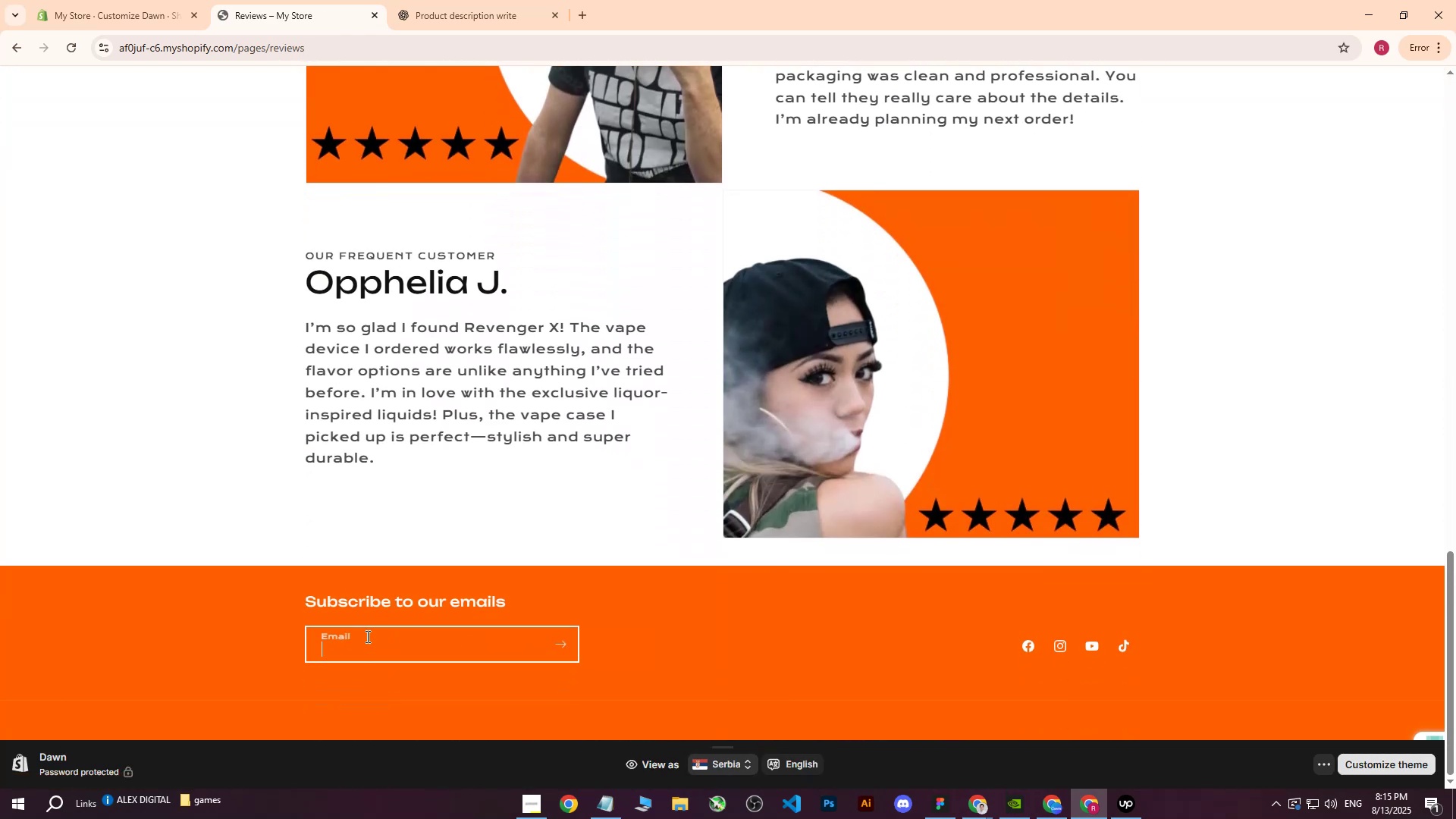 
scroll: coordinate [580, 273], scroll_direction: up, amount: 28.0
 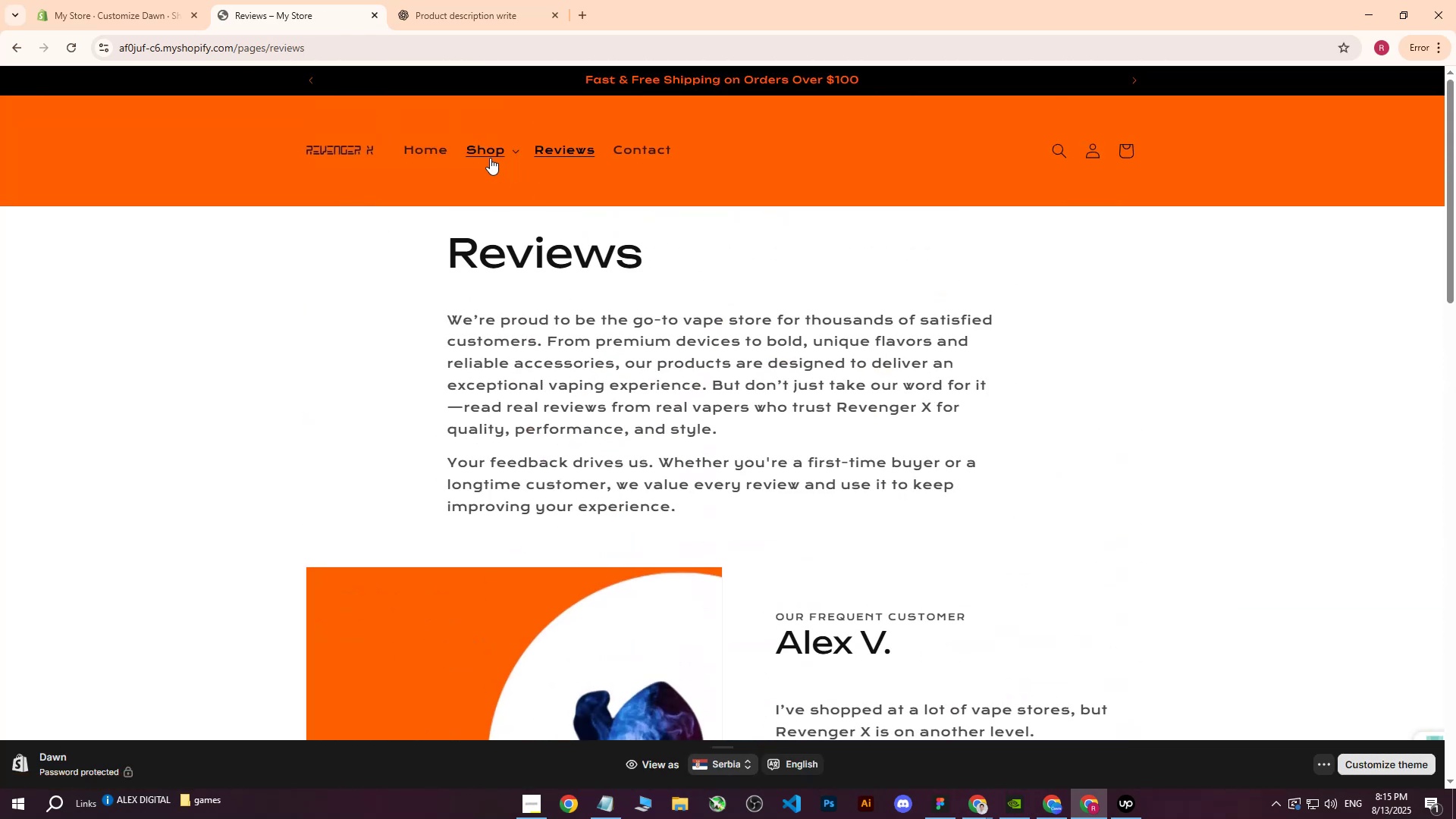 
left_click([490, 158])
 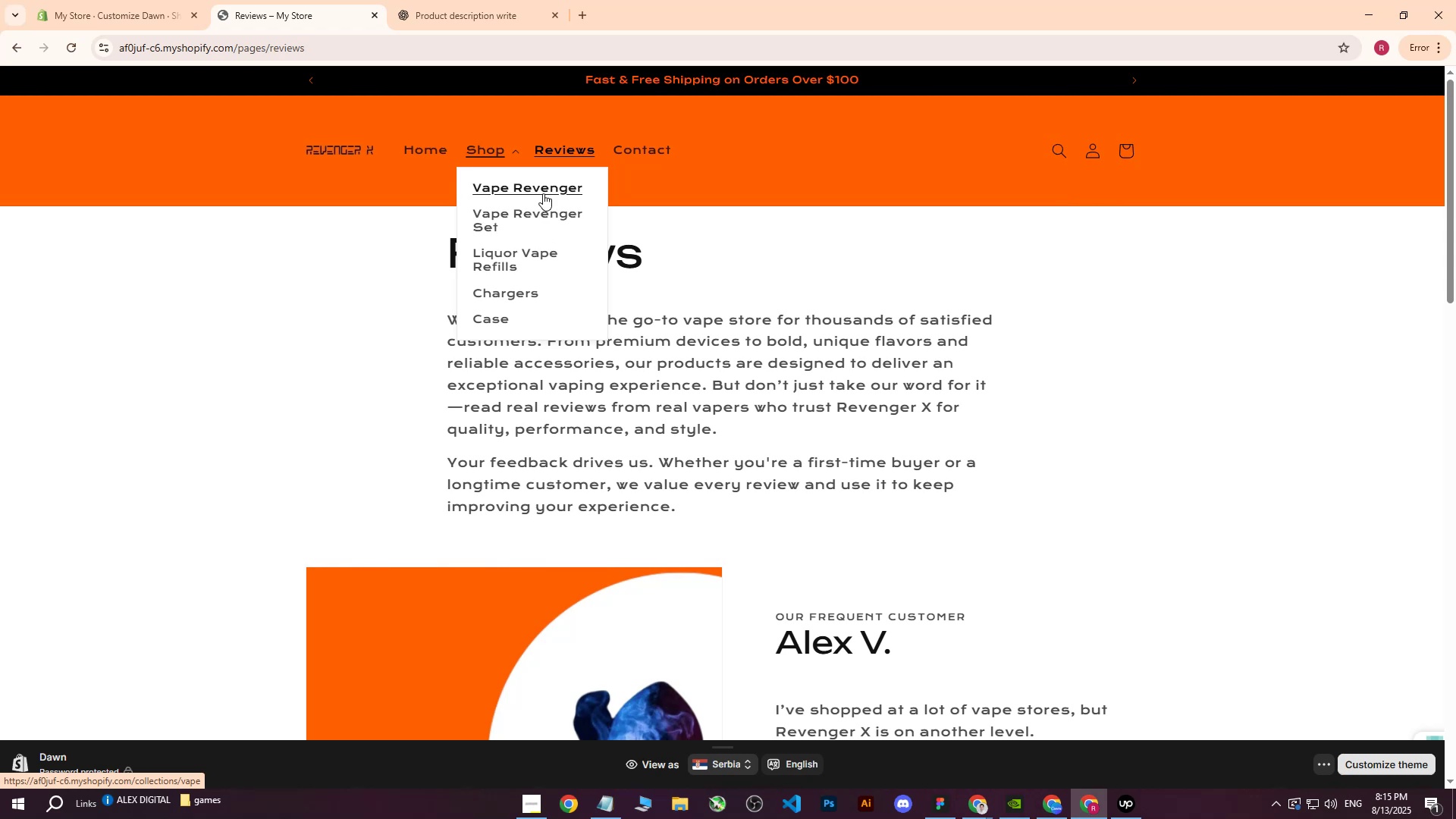 
left_click([543, 193])
 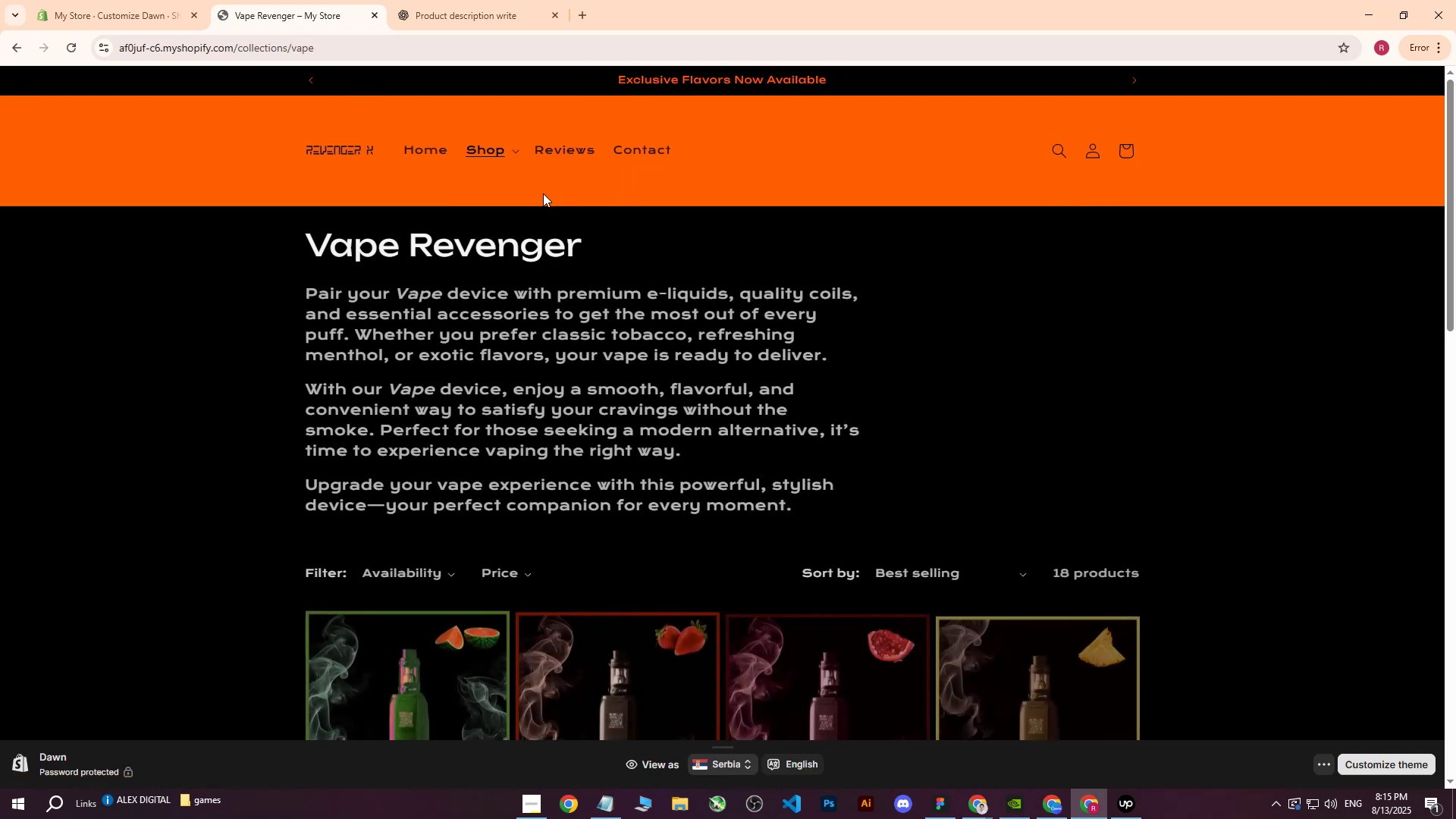 
scroll: coordinate [555, 219], scroll_direction: down, amount: 18.0
 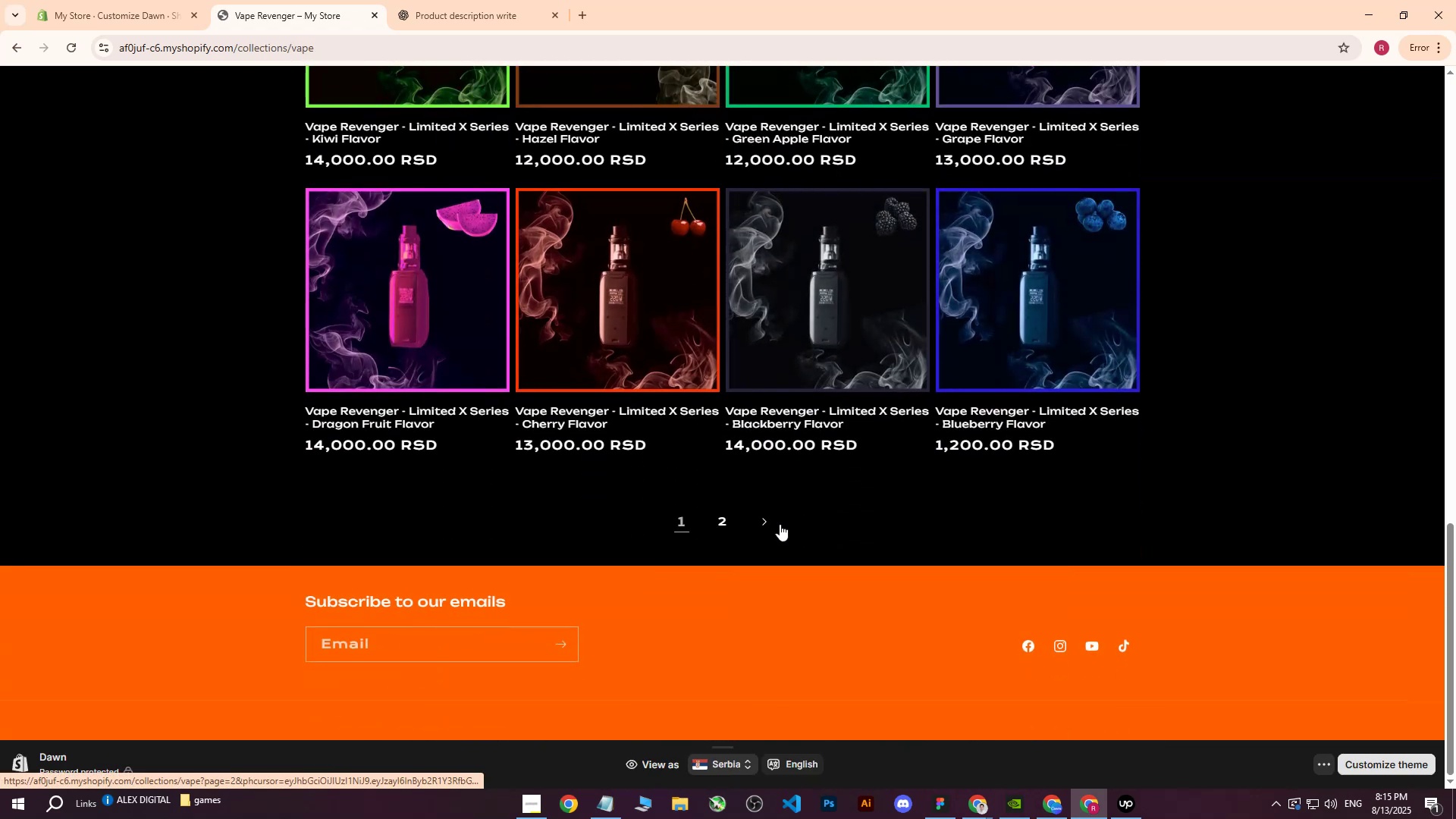 
left_click([725, 517])
 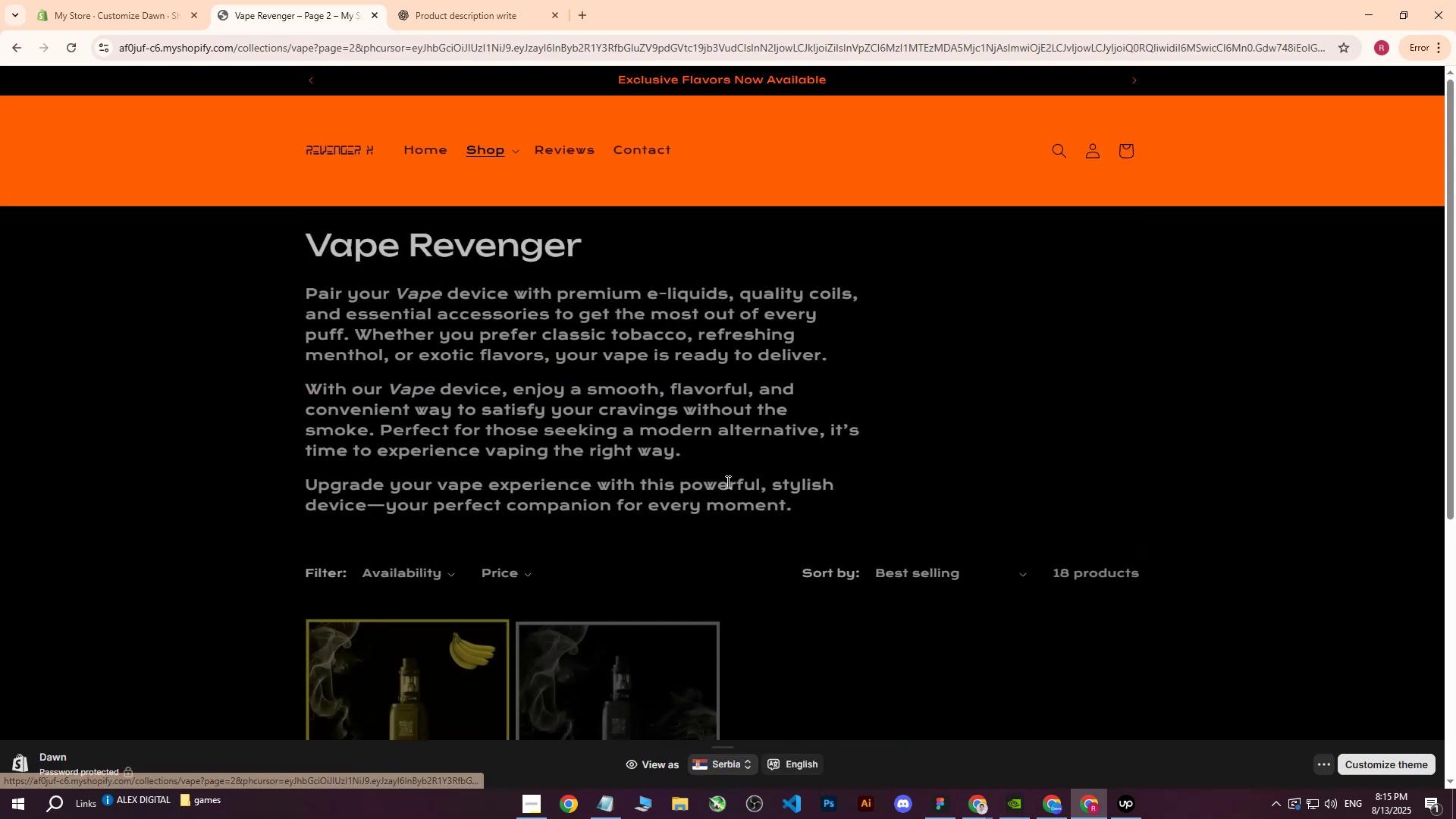 
scroll: coordinate [626, 483], scroll_direction: up, amount: 5.0
 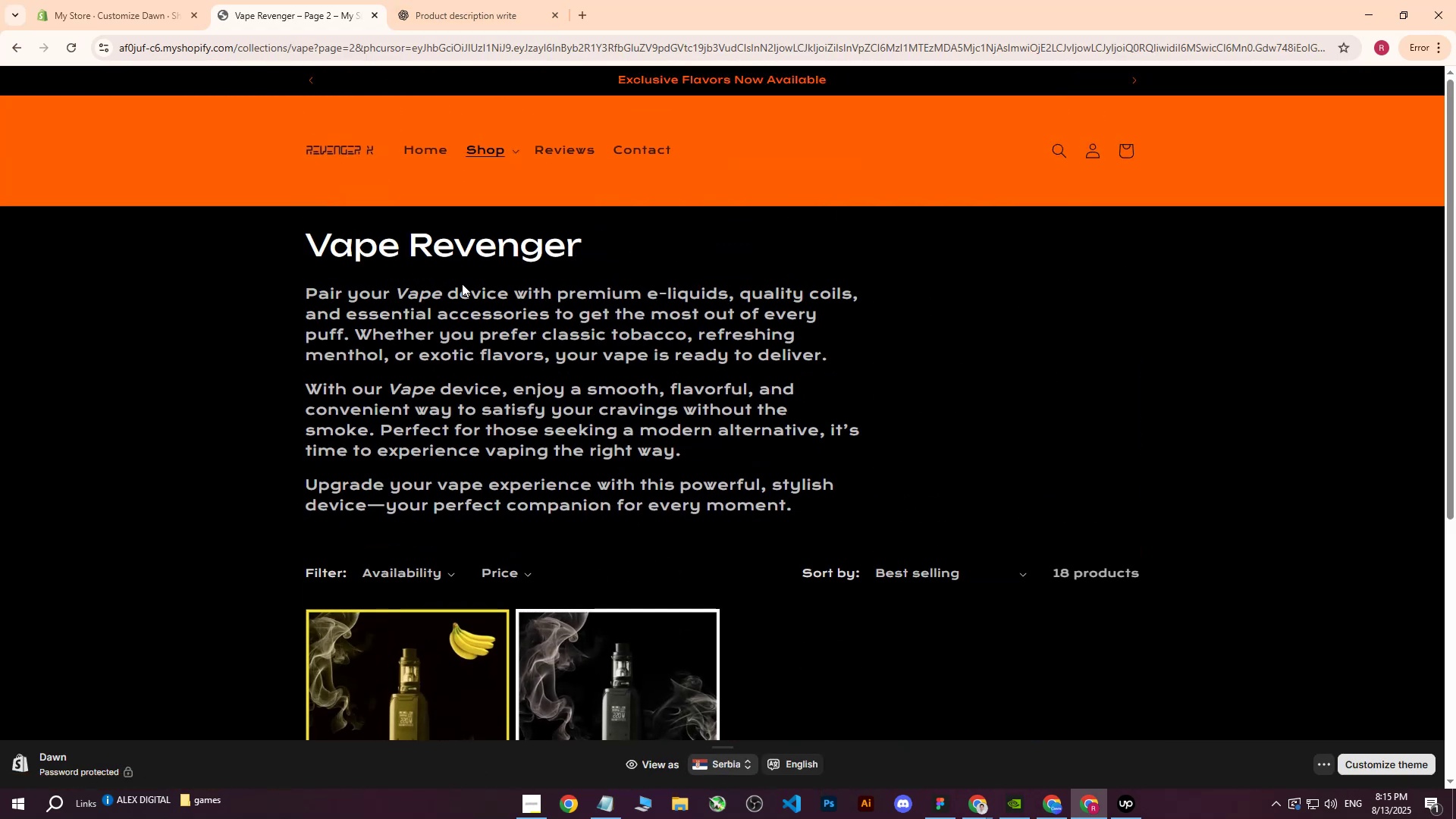 
left_click([132, 0])
 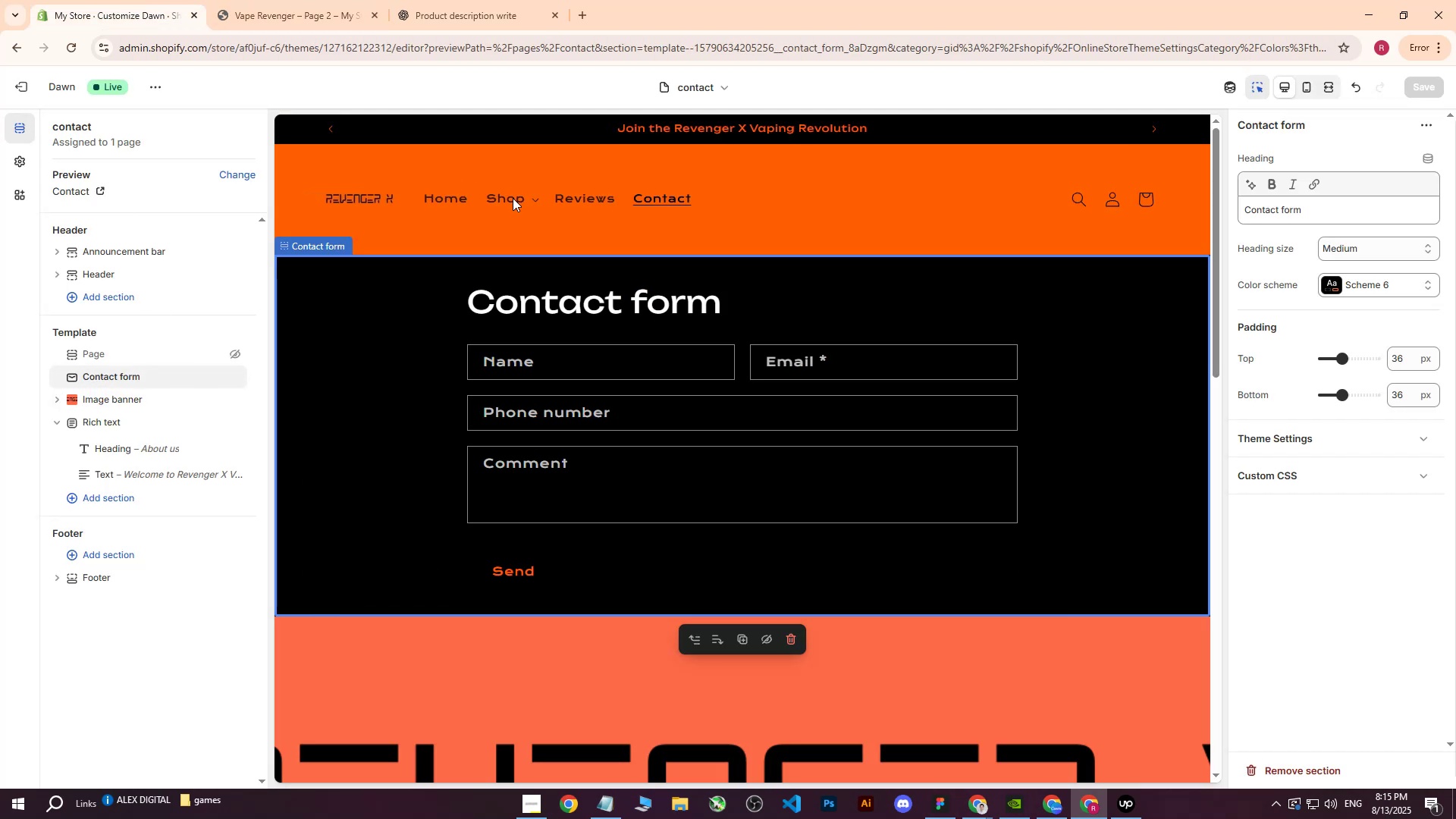 
double_click([447, 200])
 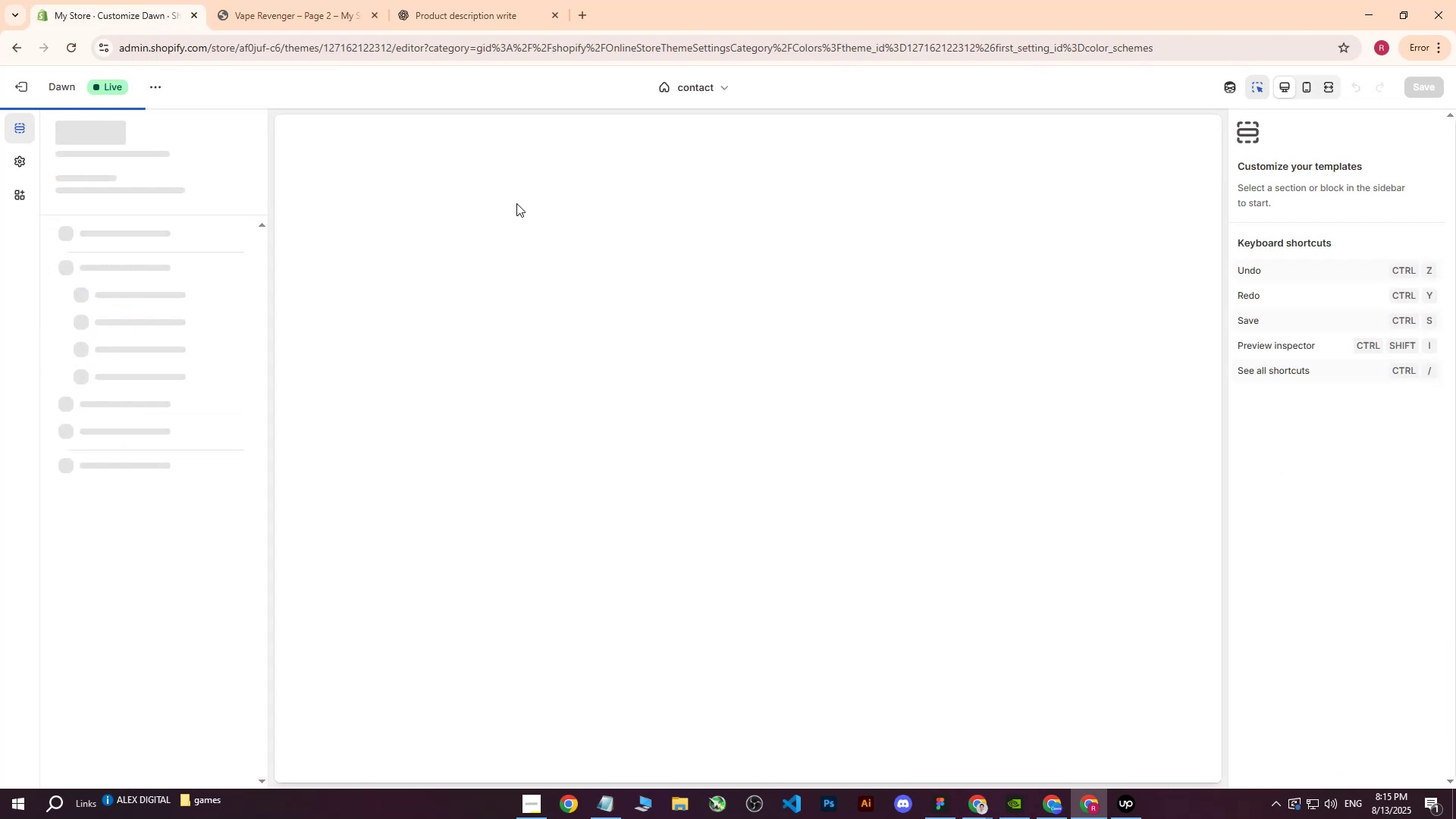 
left_click([516, 203])
 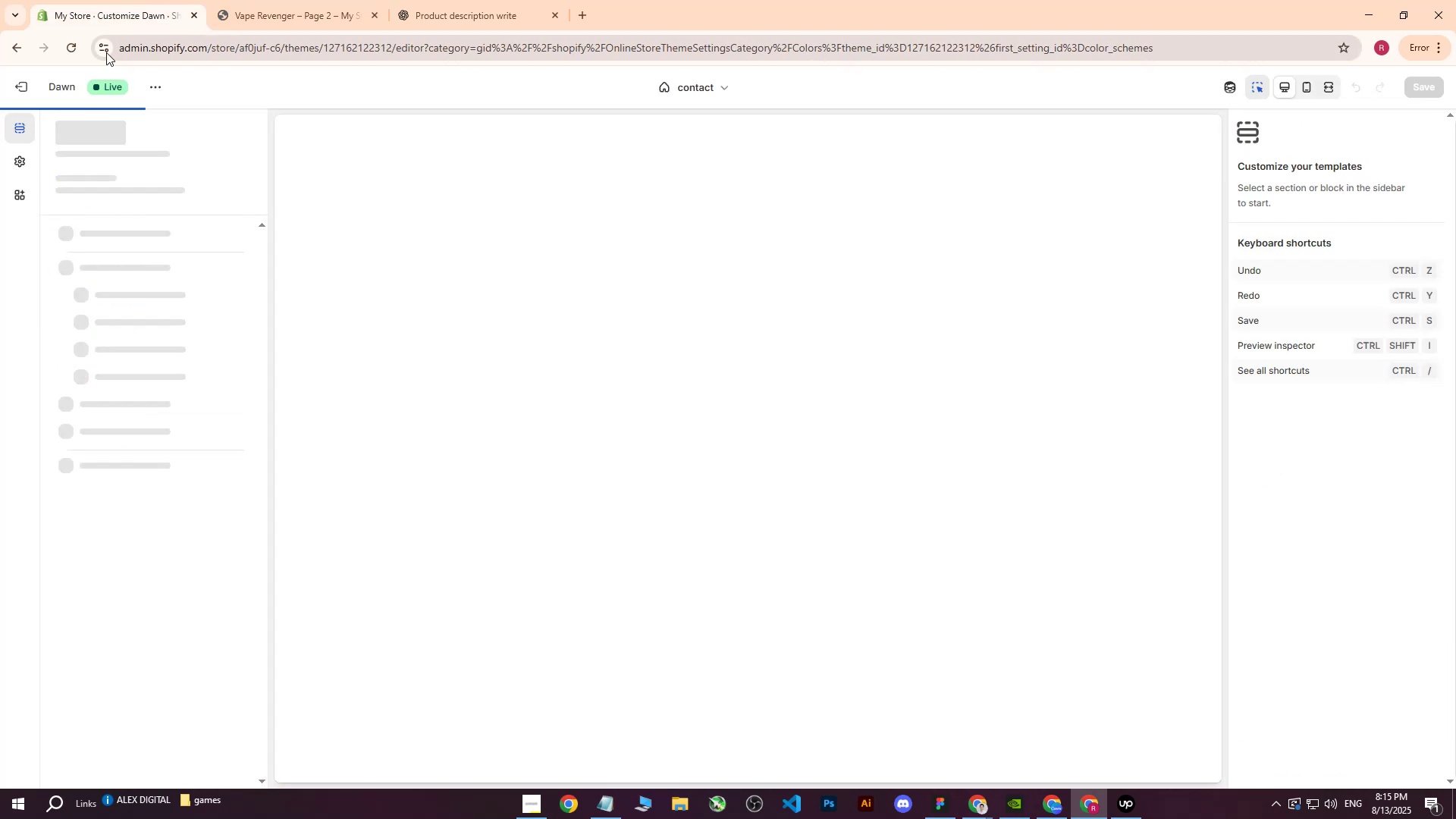 
left_click([69, 48])
 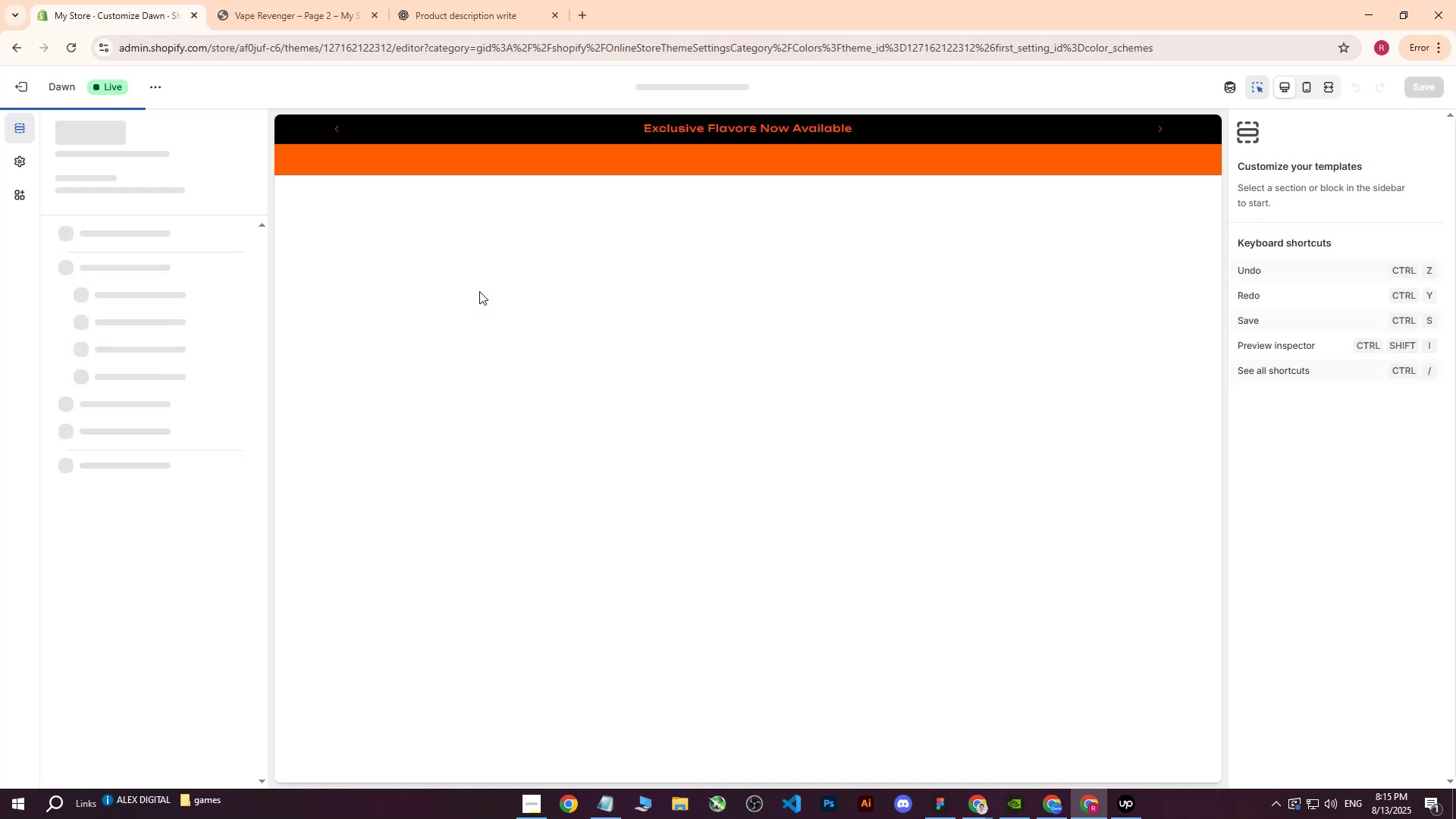 
double_click([510, 199])
 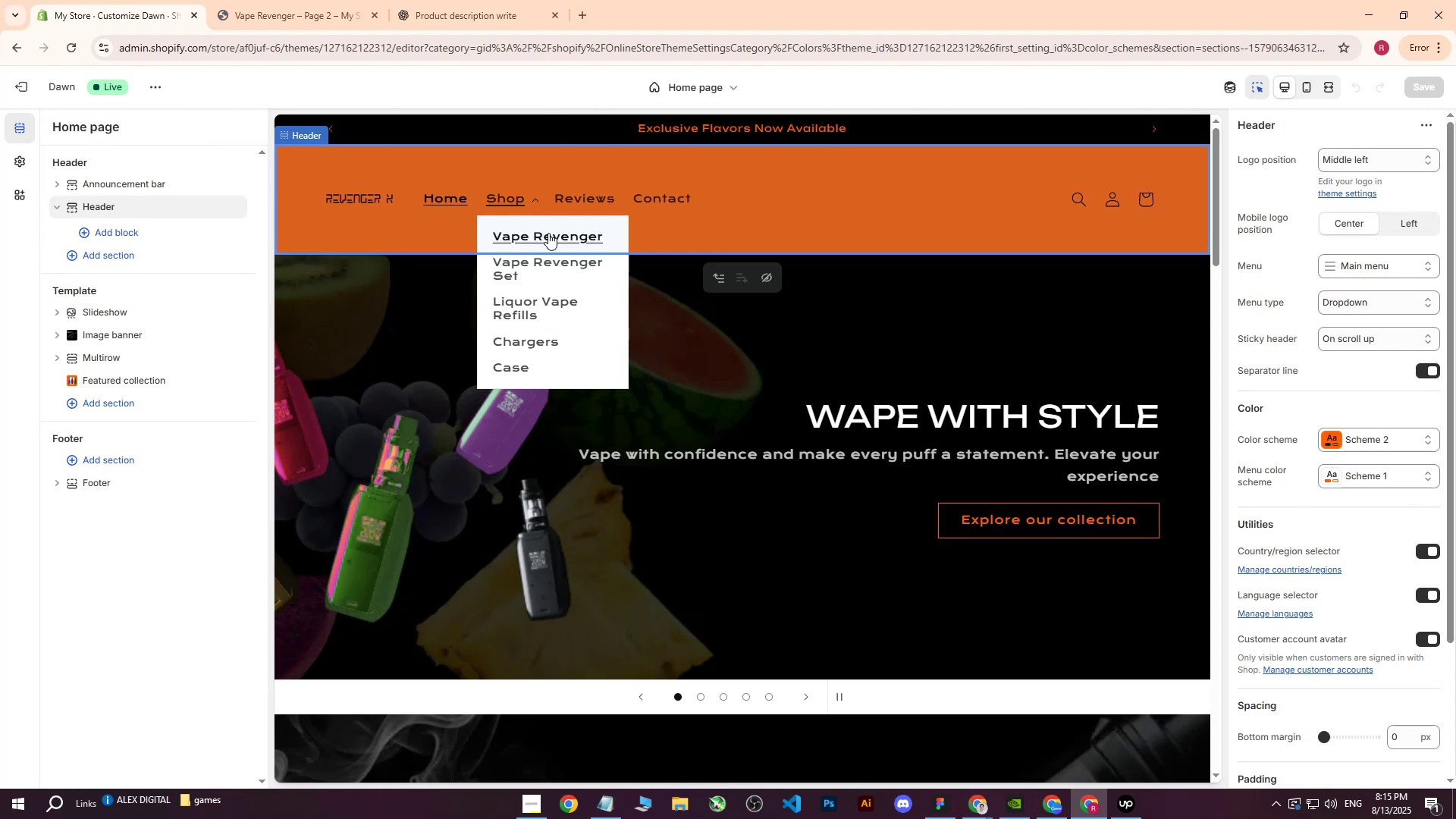 
left_click([548, 235])
 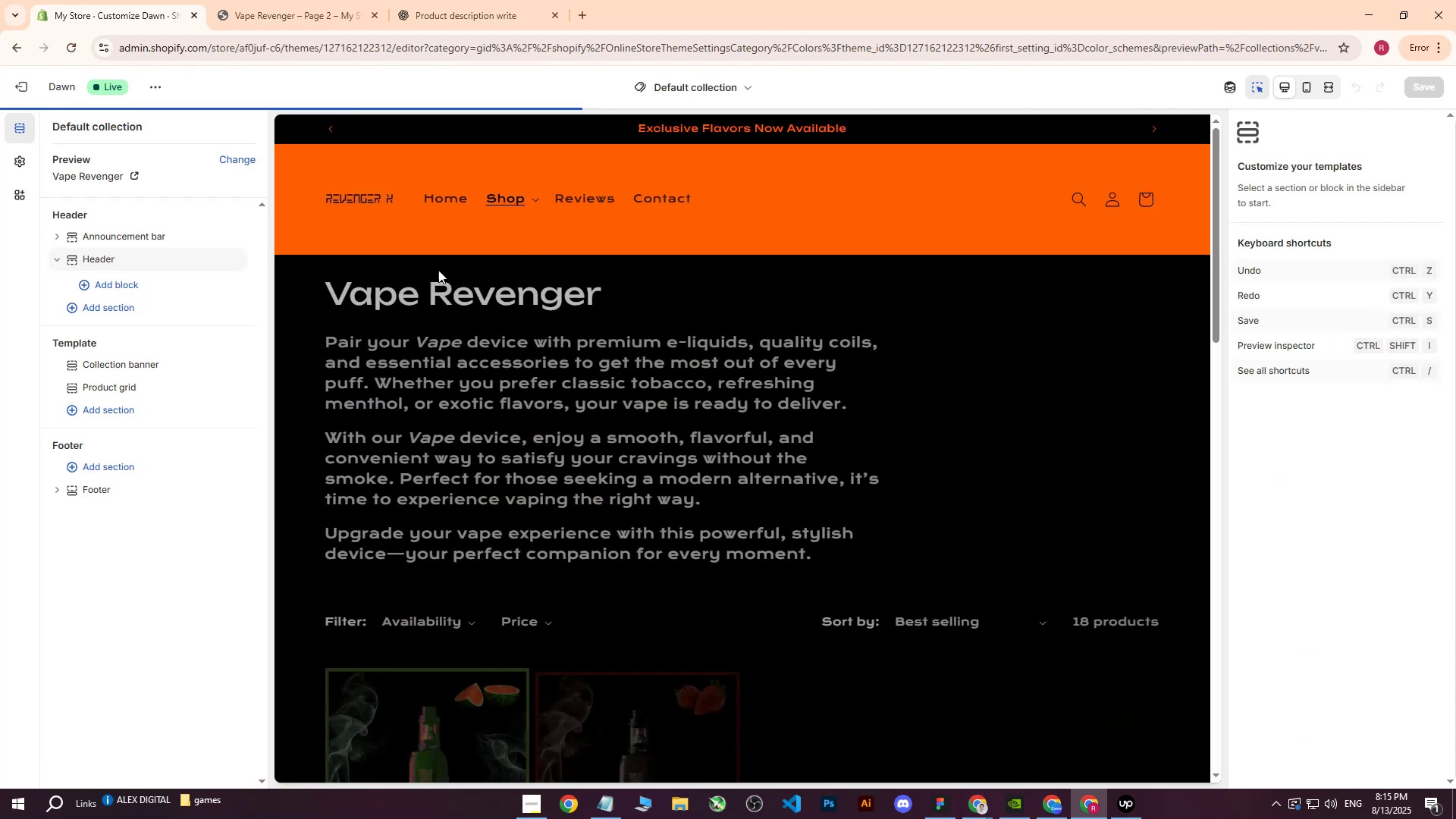 
left_click([316, 299])
 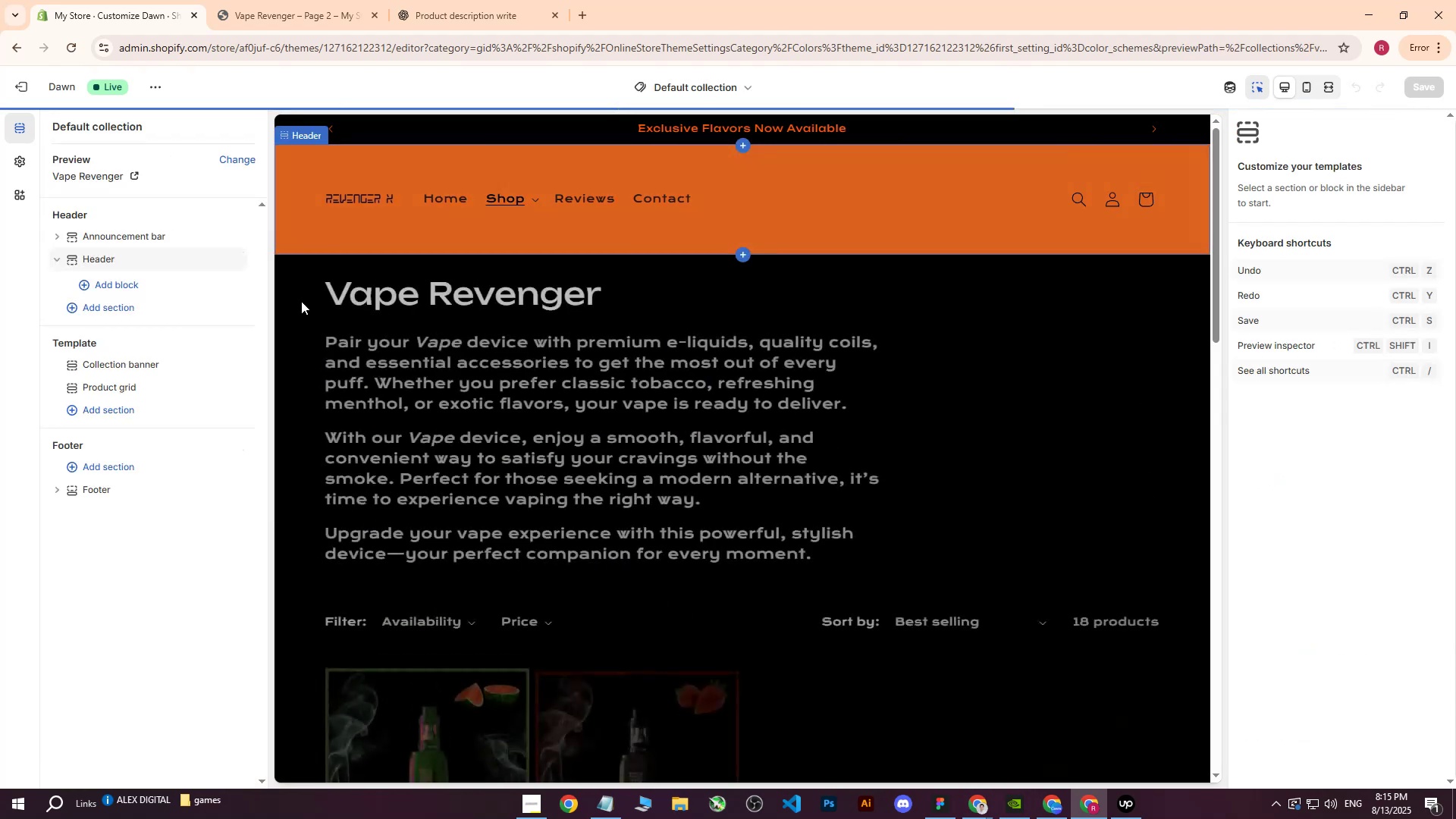 
left_click([301, 301])
 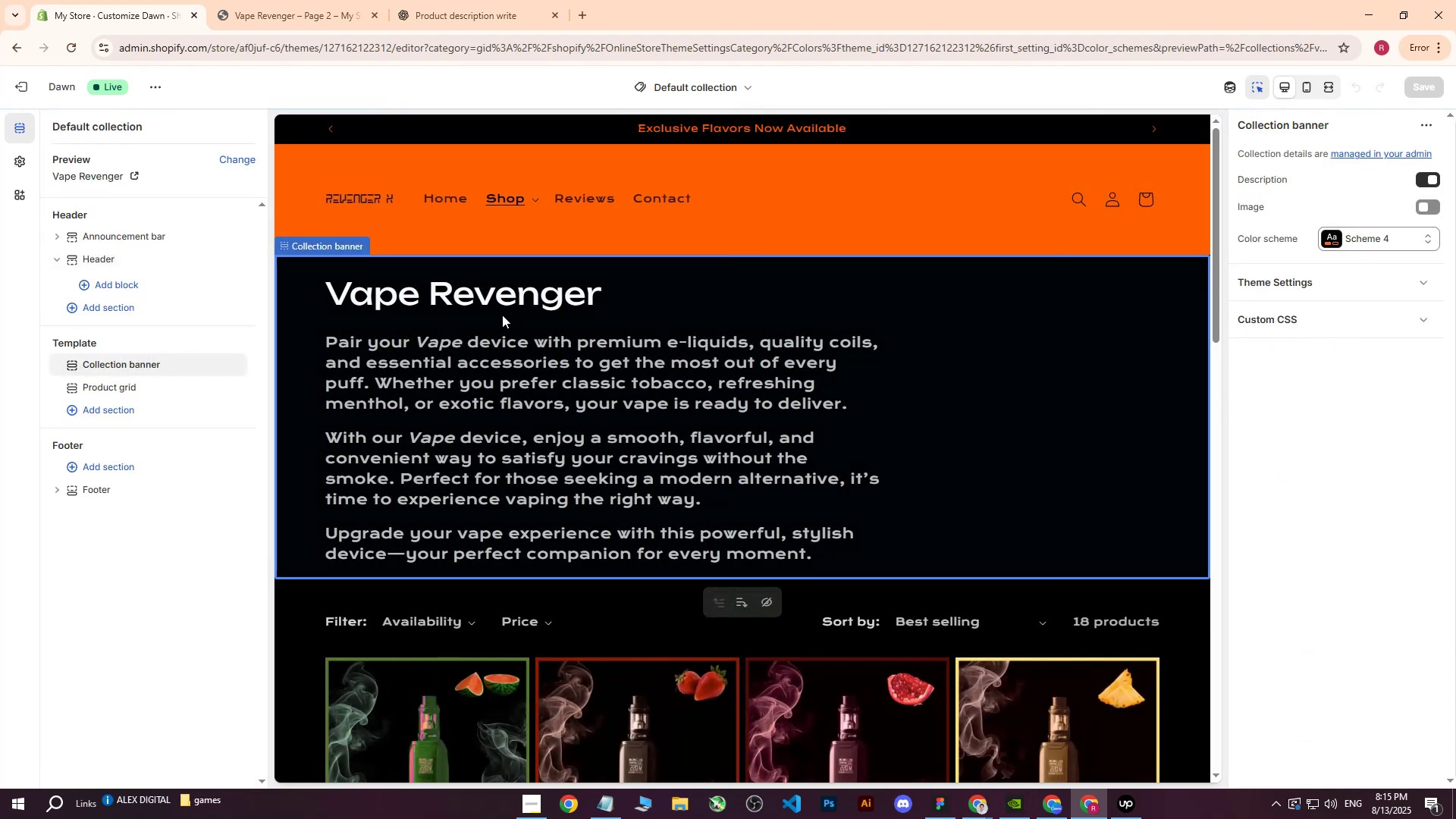 
double_click([375, 293])
 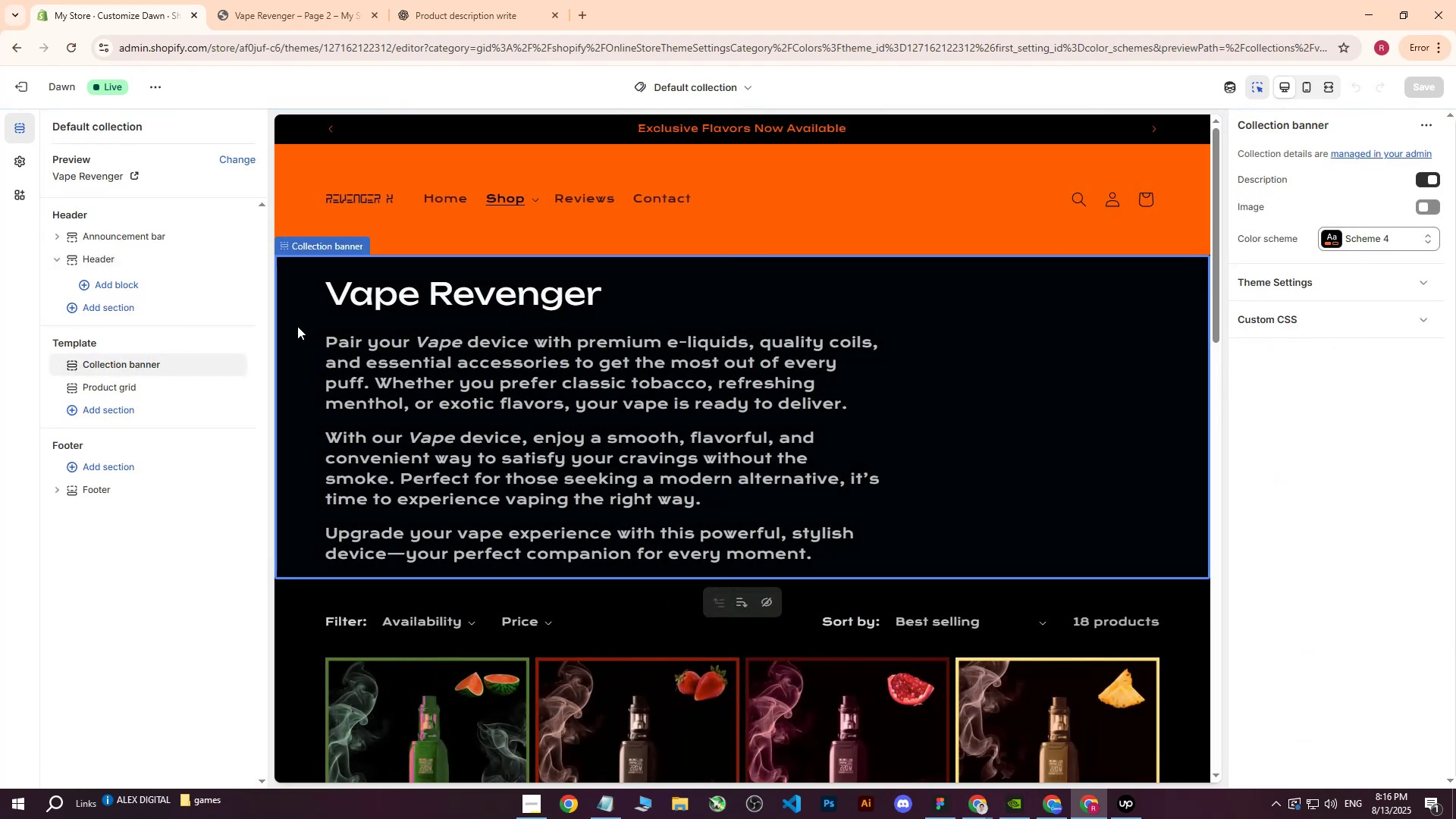 
triple_click([297, 326])
 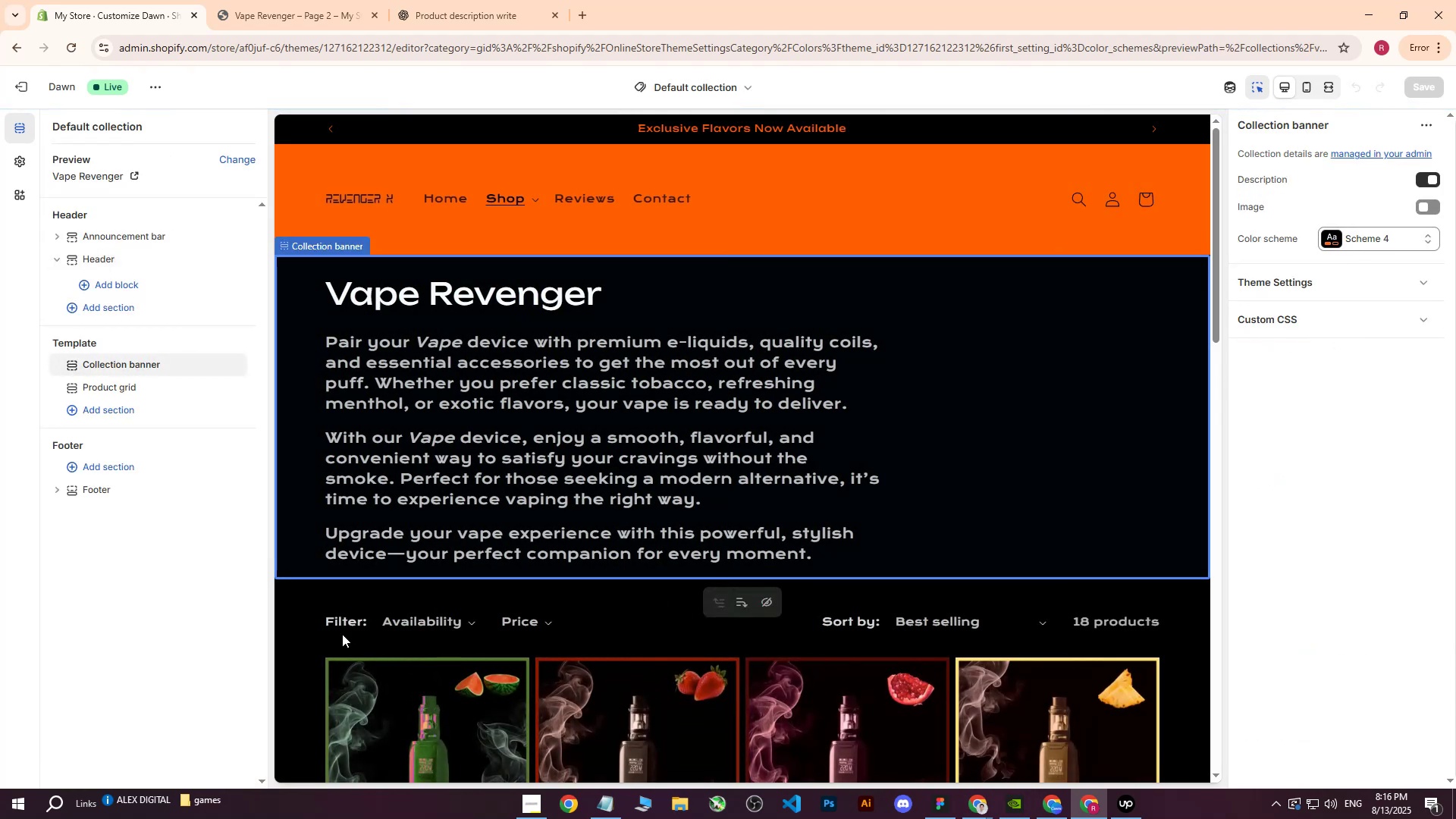 
triple_click([342, 634])
 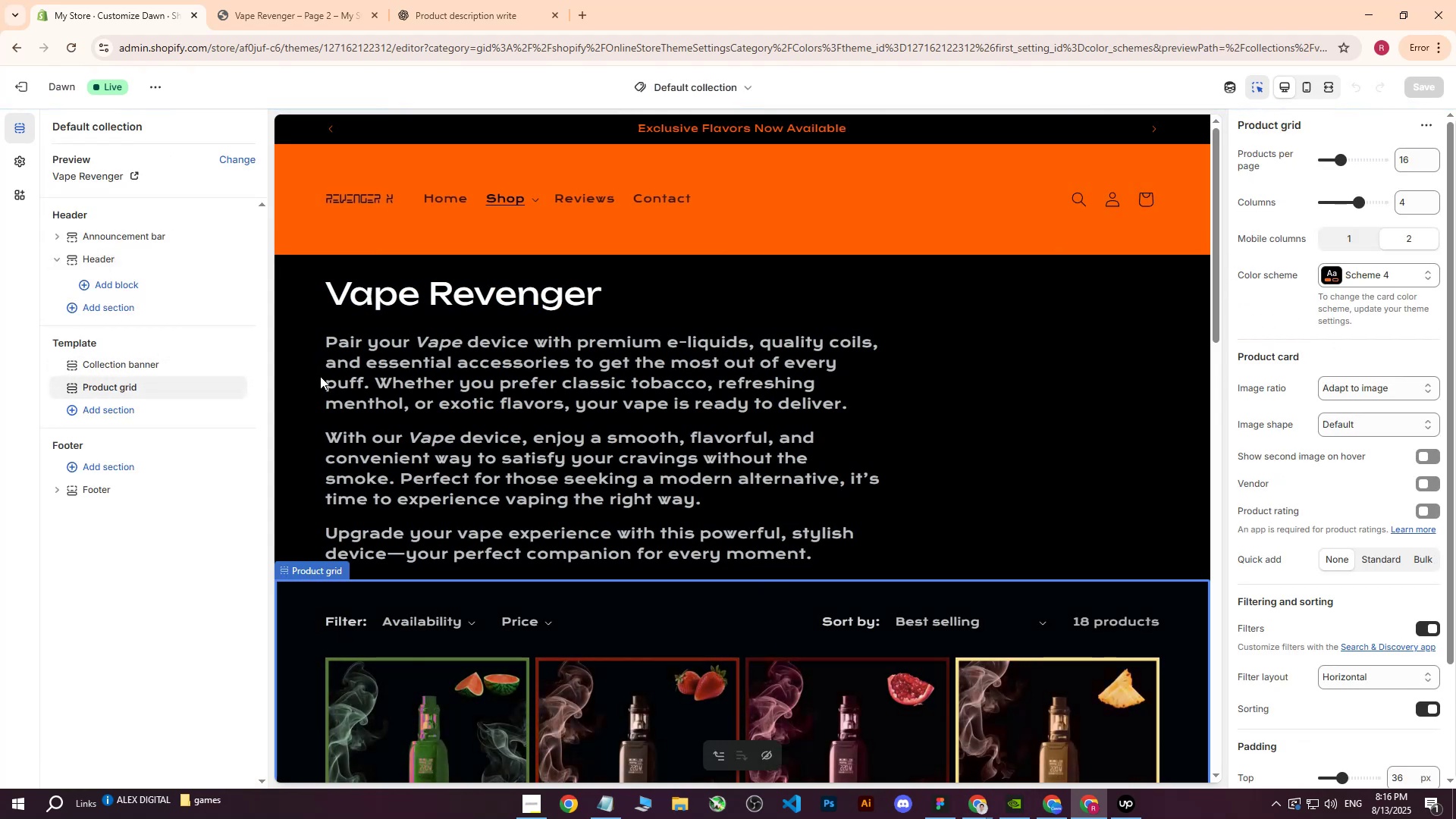 
triple_click([310, 354])
 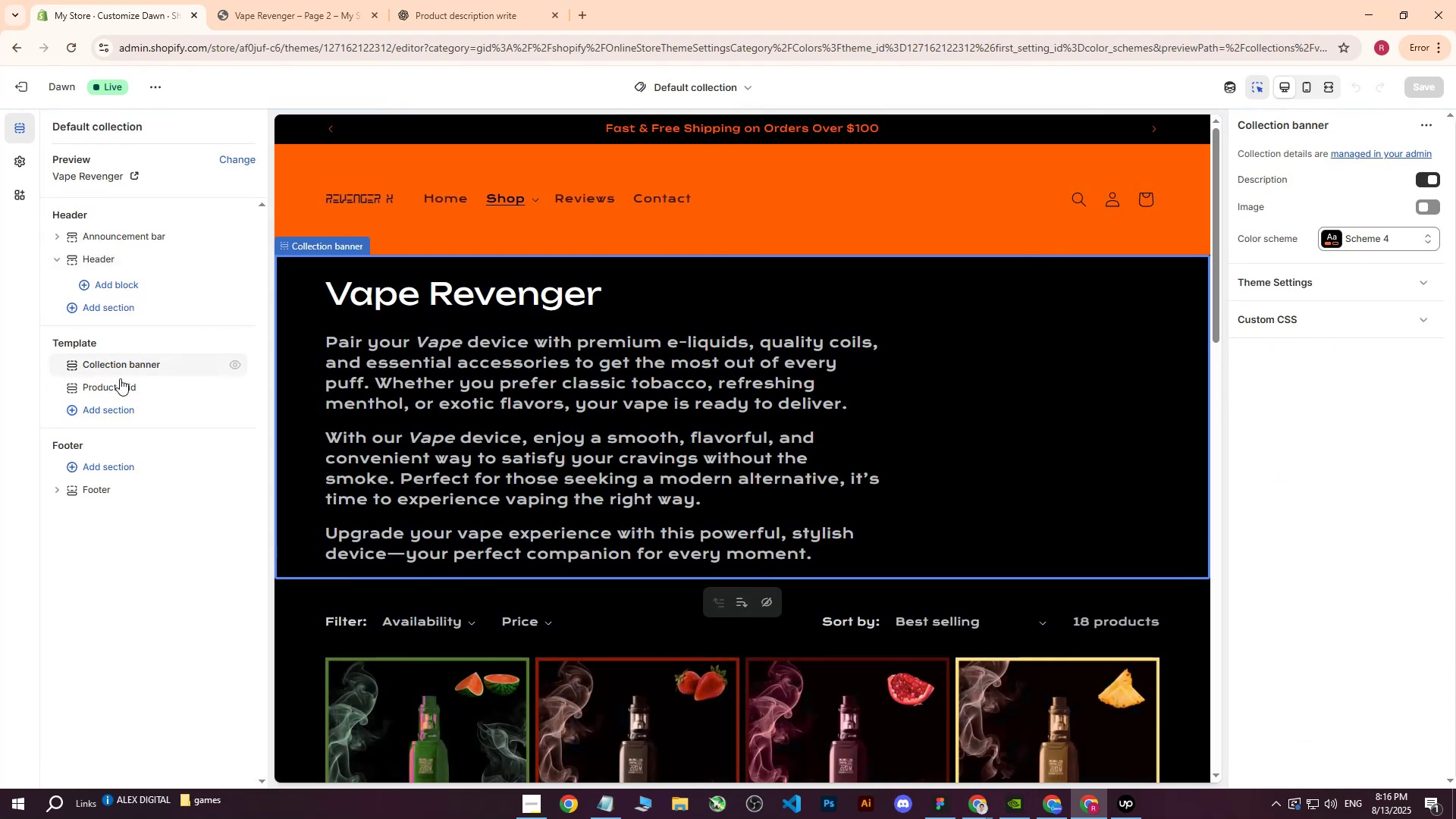 
double_click([110, 362])
 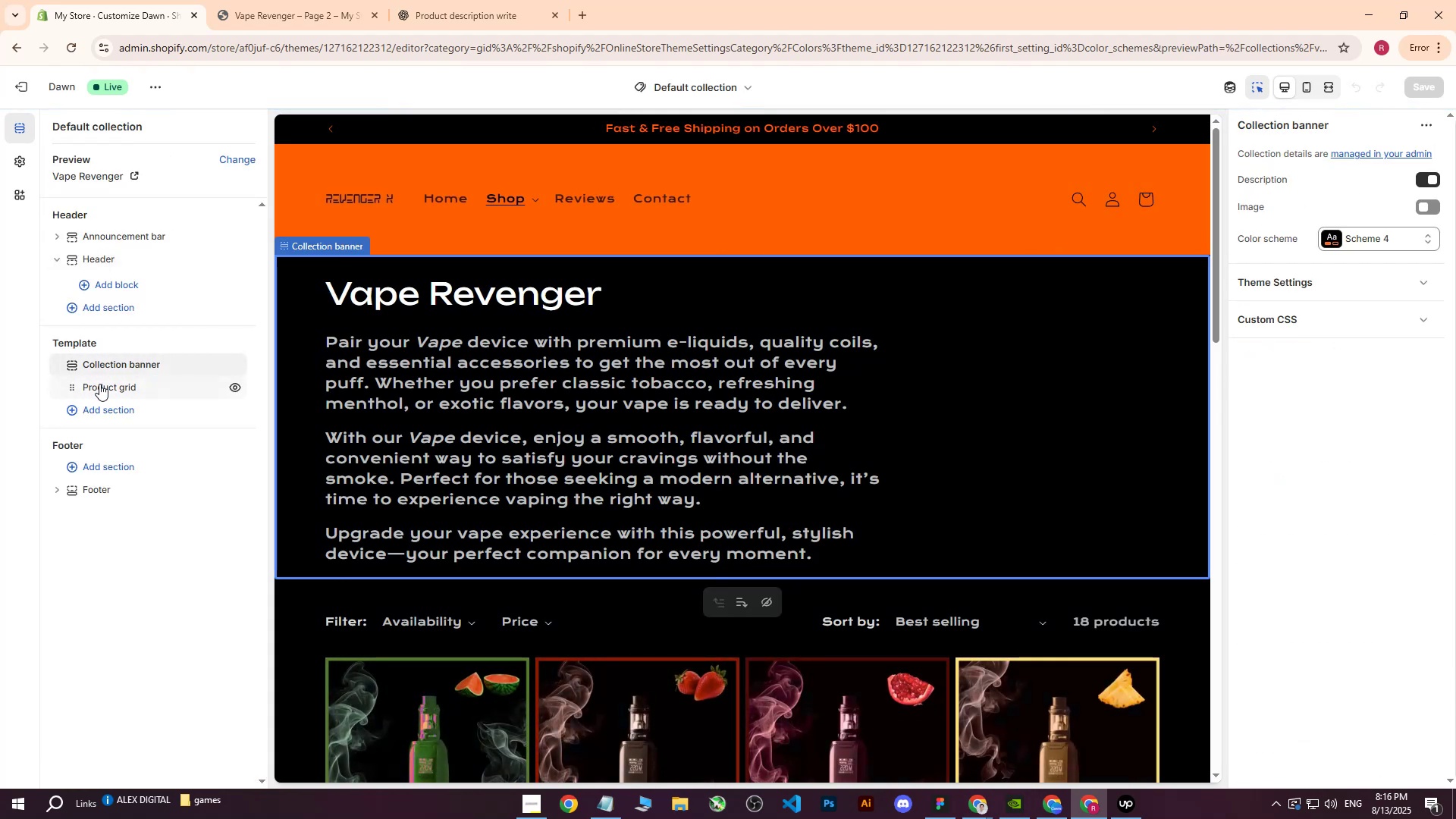 
triple_click([99, 384])
 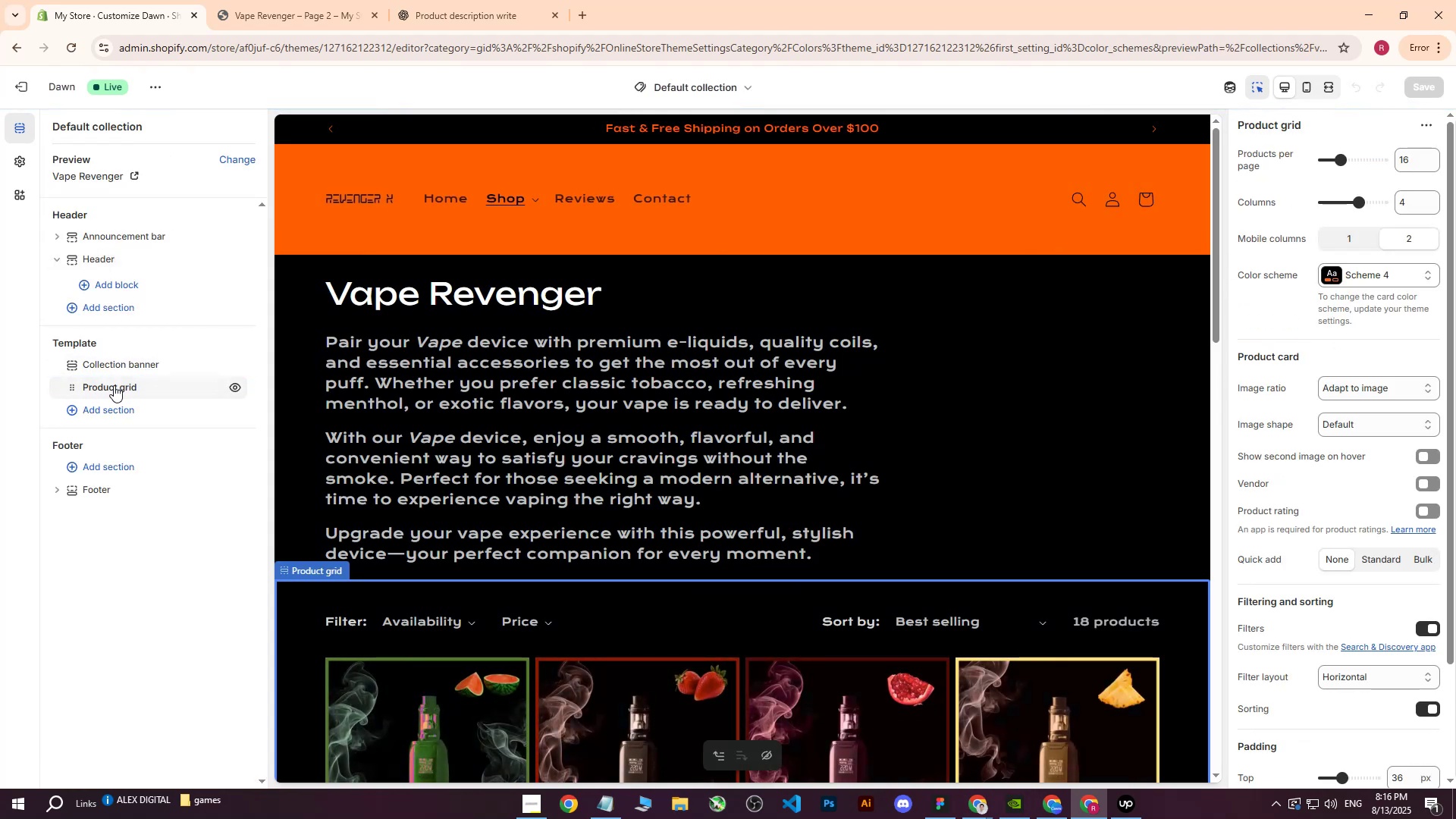 
scroll: coordinate [667, 397], scroll_direction: up, amount: 4.0
 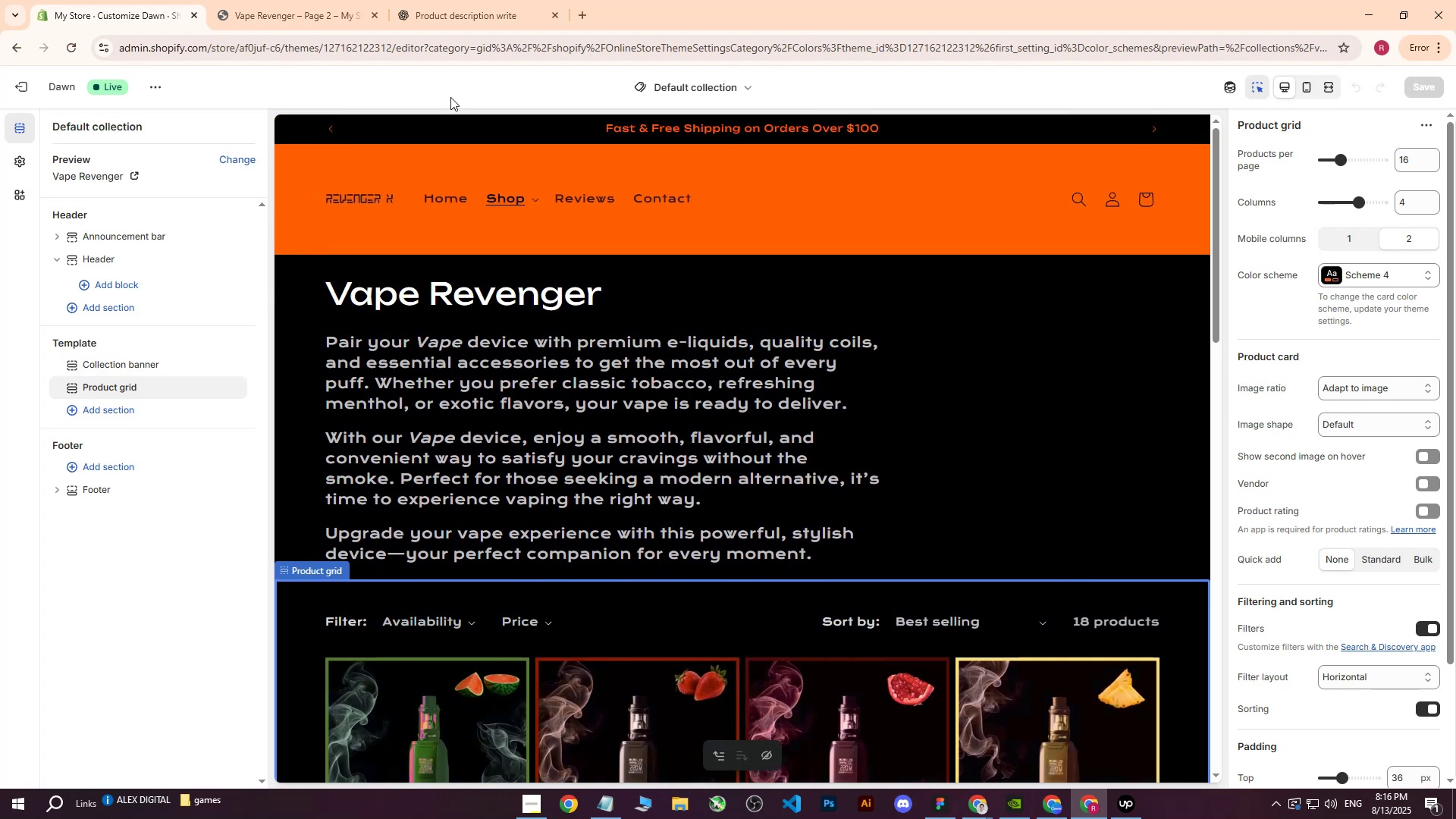 
left_click([365, 0])
 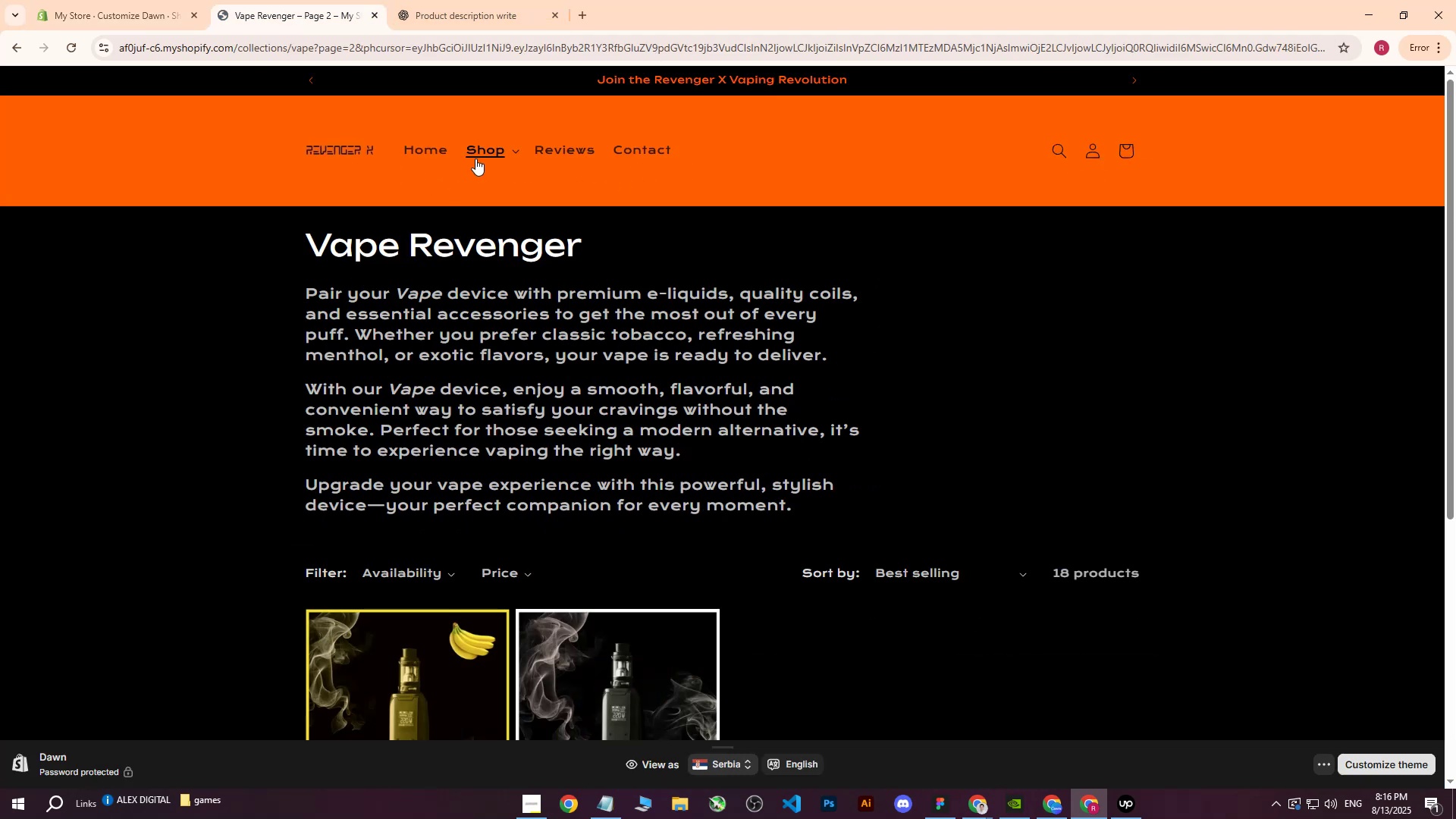 
left_click([495, 151])
 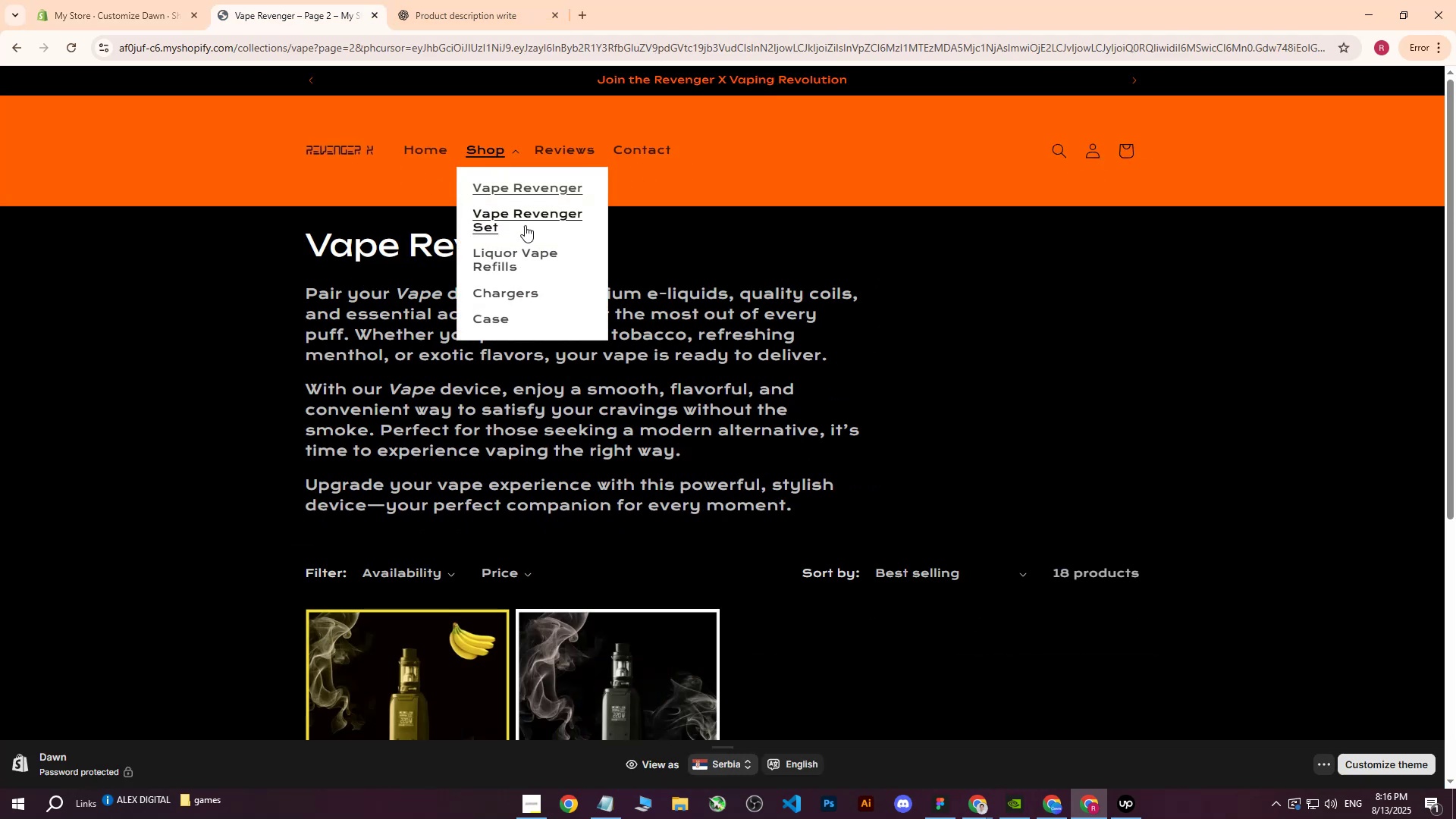 
scroll: coordinate [939, 441], scroll_direction: down, amount: 15.0
 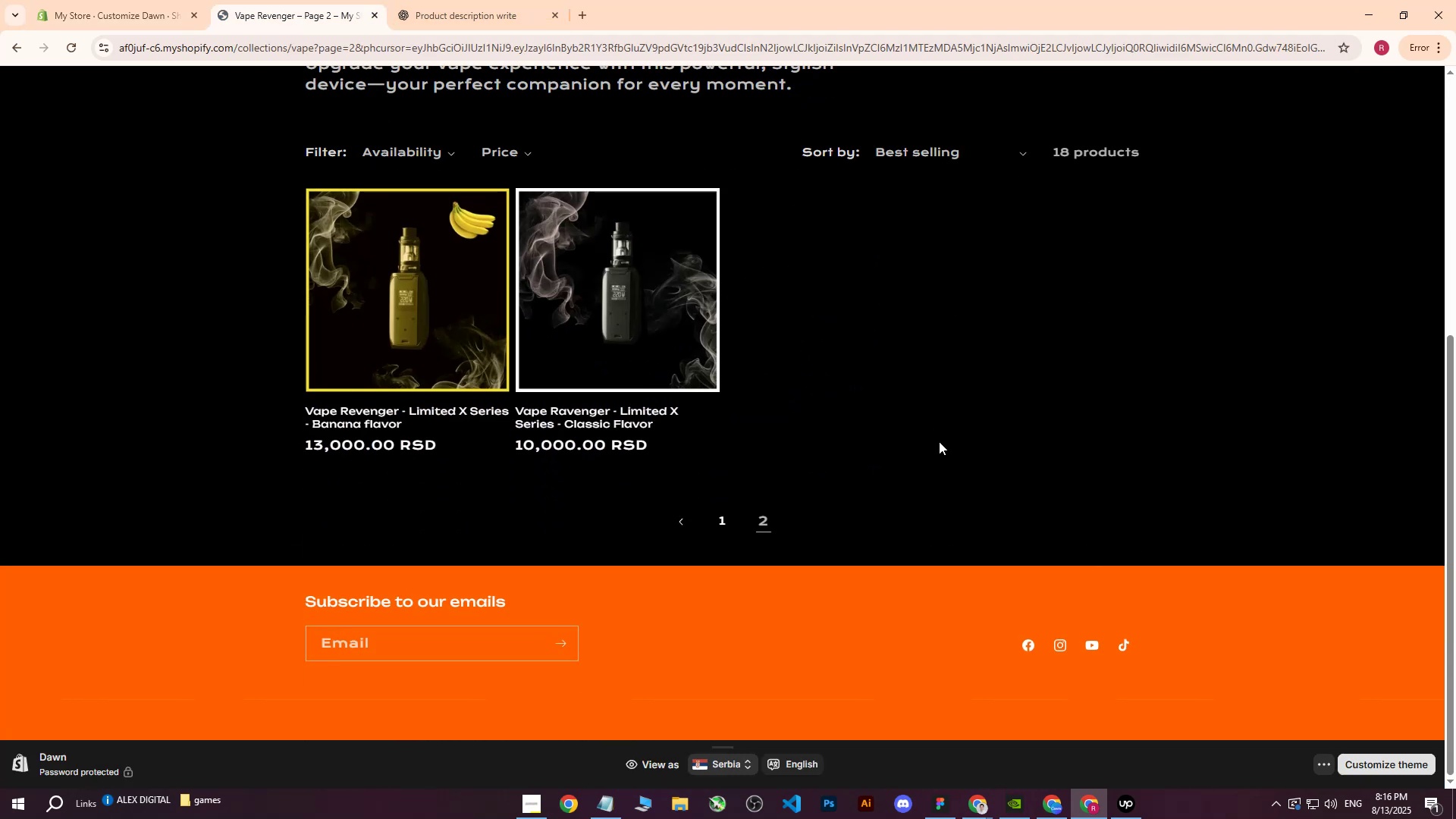 
scroll: coordinate [939, 441], scroll_direction: up, amount: 10.0
 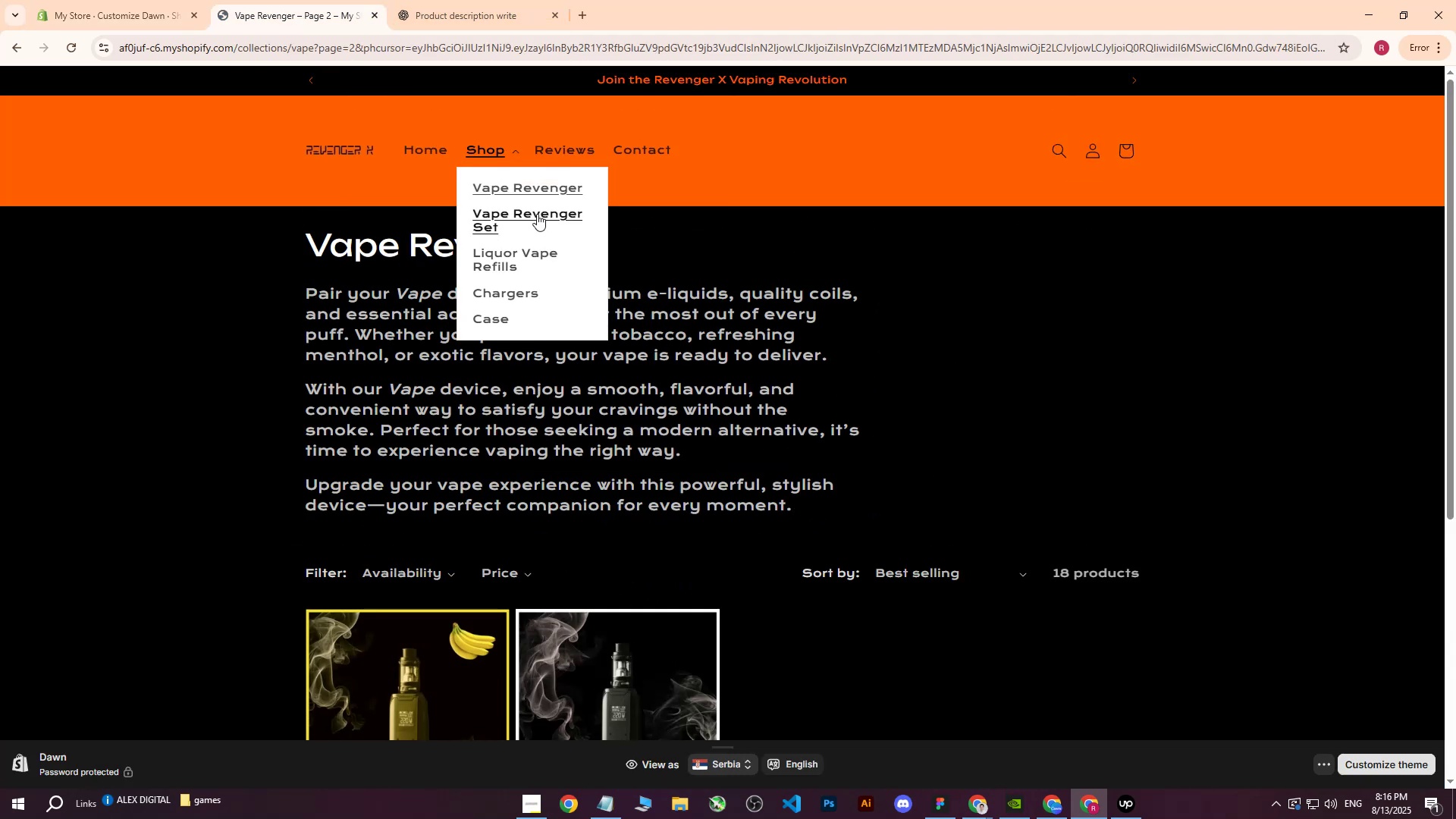 
left_click([537, 214])
 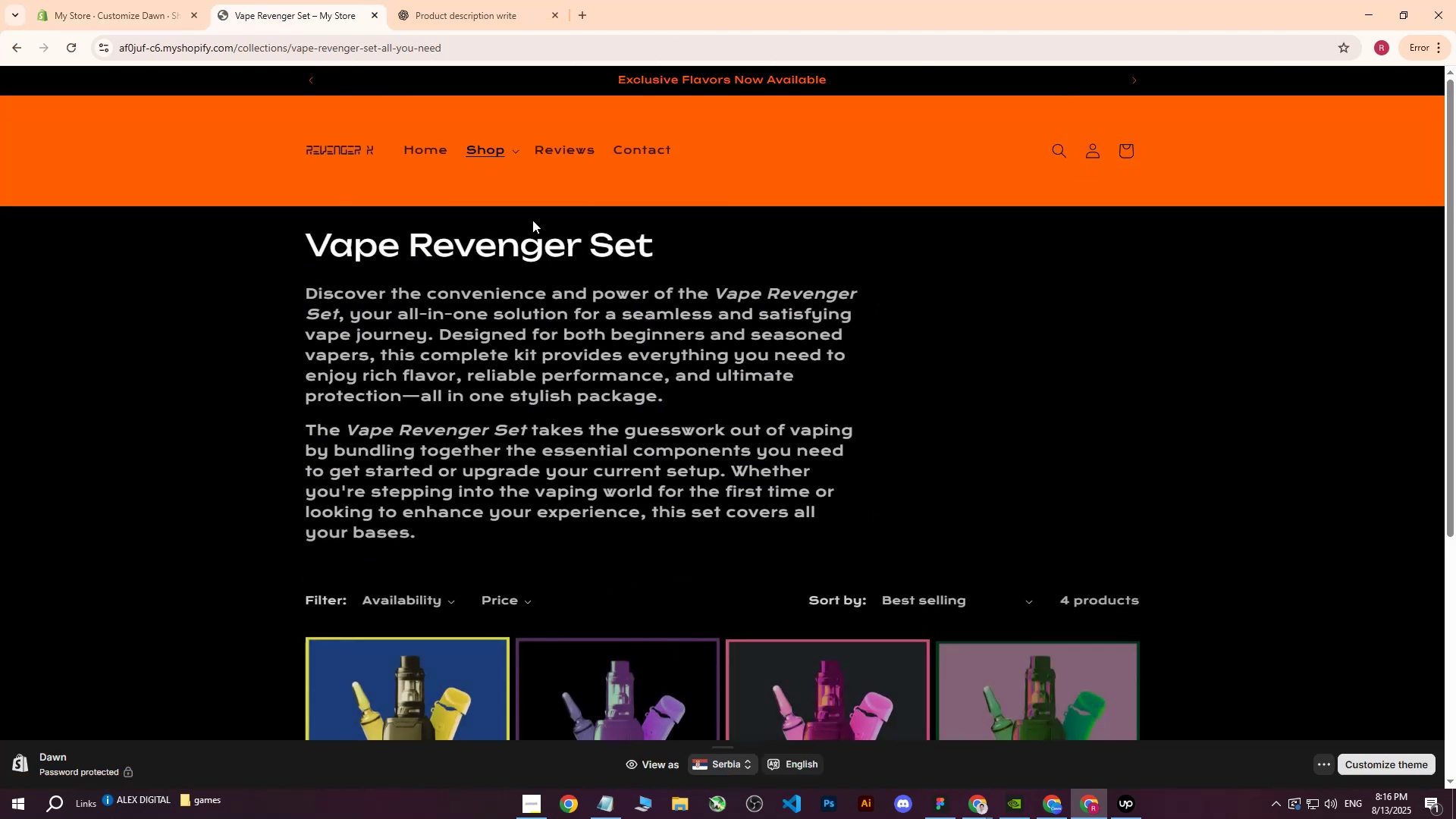 
scroll: coordinate [532, 227], scroll_direction: down, amount: 8.0
 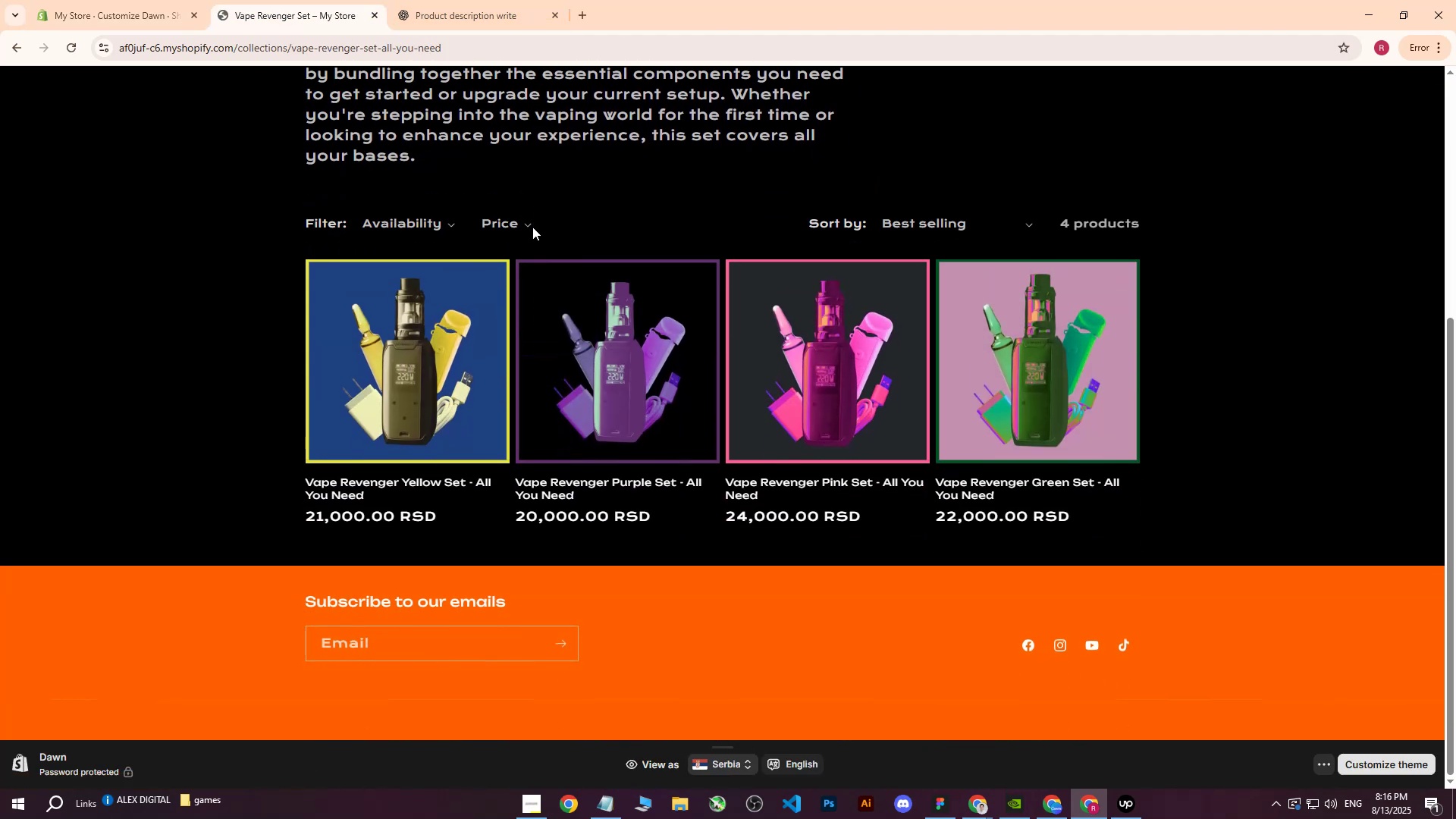 
scroll: coordinate [532, 227], scroll_direction: up, amount: 9.0
 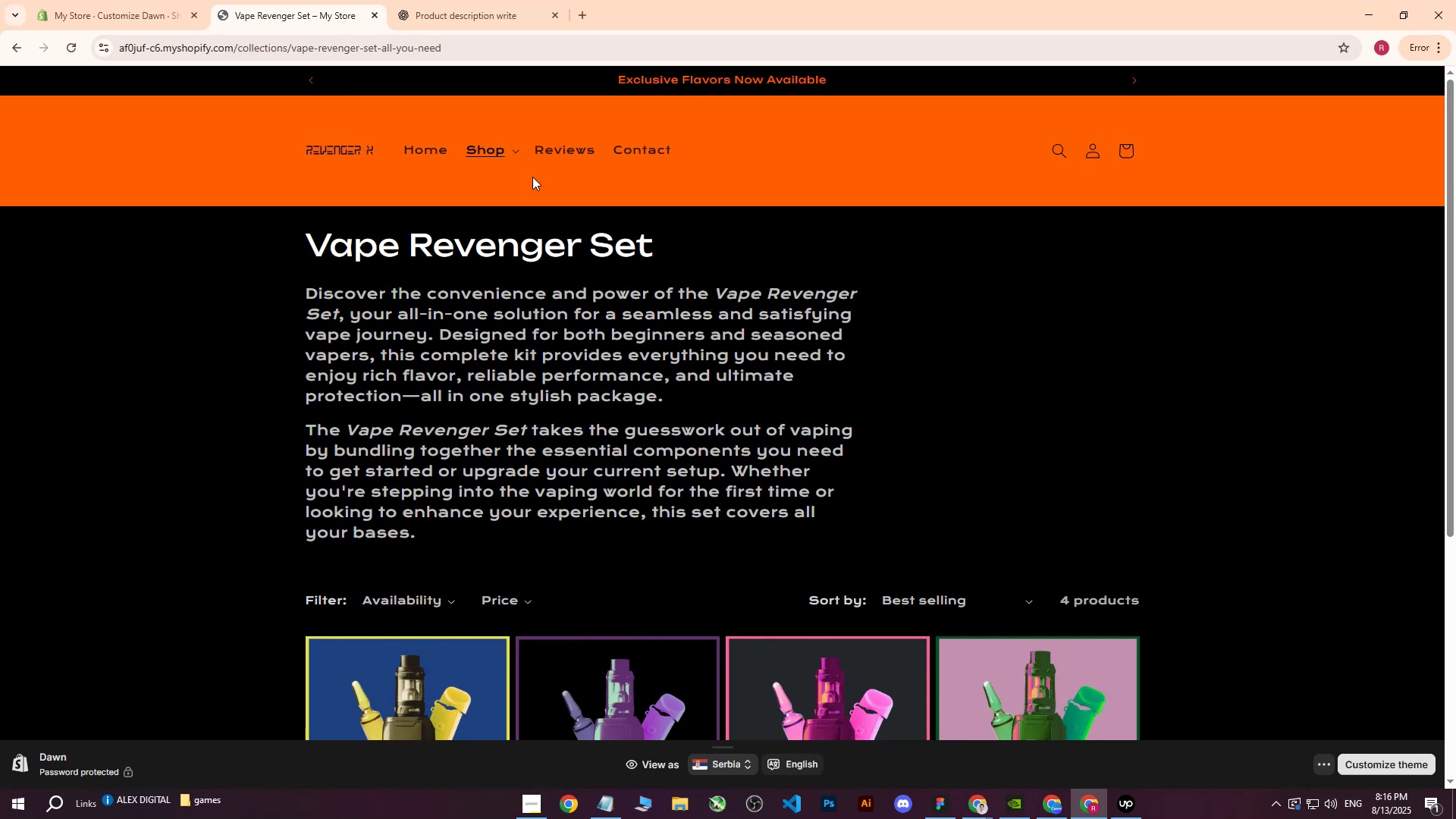 
left_click([508, 154])
 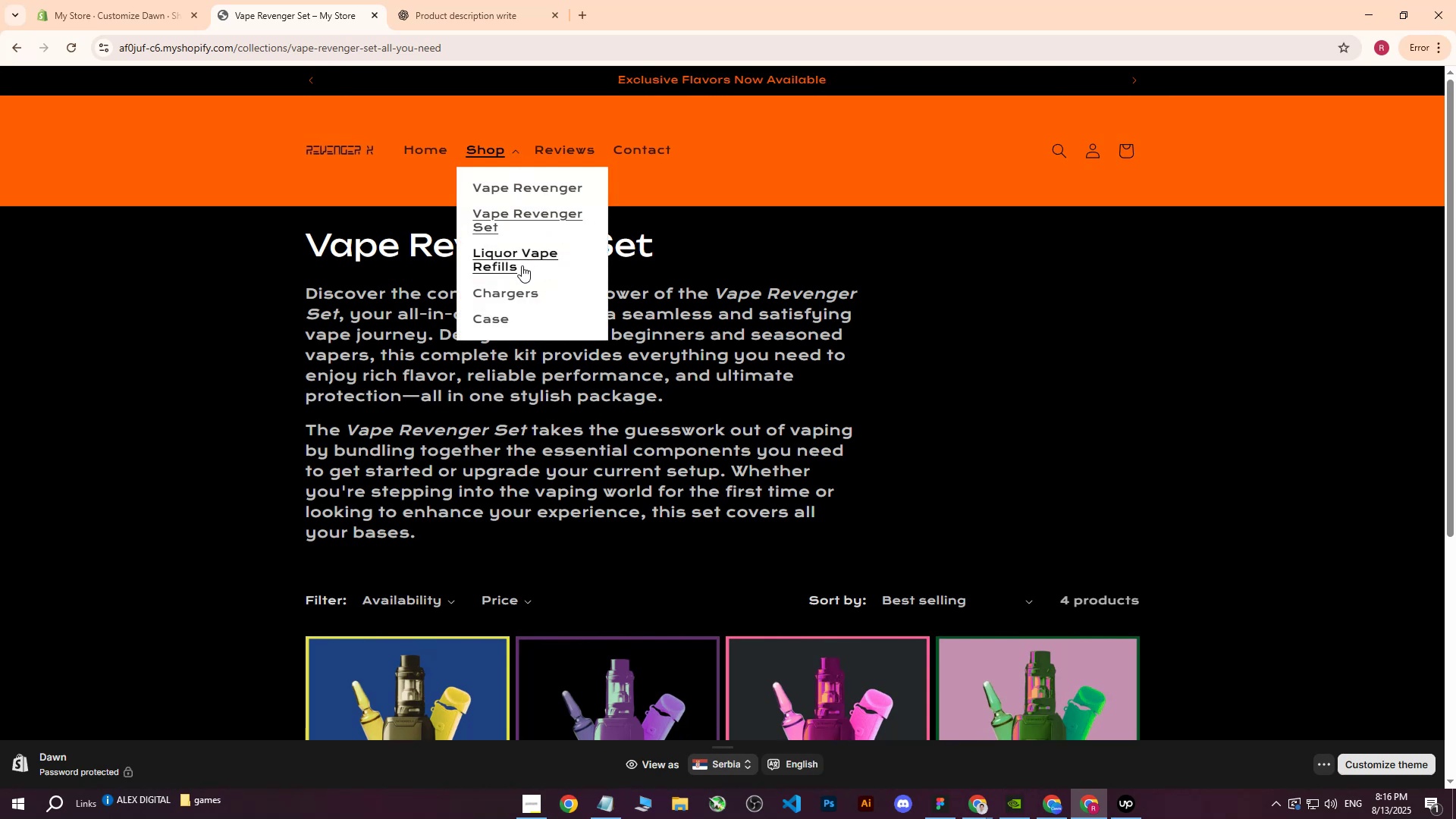 
left_click([521, 265])
 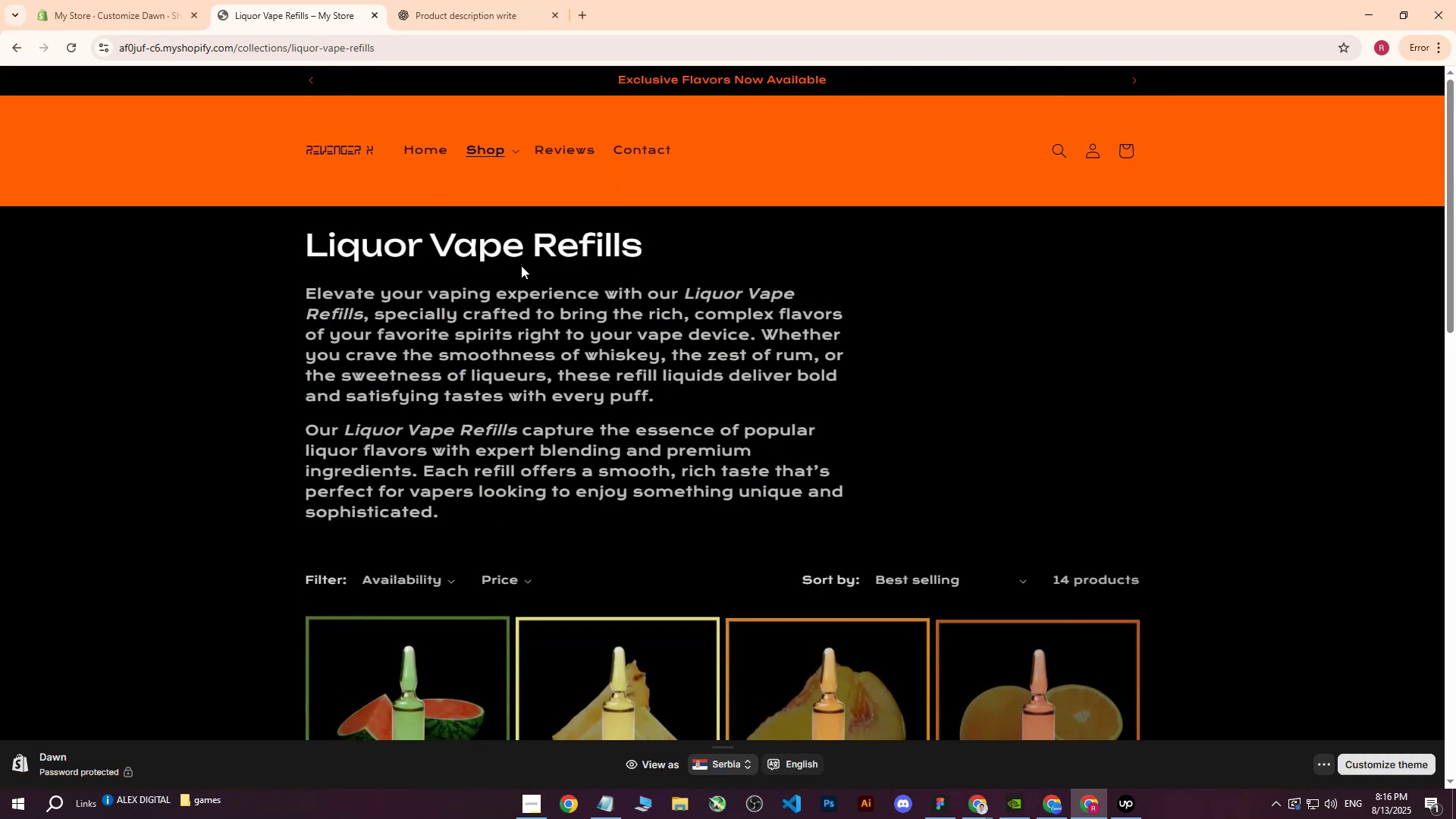 
scroll: coordinate [524, 270], scroll_direction: up, amount: 1.0
 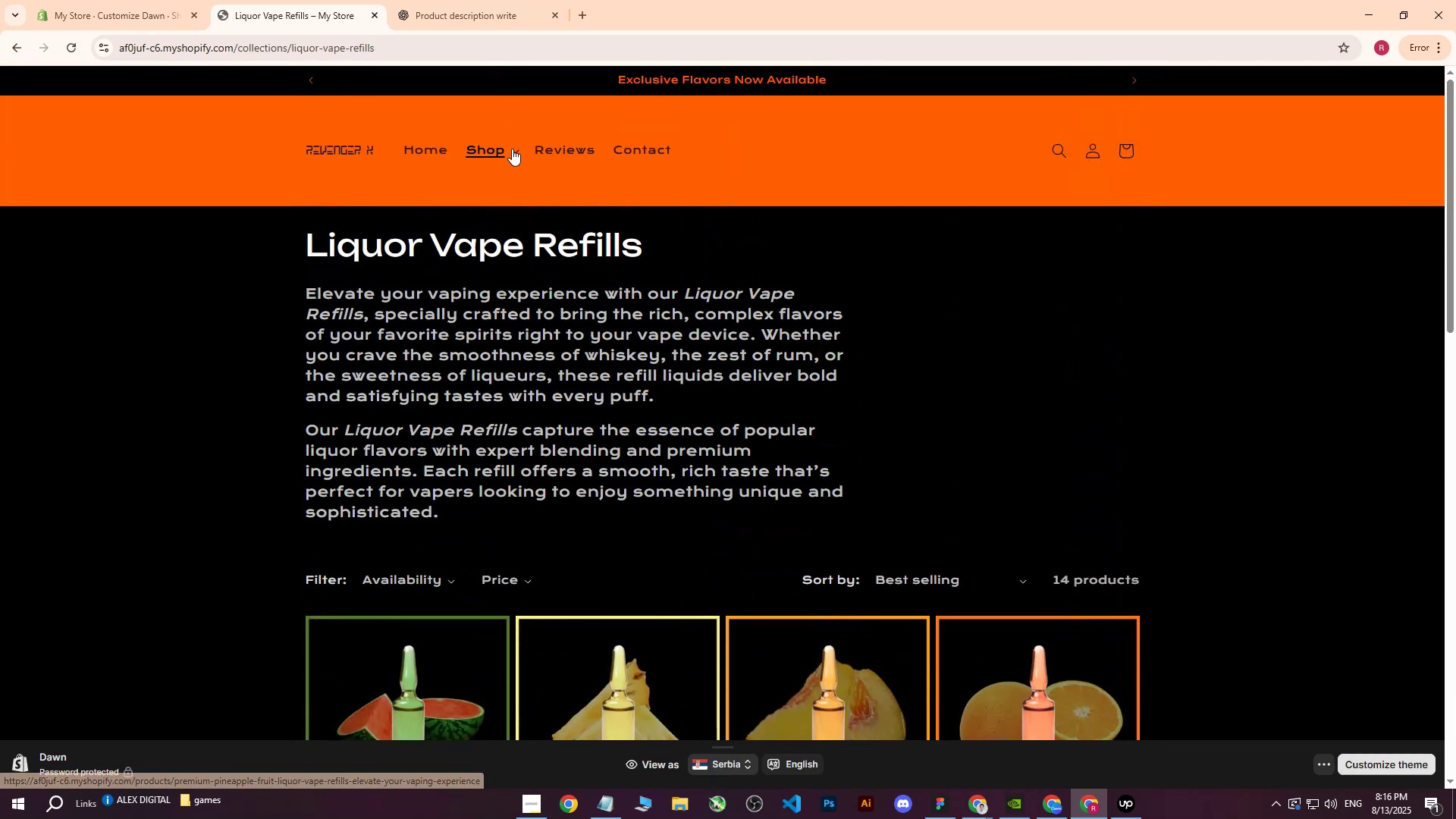 
left_click([512, 151])
 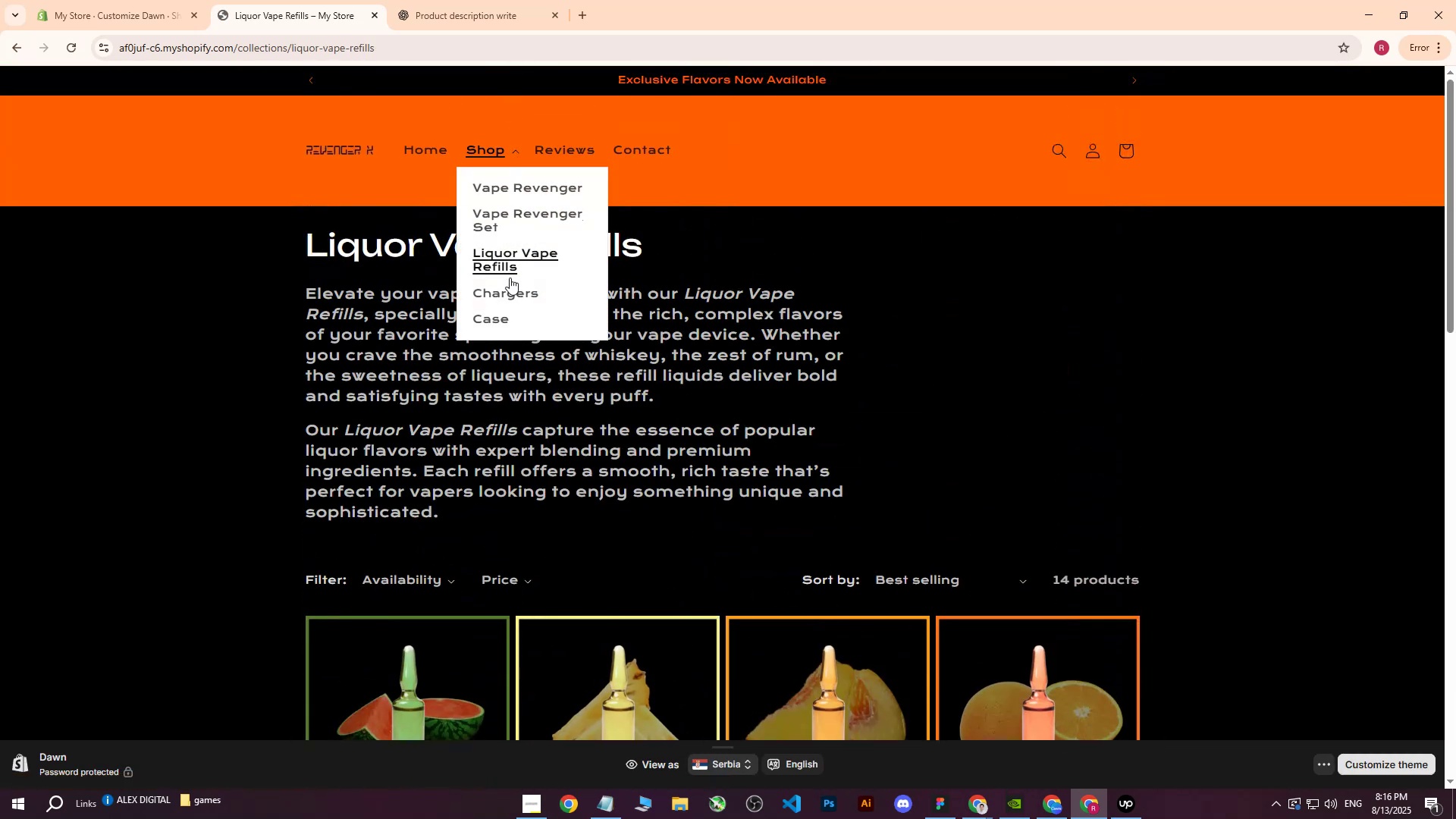 
left_click([504, 290])
 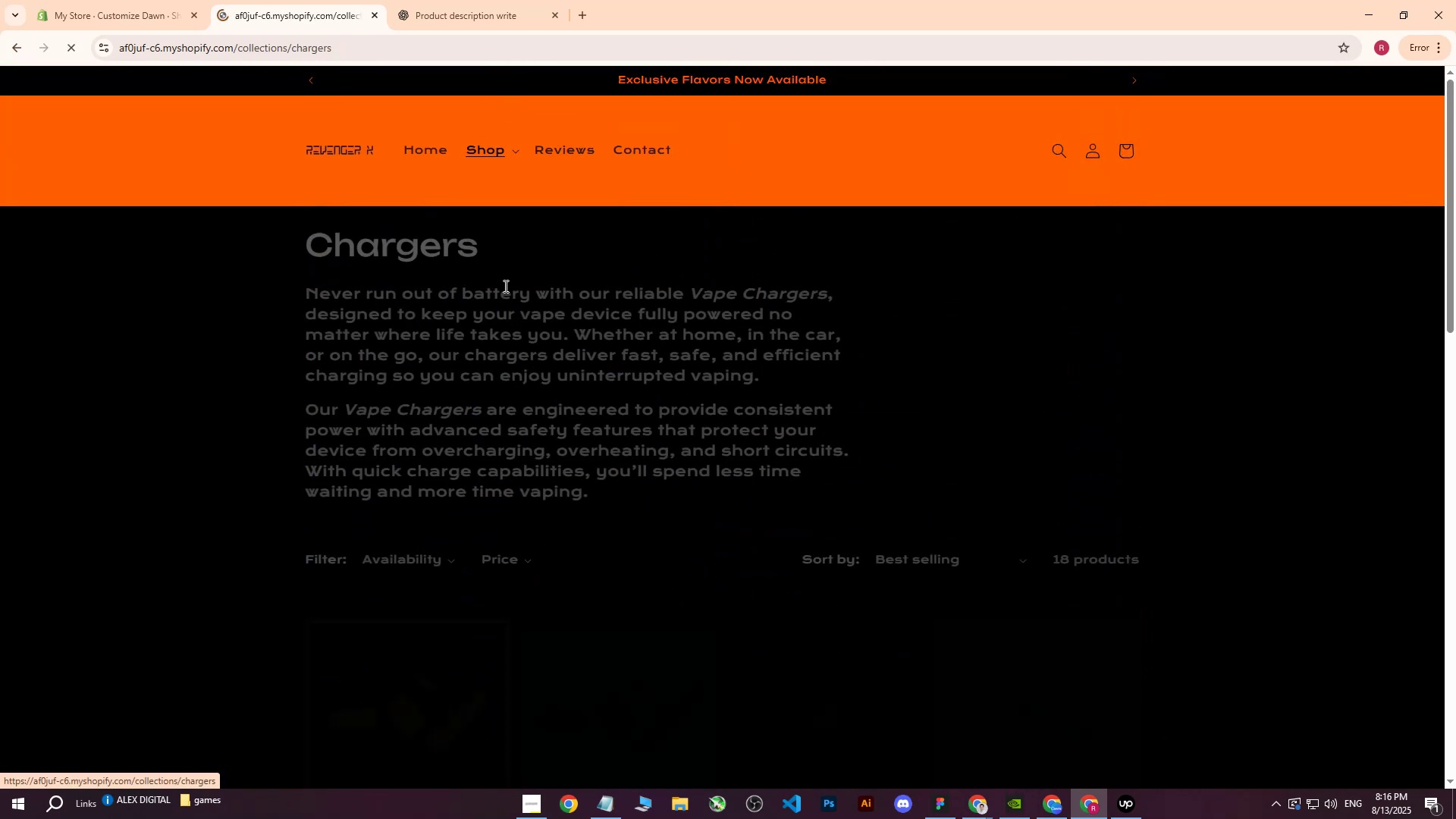 
scroll: coordinate [507, 283], scroll_direction: down, amount: 20.0
 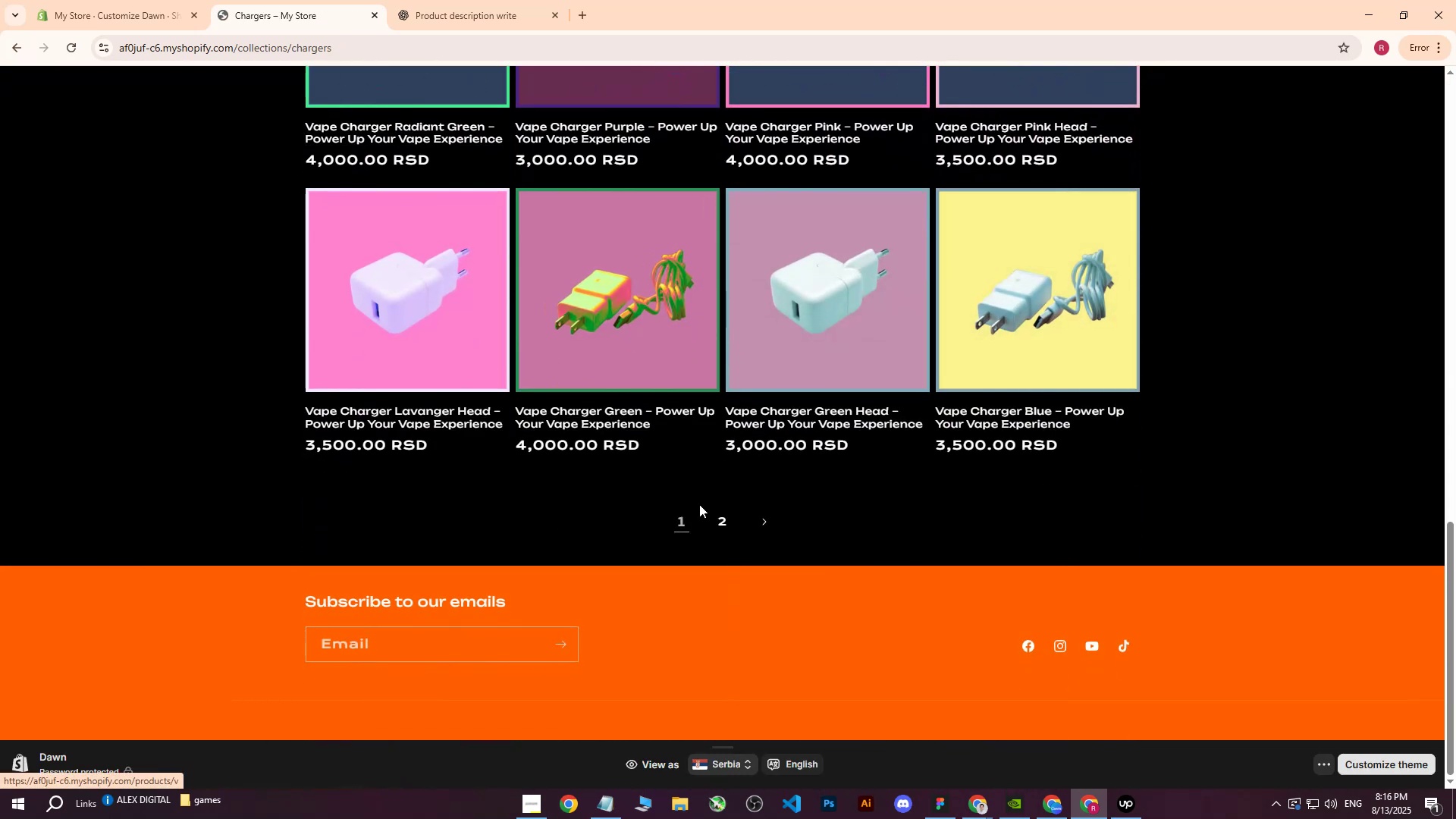 
left_click([686, 519])
 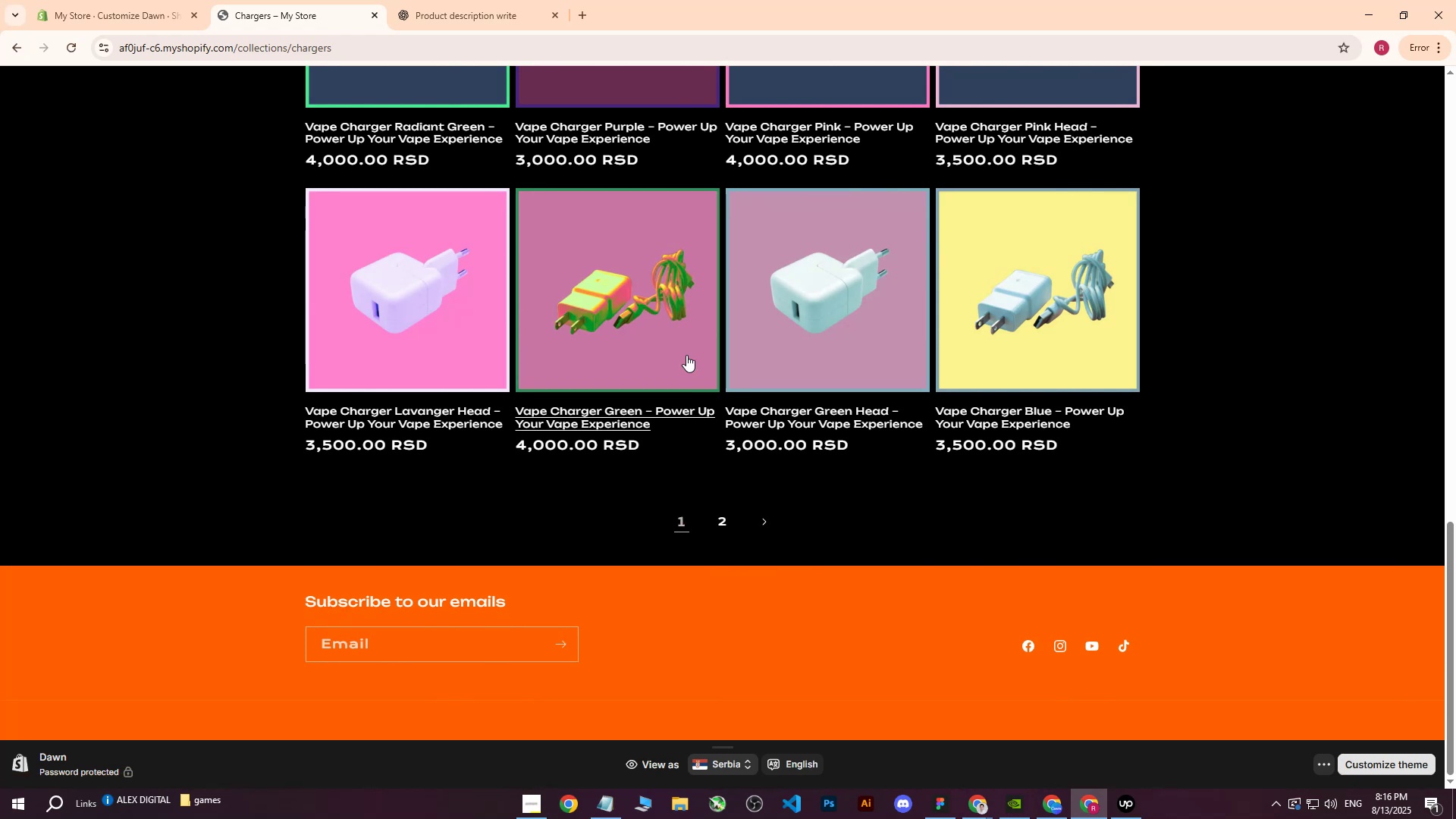 
scroll: coordinate [662, 302], scroll_direction: up, amount: 16.0
 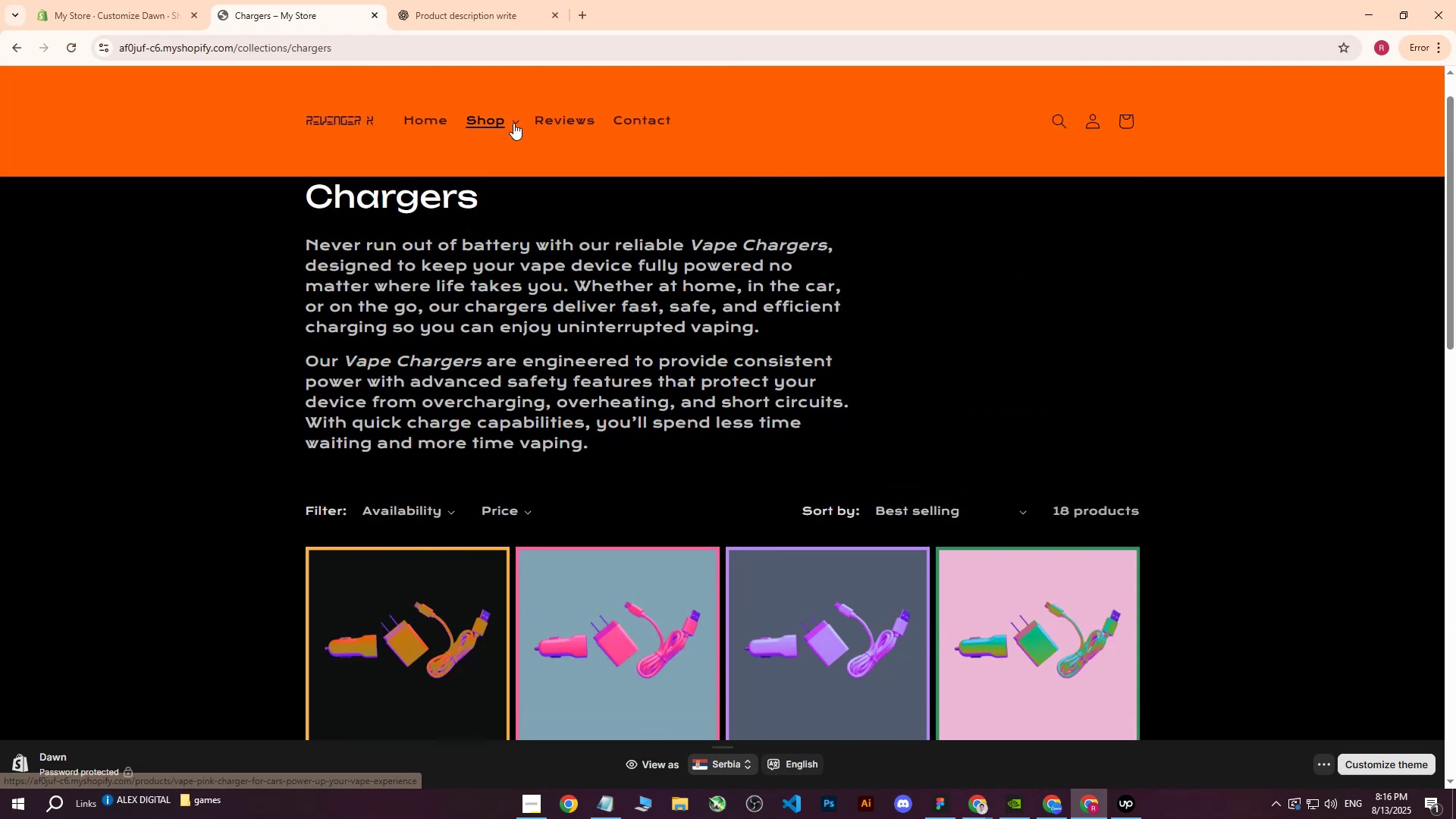 
left_click([513, 121])
 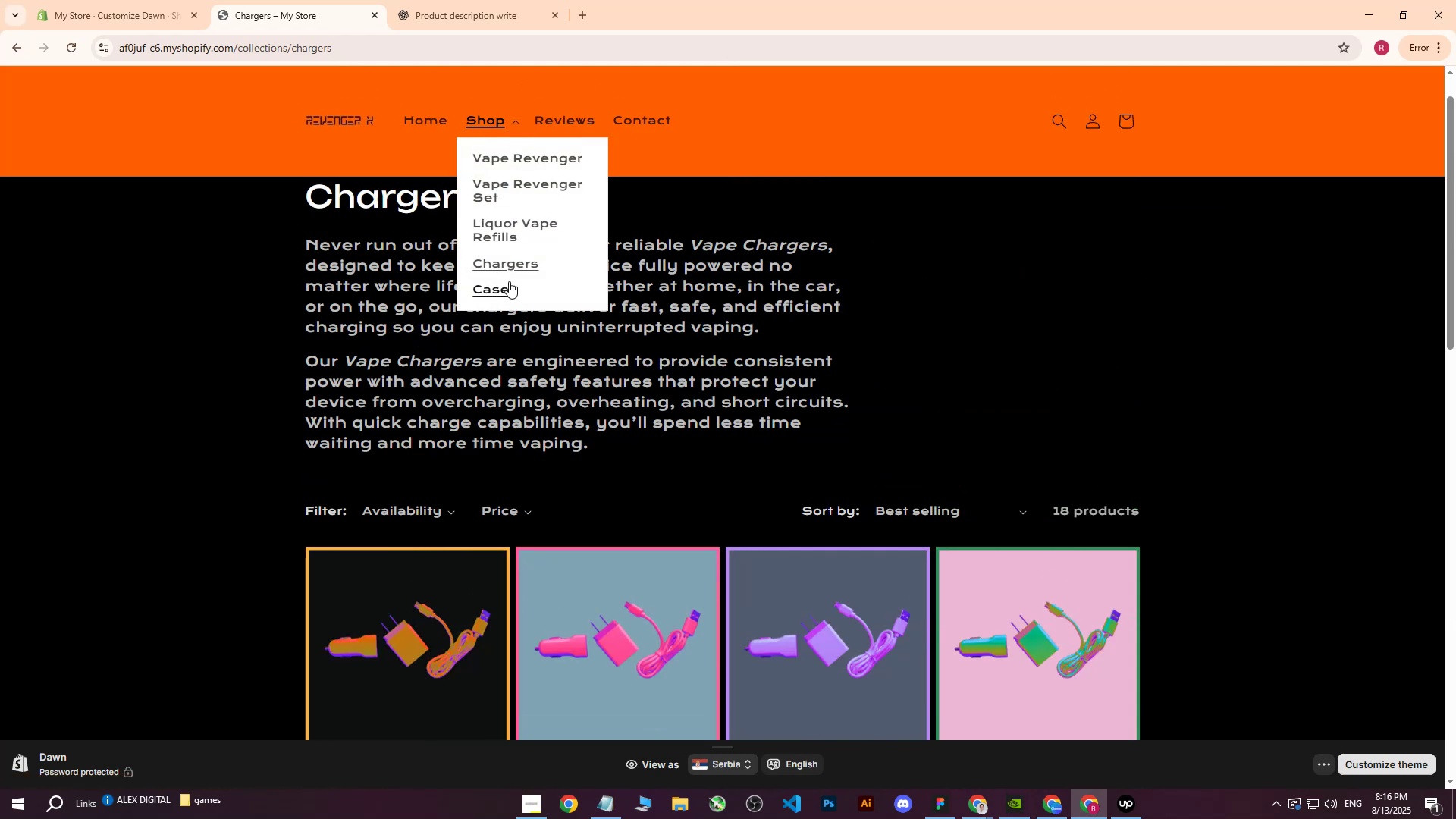 
left_click([504, 293])
 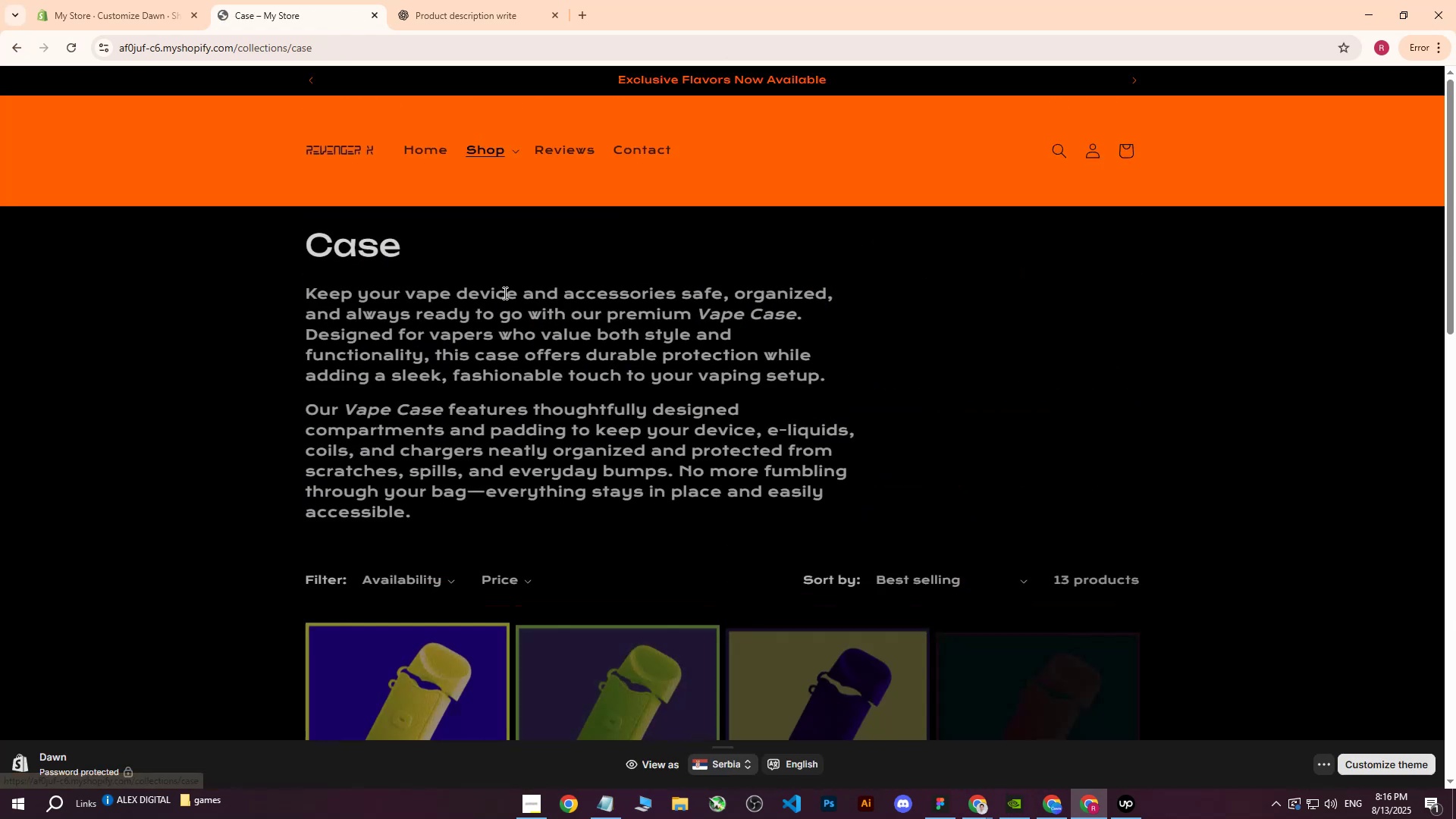 
scroll: coordinate [573, 254], scroll_direction: down, amount: 18.0
 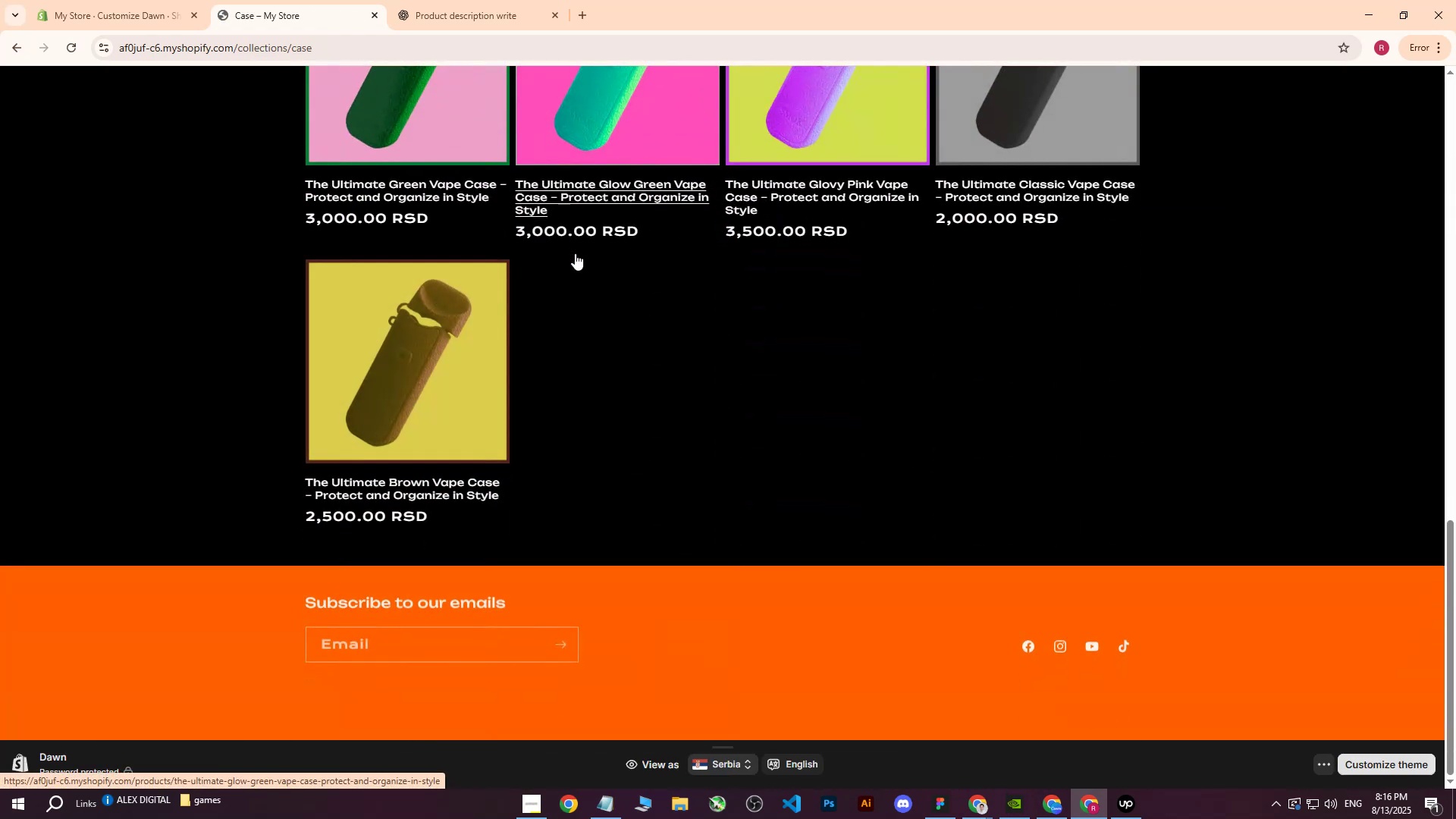 
scroll: coordinate [576, 259], scroll_direction: up, amount: 18.0
 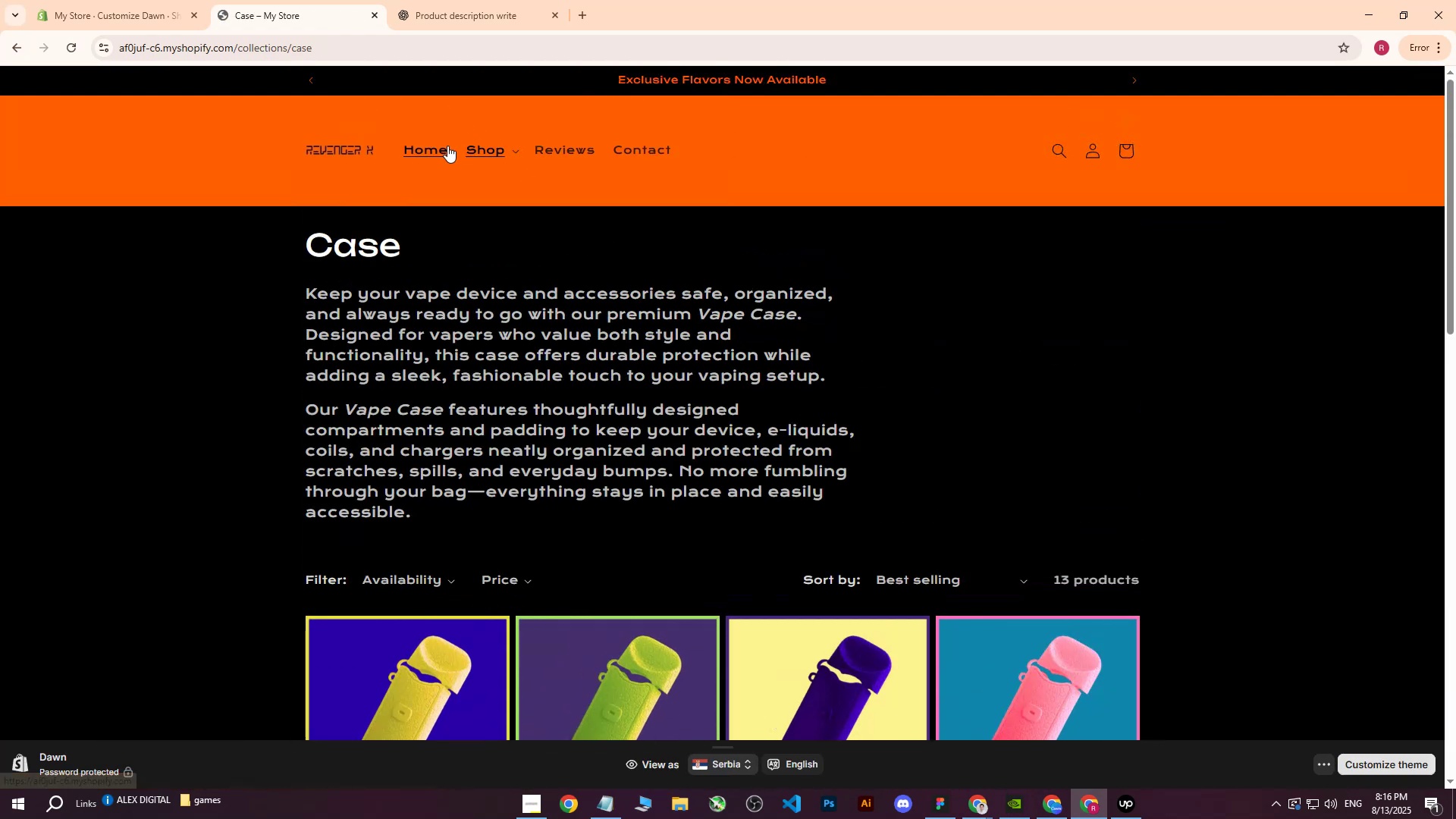 
left_click([438, 149])
 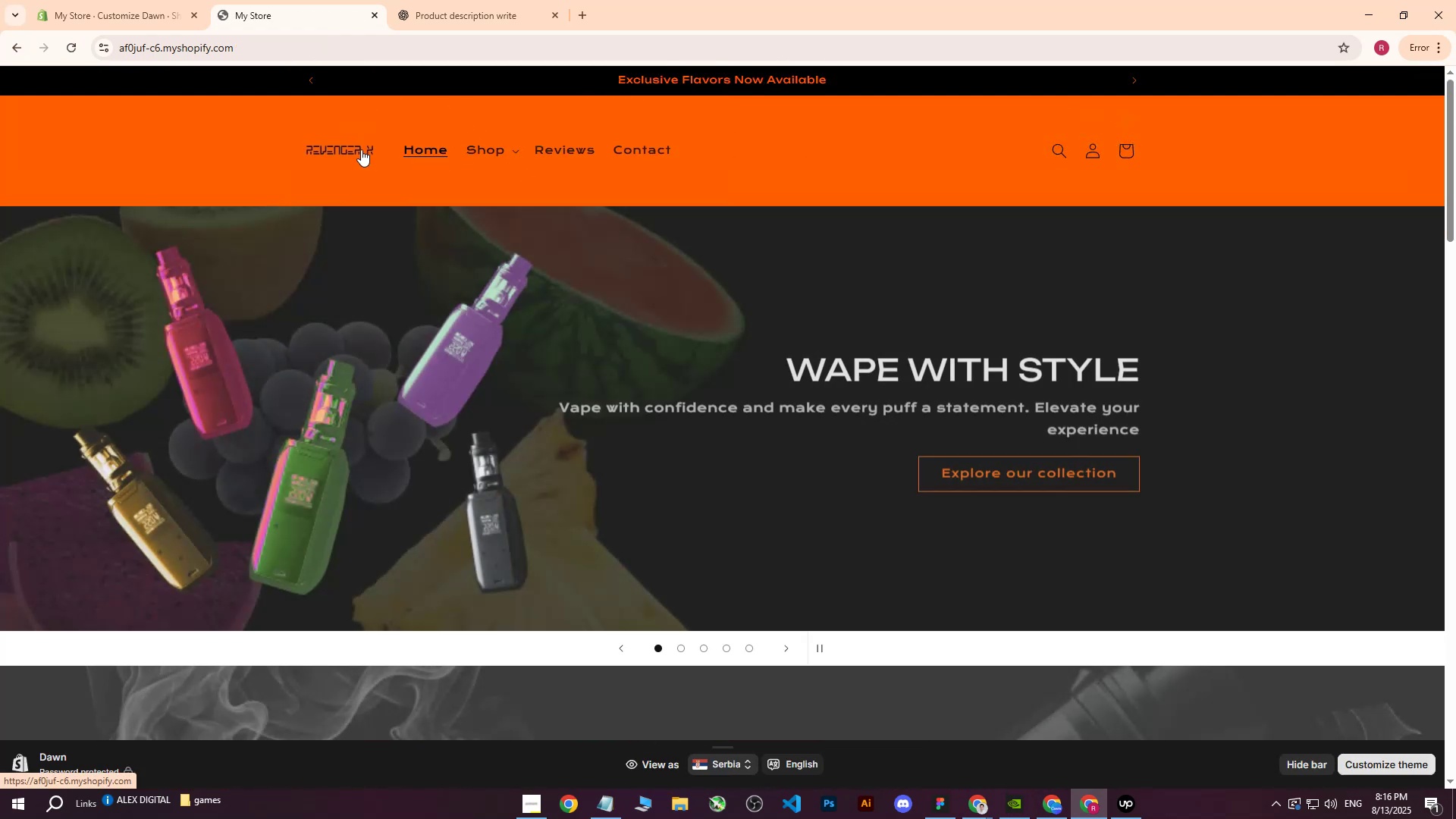 
left_click([329, 151])
 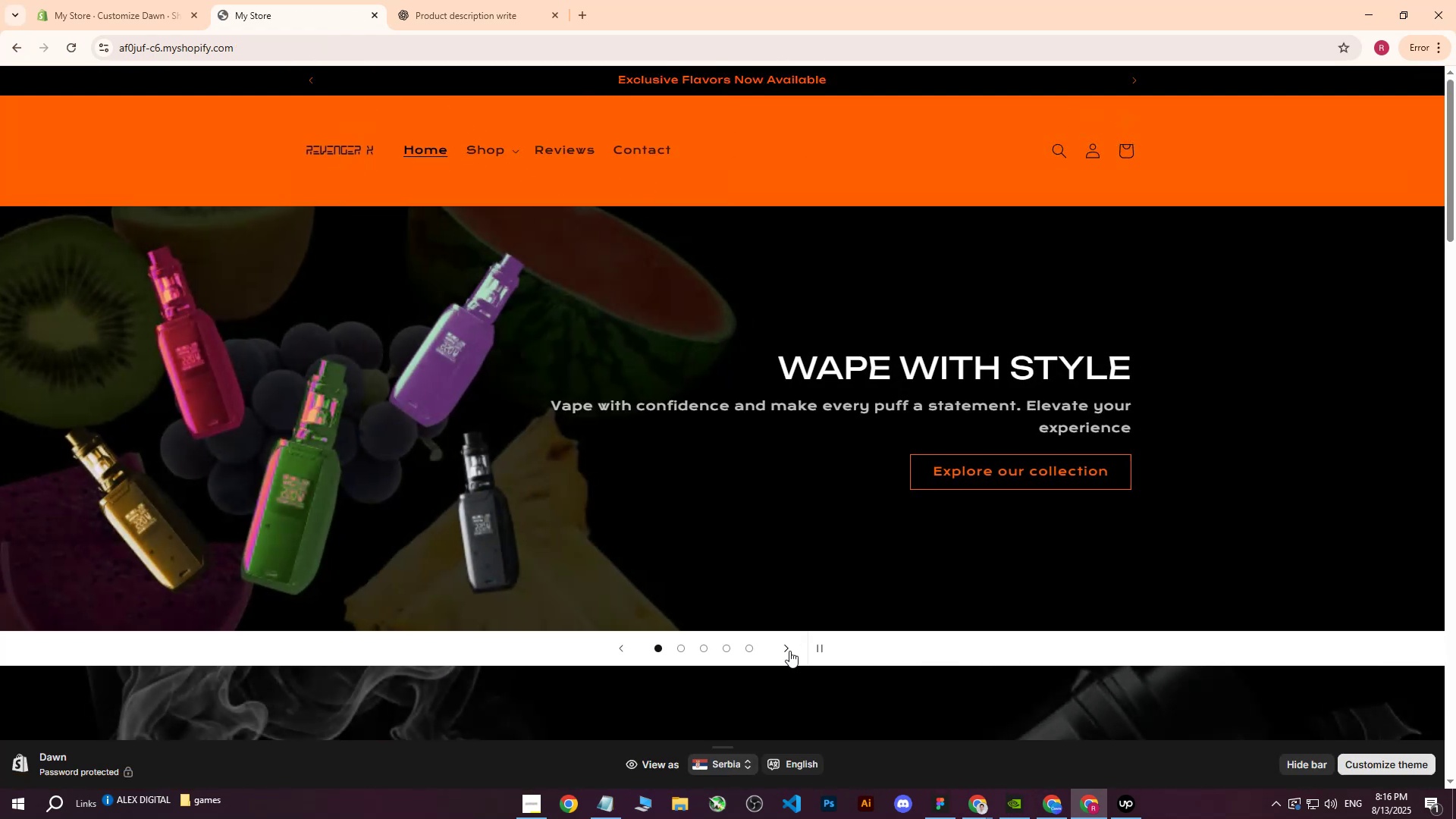 
left_click([786, 650])
 